 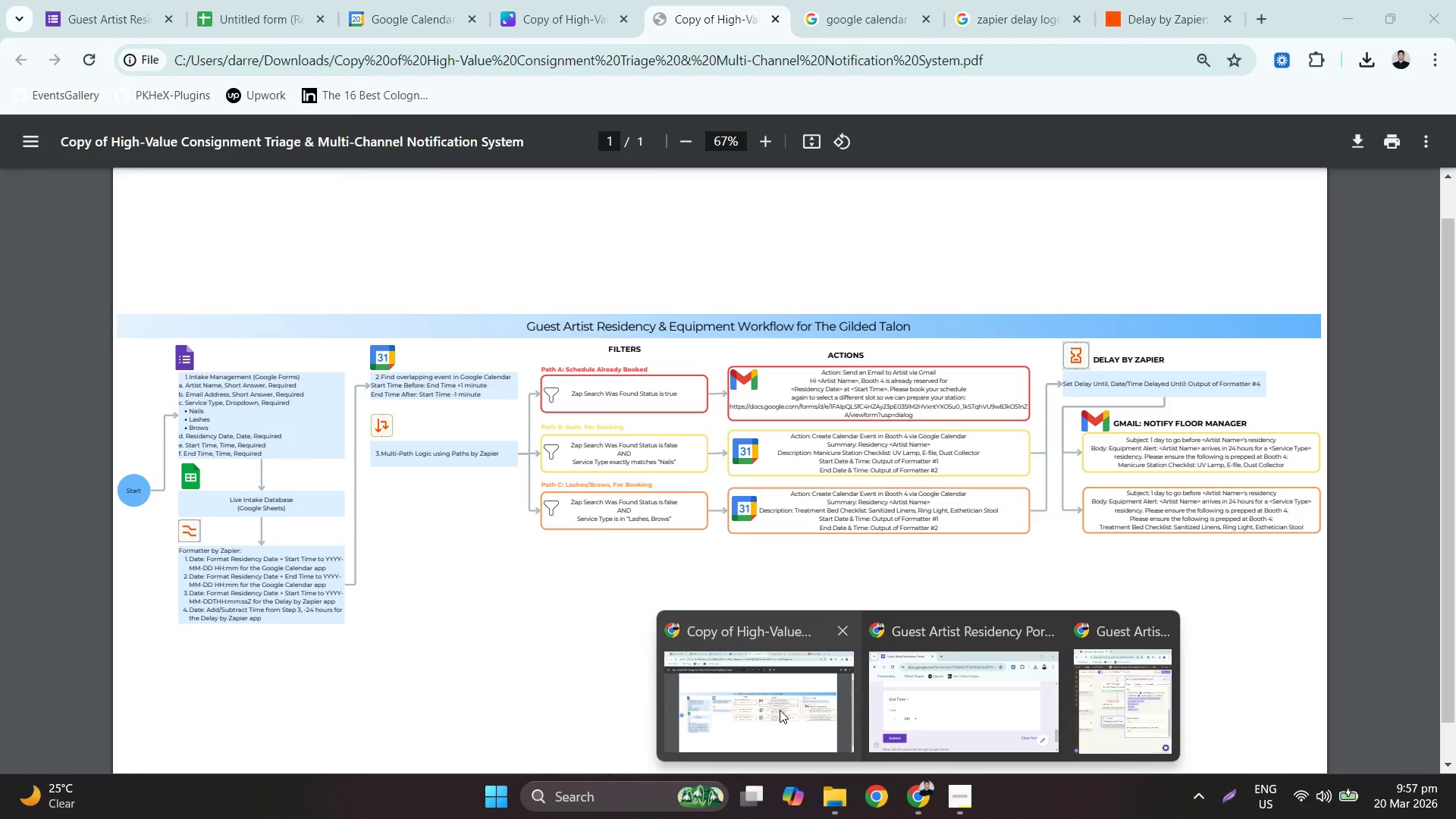 
left_click([621, 20])
 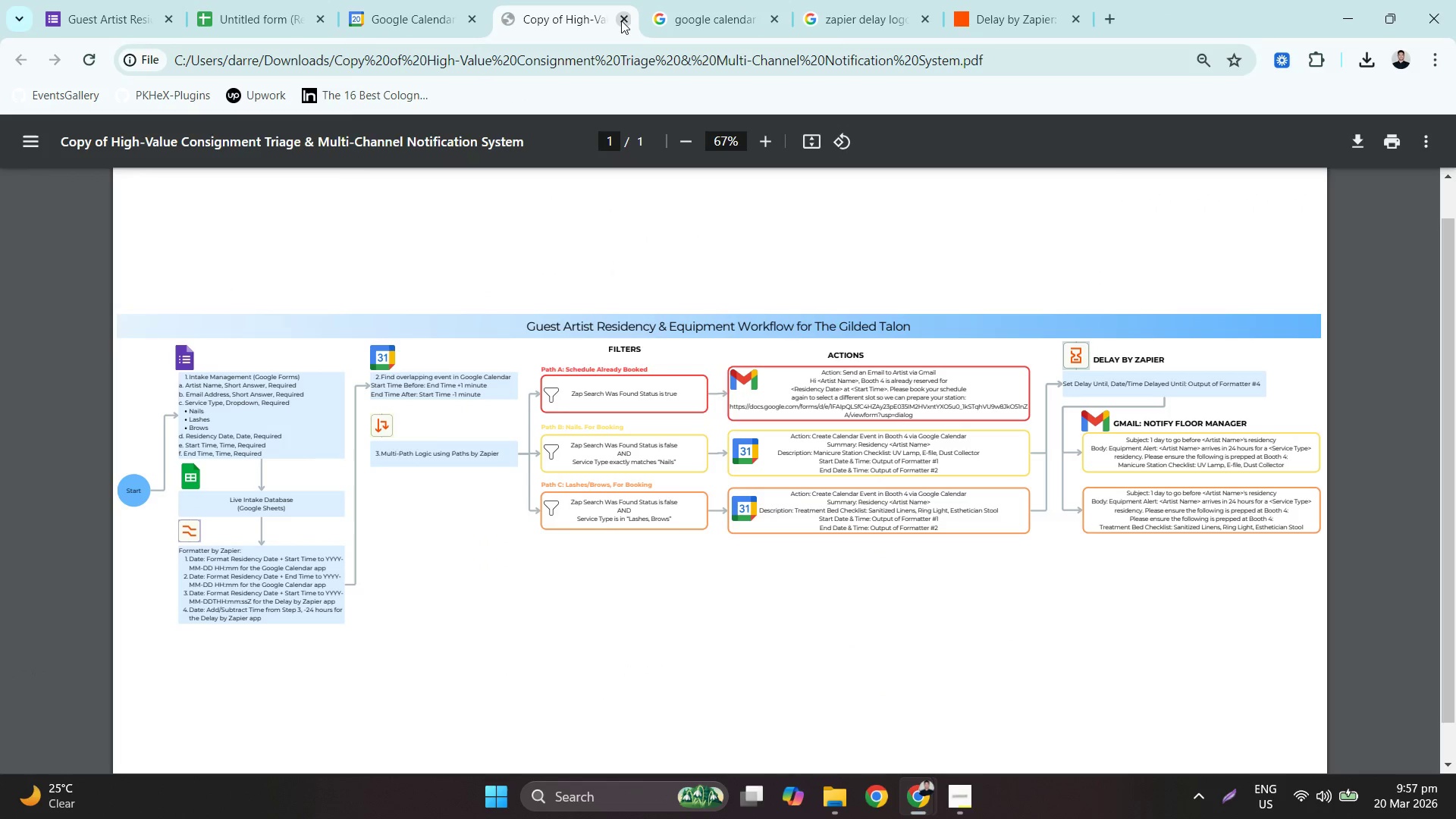 
left_click([621, 20])
 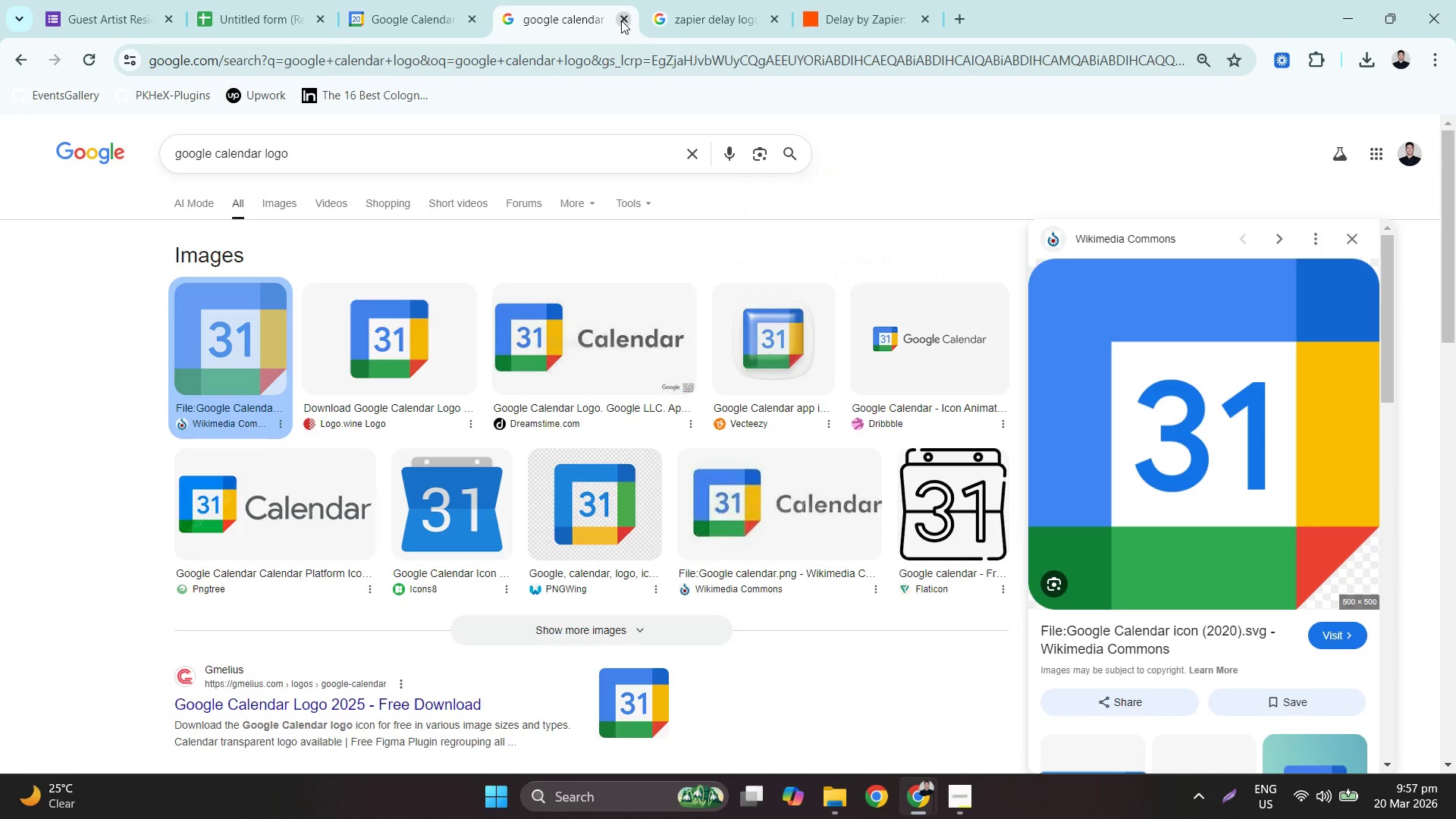 
left_click([621, 20])
 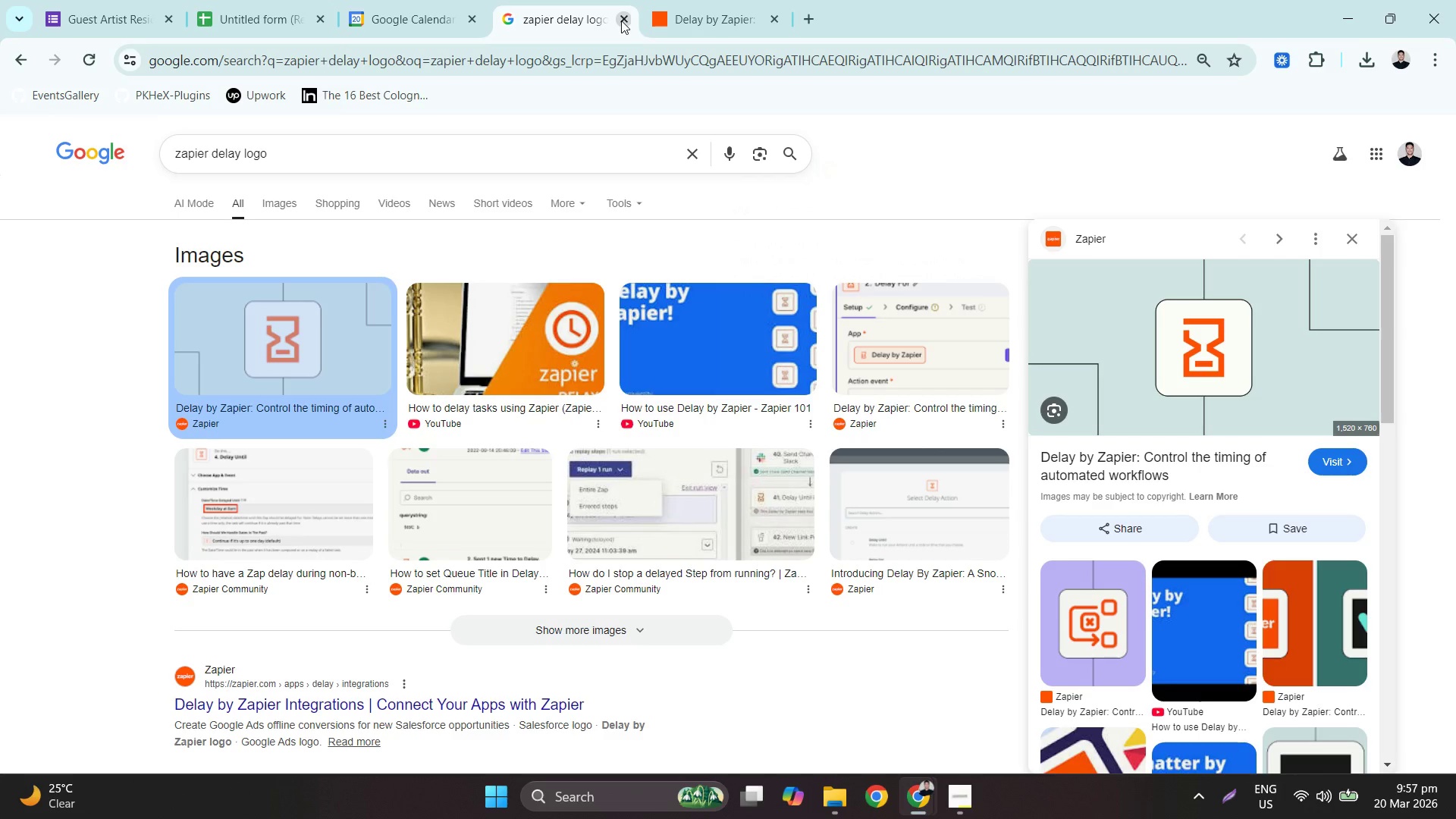 
left_click([621, 20])
 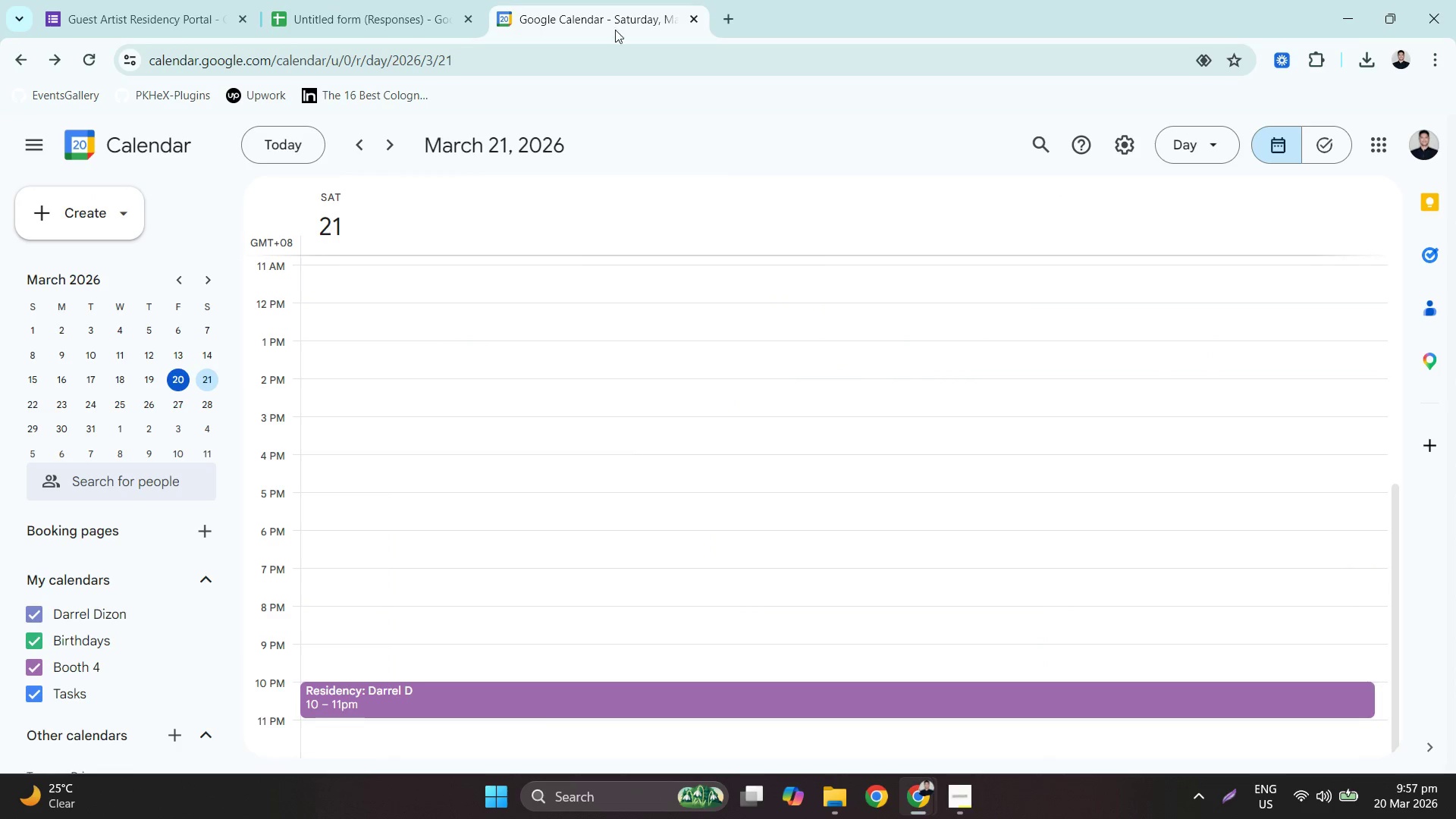 
left_click([395, 5])
 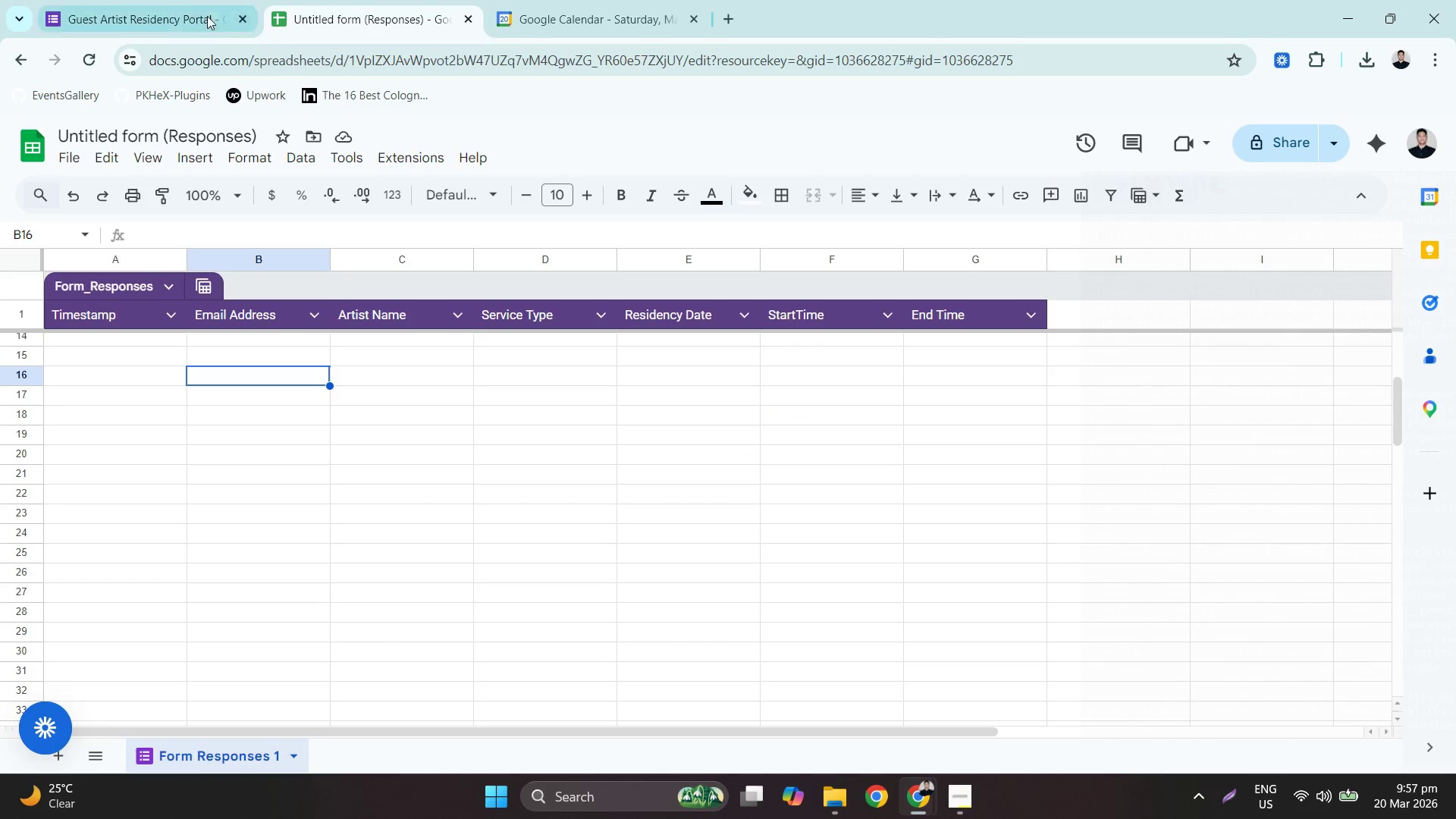 
left_click([192, 0])
 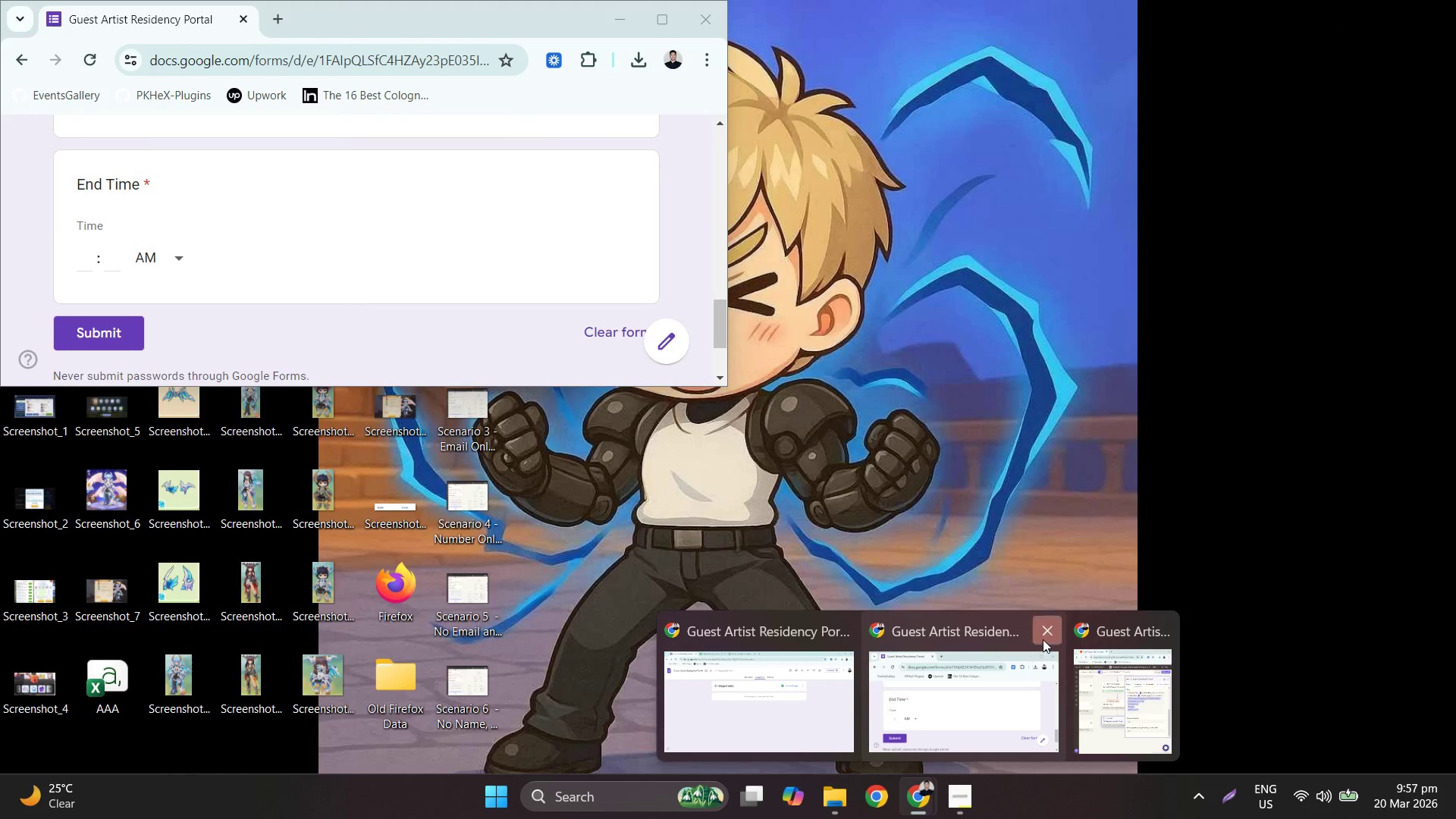 
wait(7.14)
 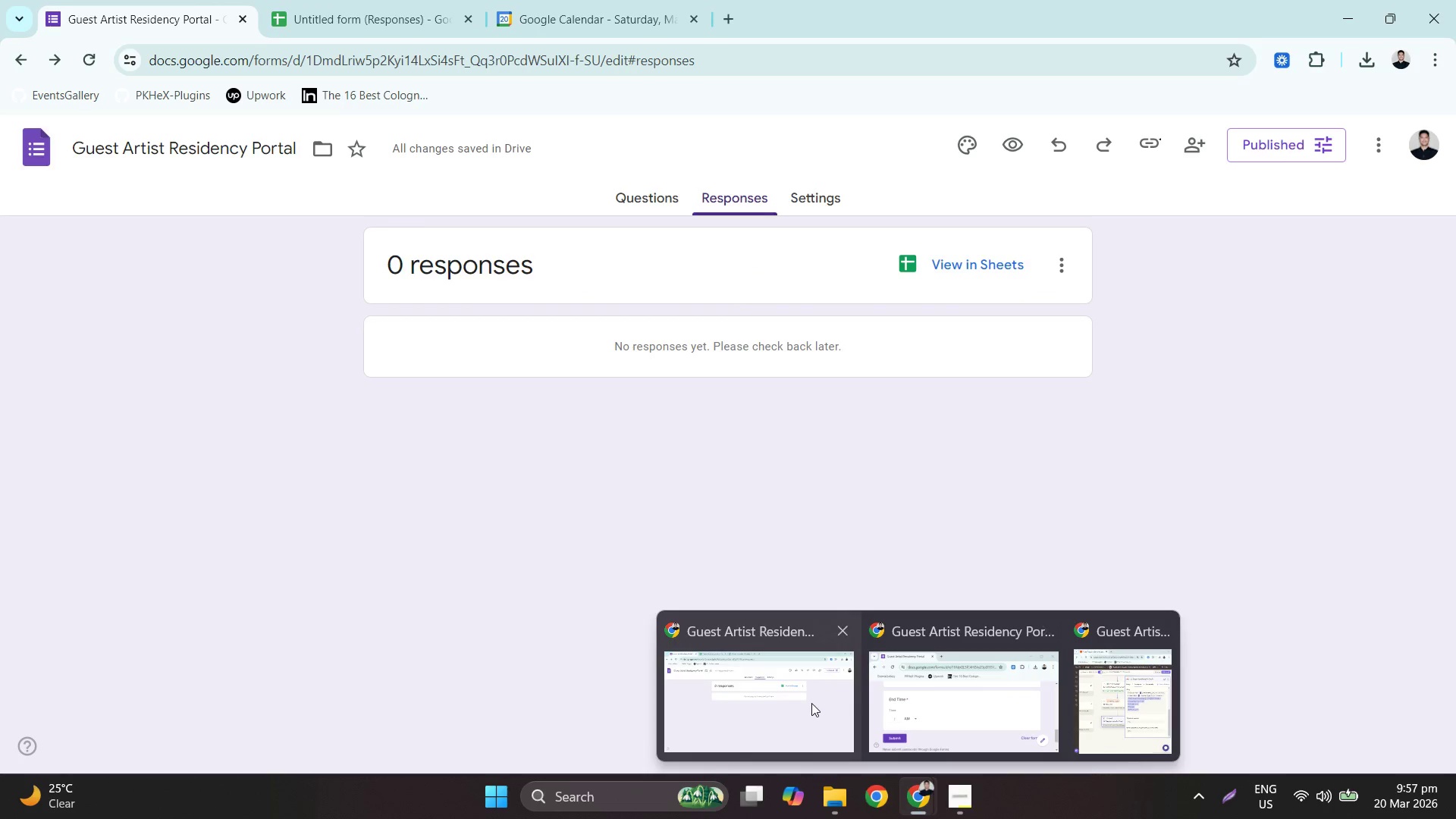 
left_click([1047, 663])
 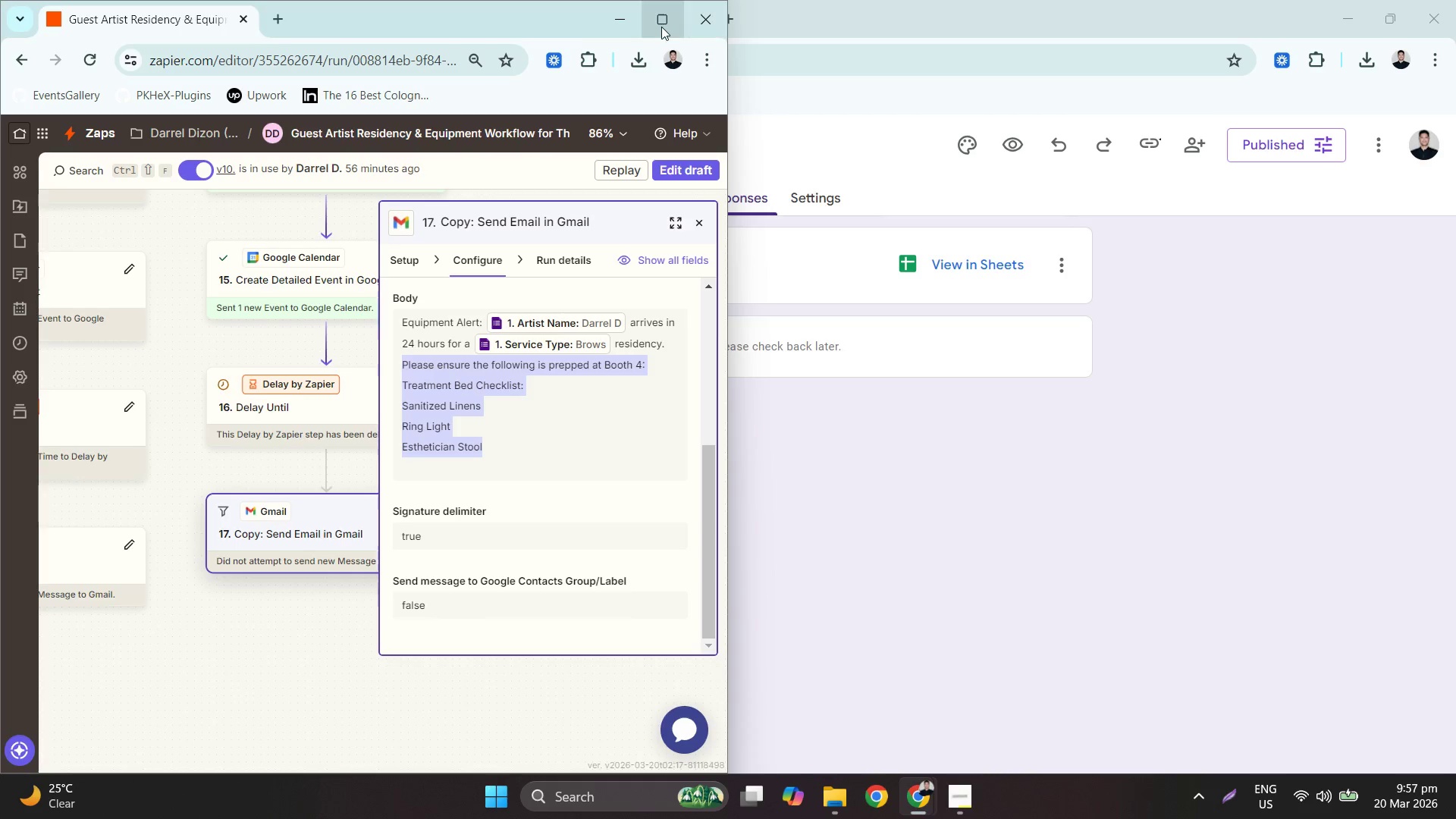 
left_click_drag(start_coordinate=[661, 25], to_coordinate=[1420, 224])
 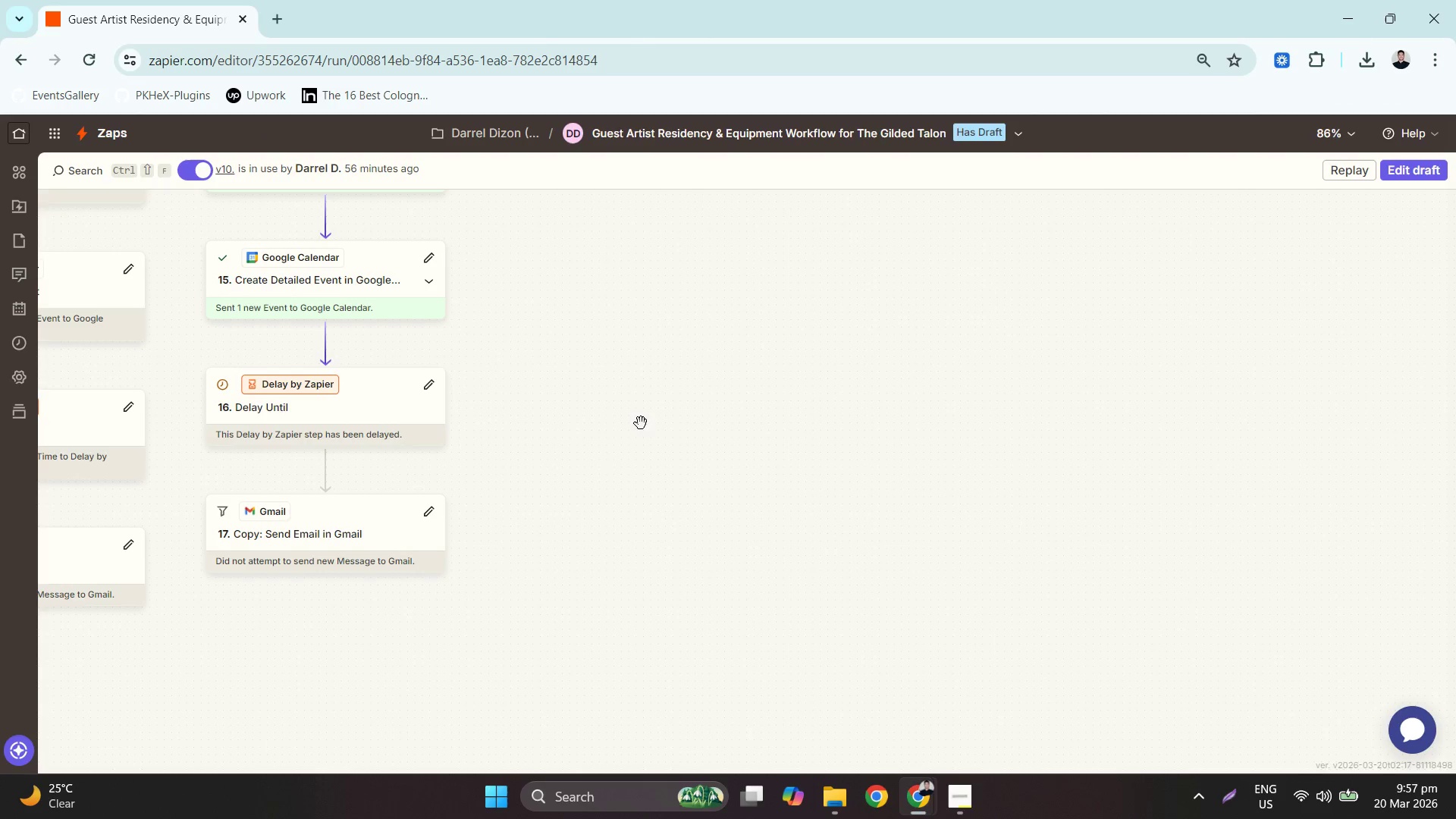 
left_click([1420, 224])
 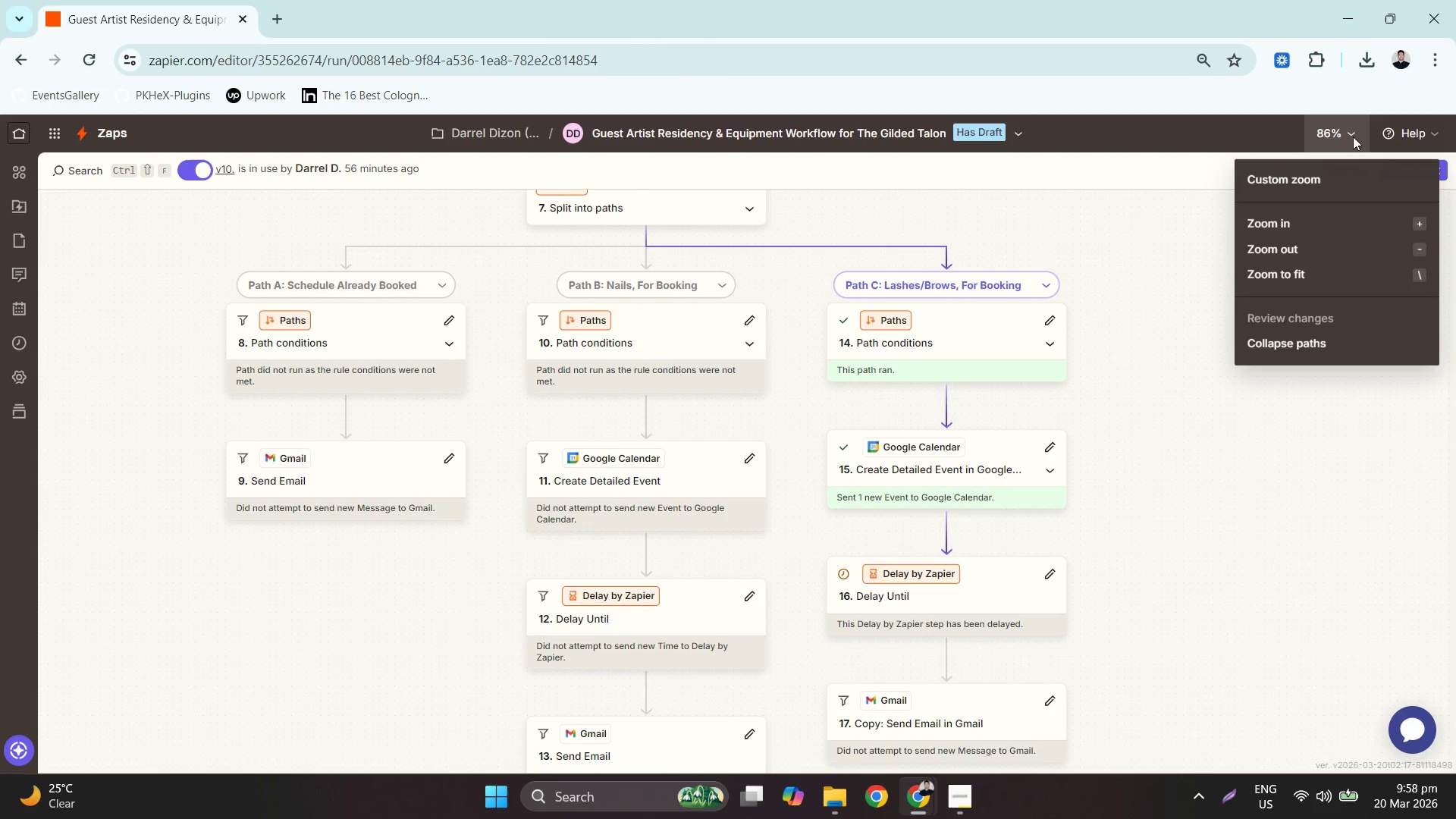 
wait(5.61)
 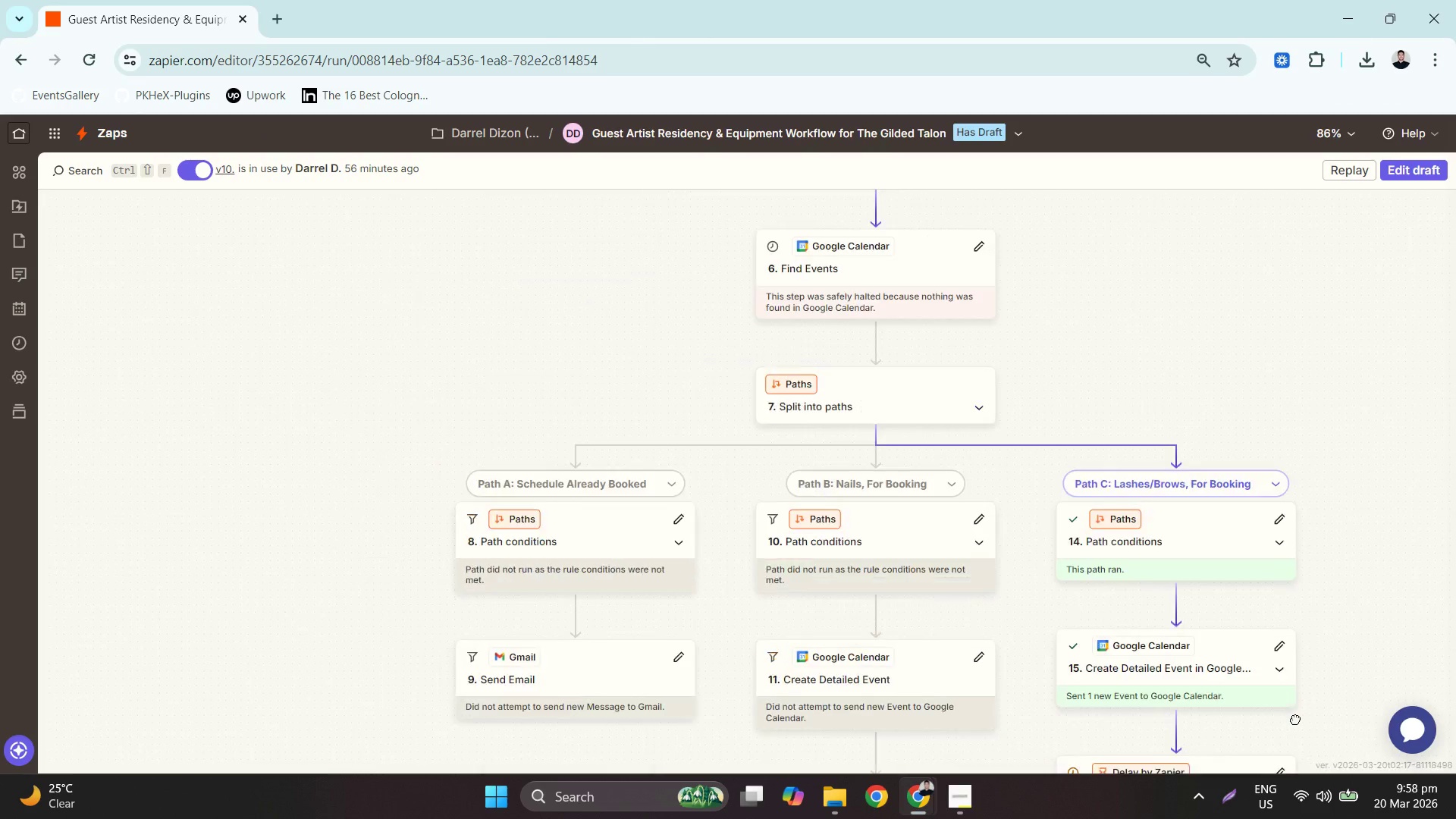 
left_click([1326, 268])
 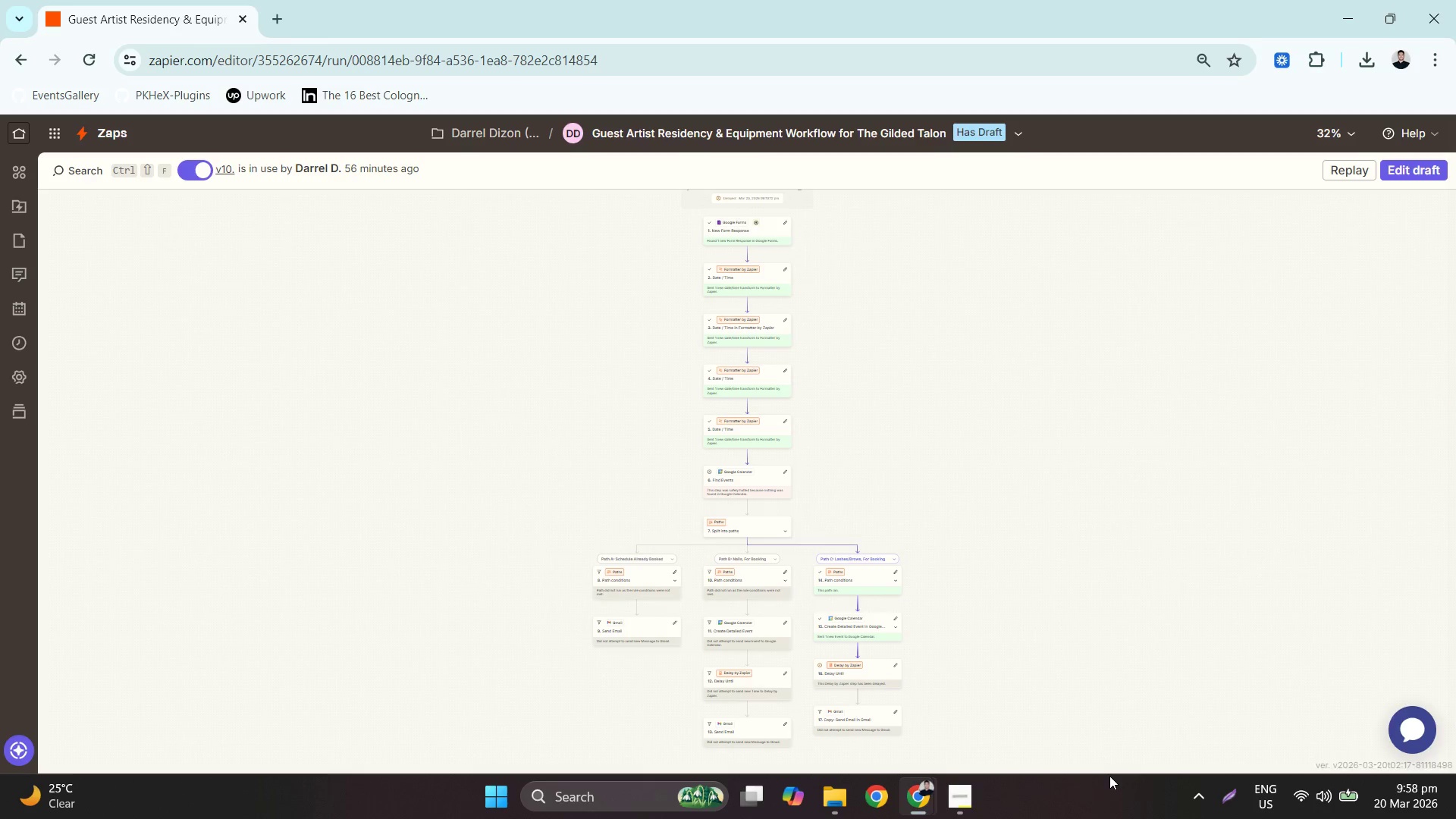 
mouse_move([803, 136])
 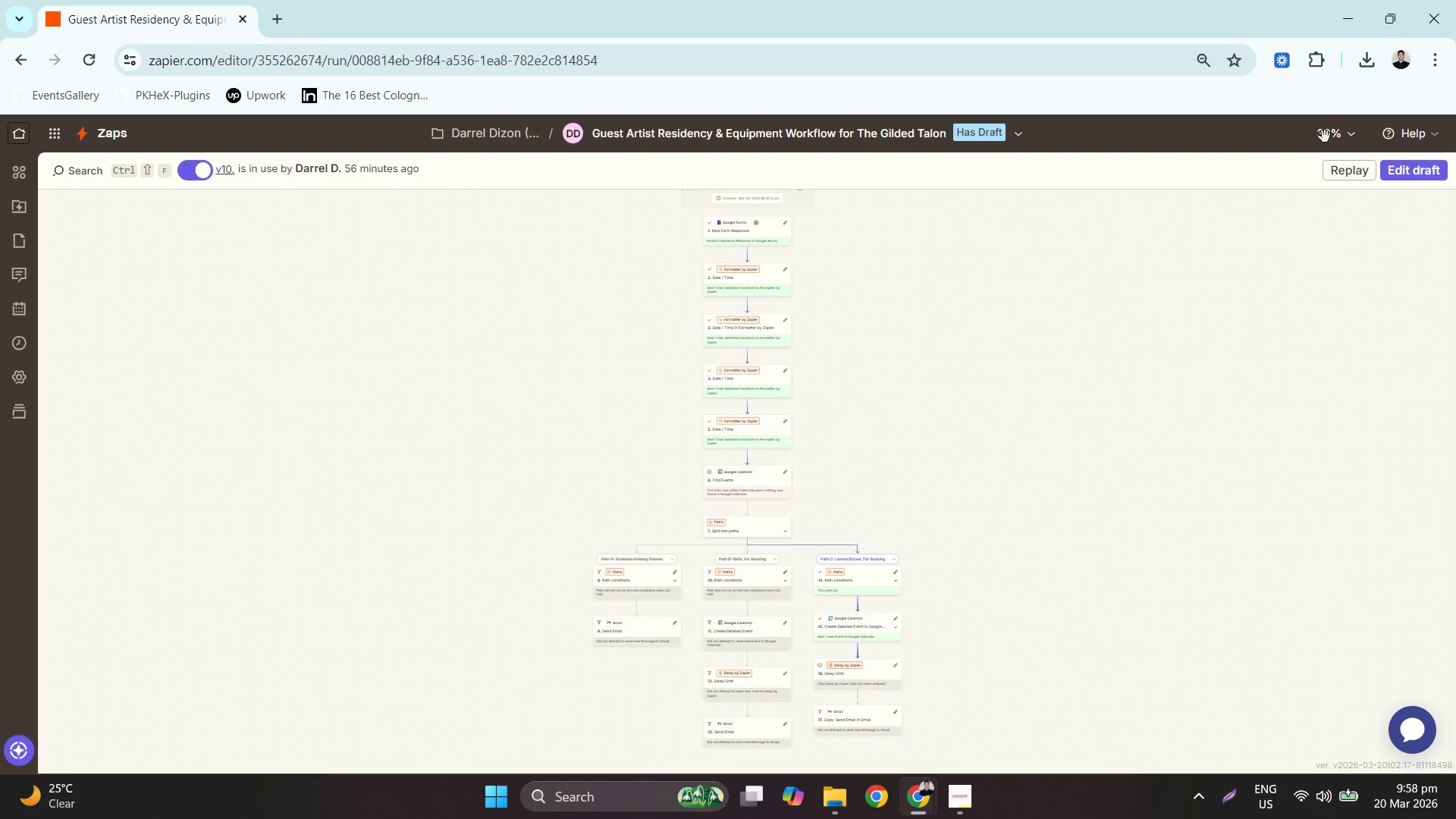 
wait(6.63)
 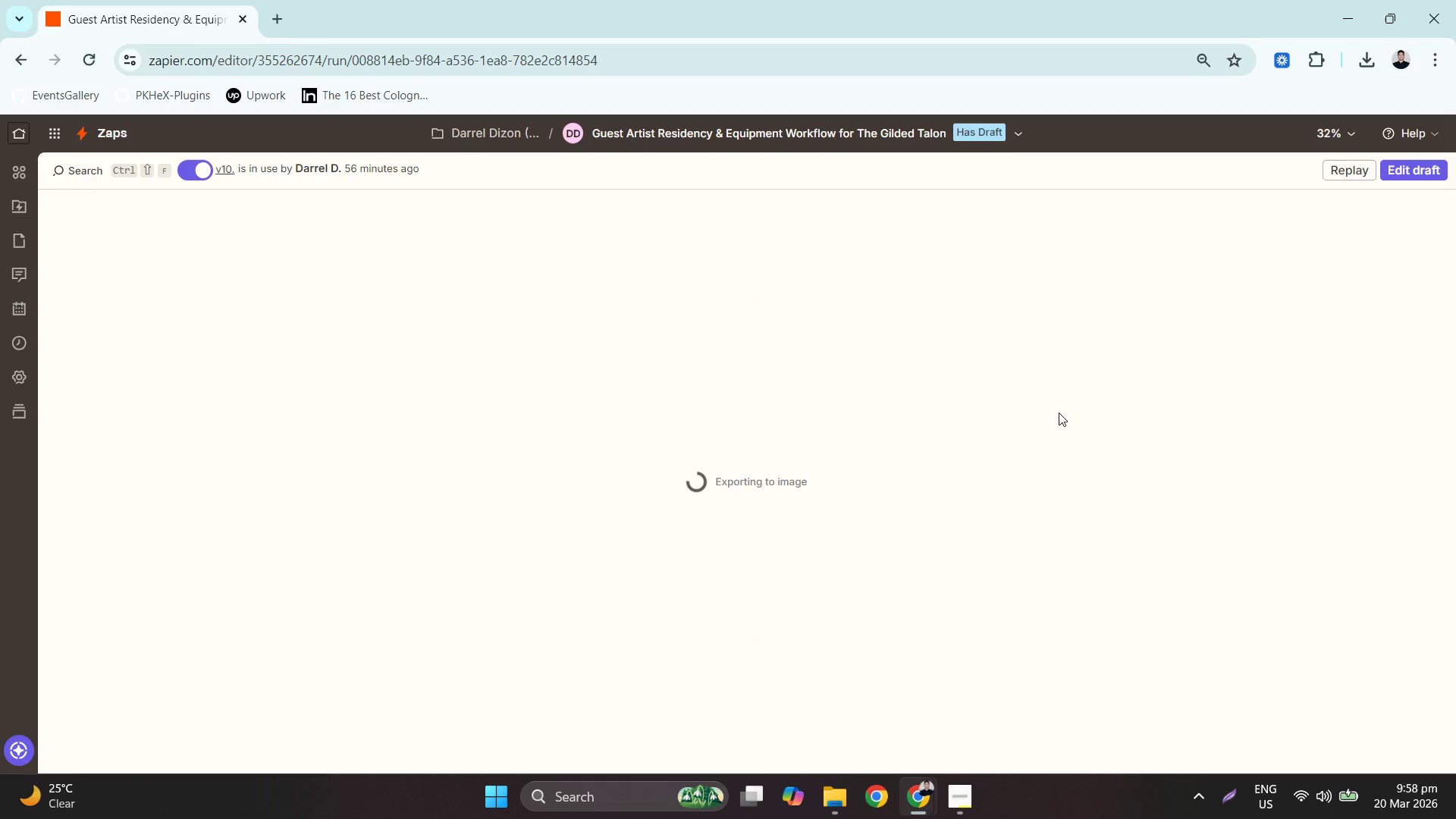 
left_click([1367, 57])
 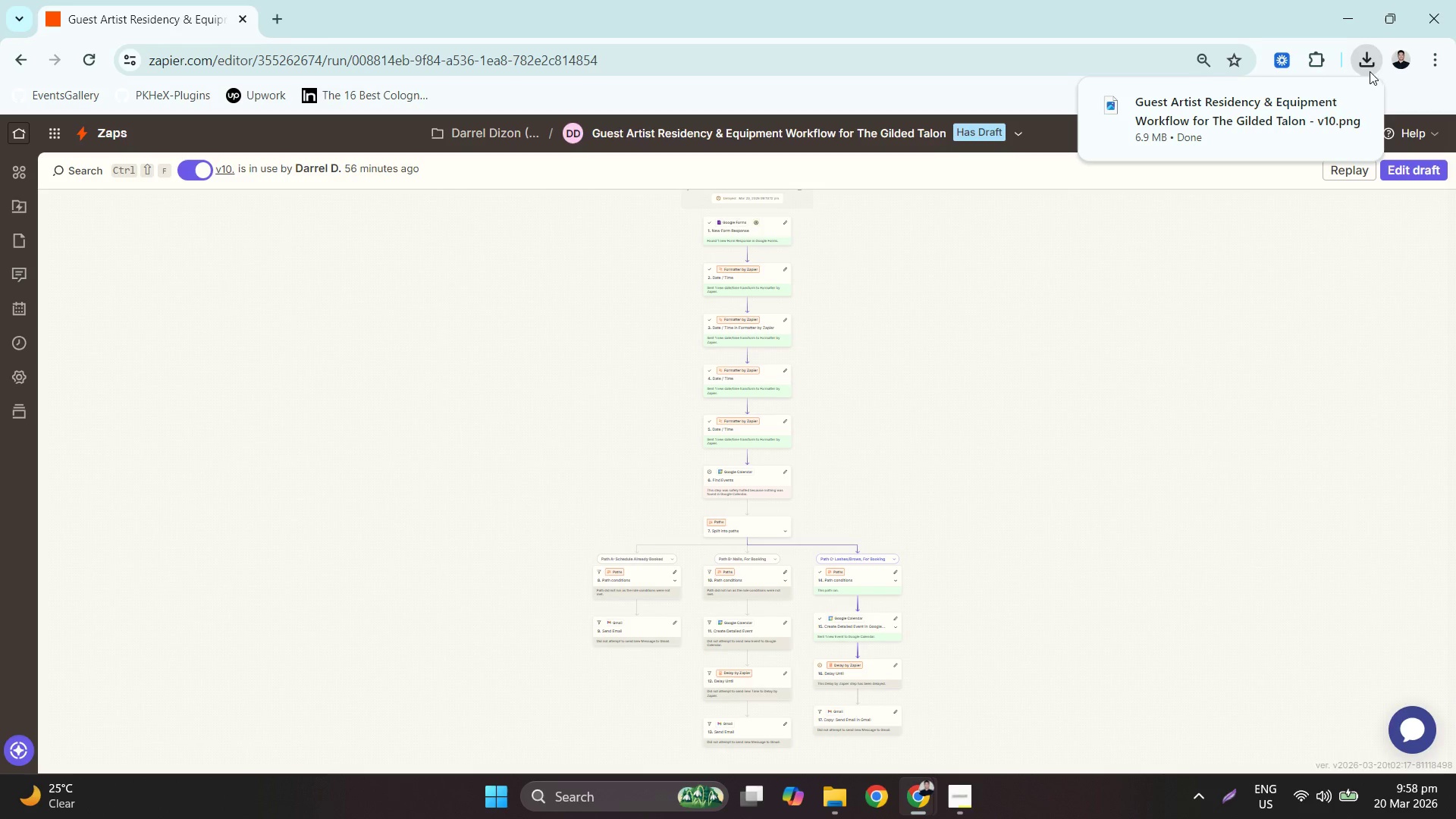 
left_click([1207, 128])
 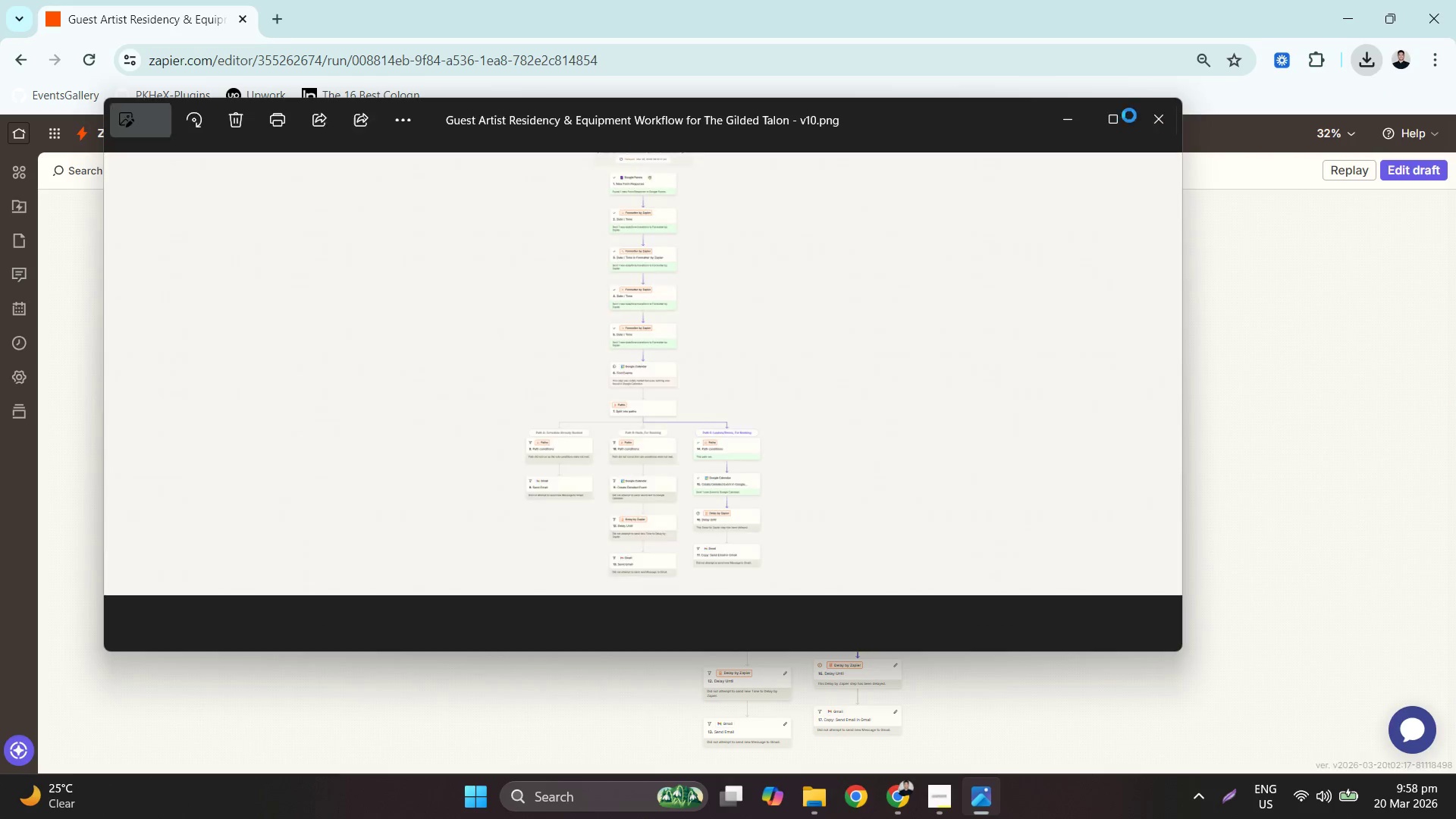 
left_click([1116, 127])
 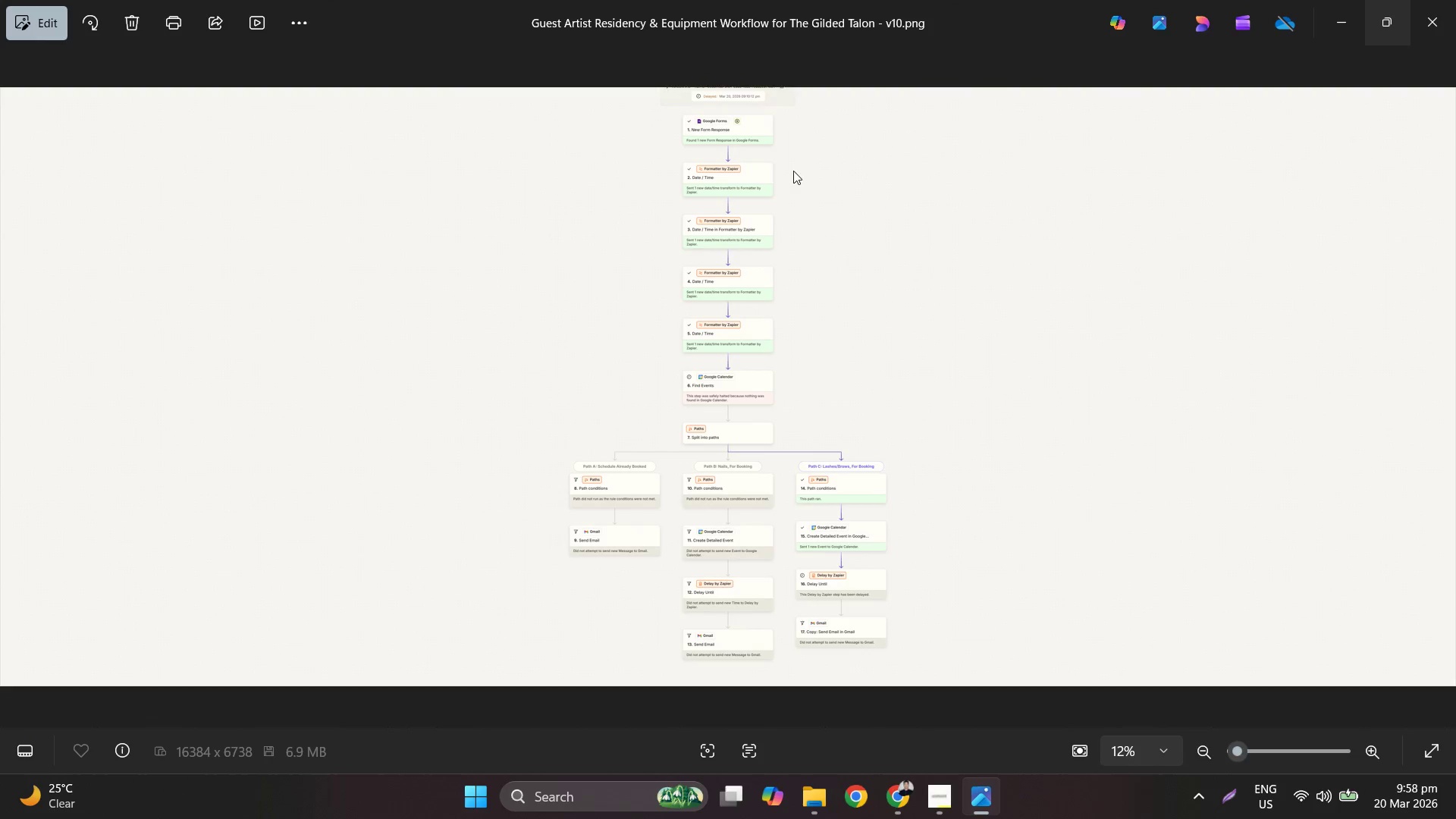 
hold_key(key=ControlLeft, duration=1.08)
scroll: coordinate [717, 121], scroll_direction: up, amount: 10.0
 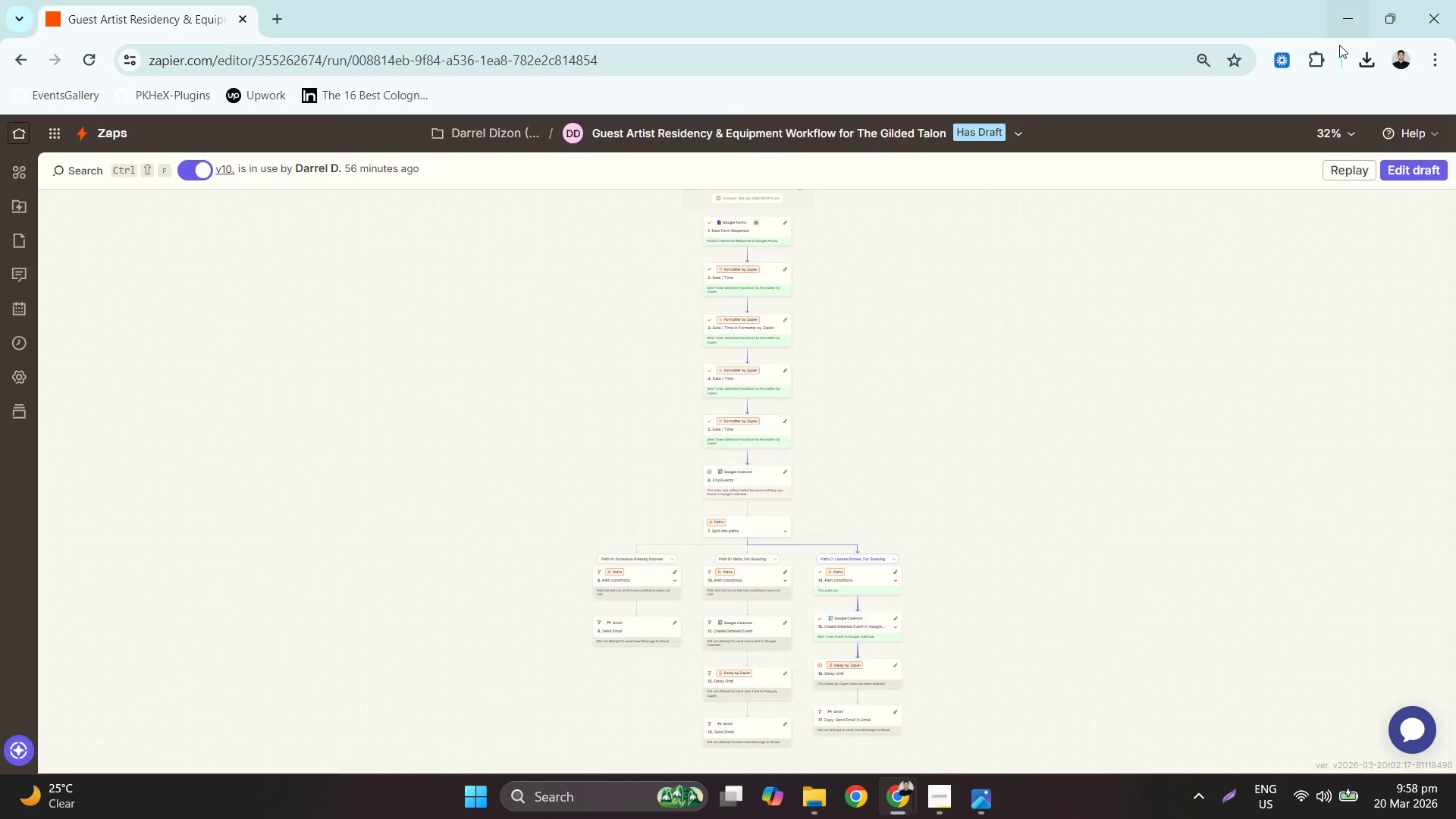 
hold_key(key=ControlLeft, duration=0.91)
scroll: coordinate [778, 201], scroll_direction: up, amount: 8.0
 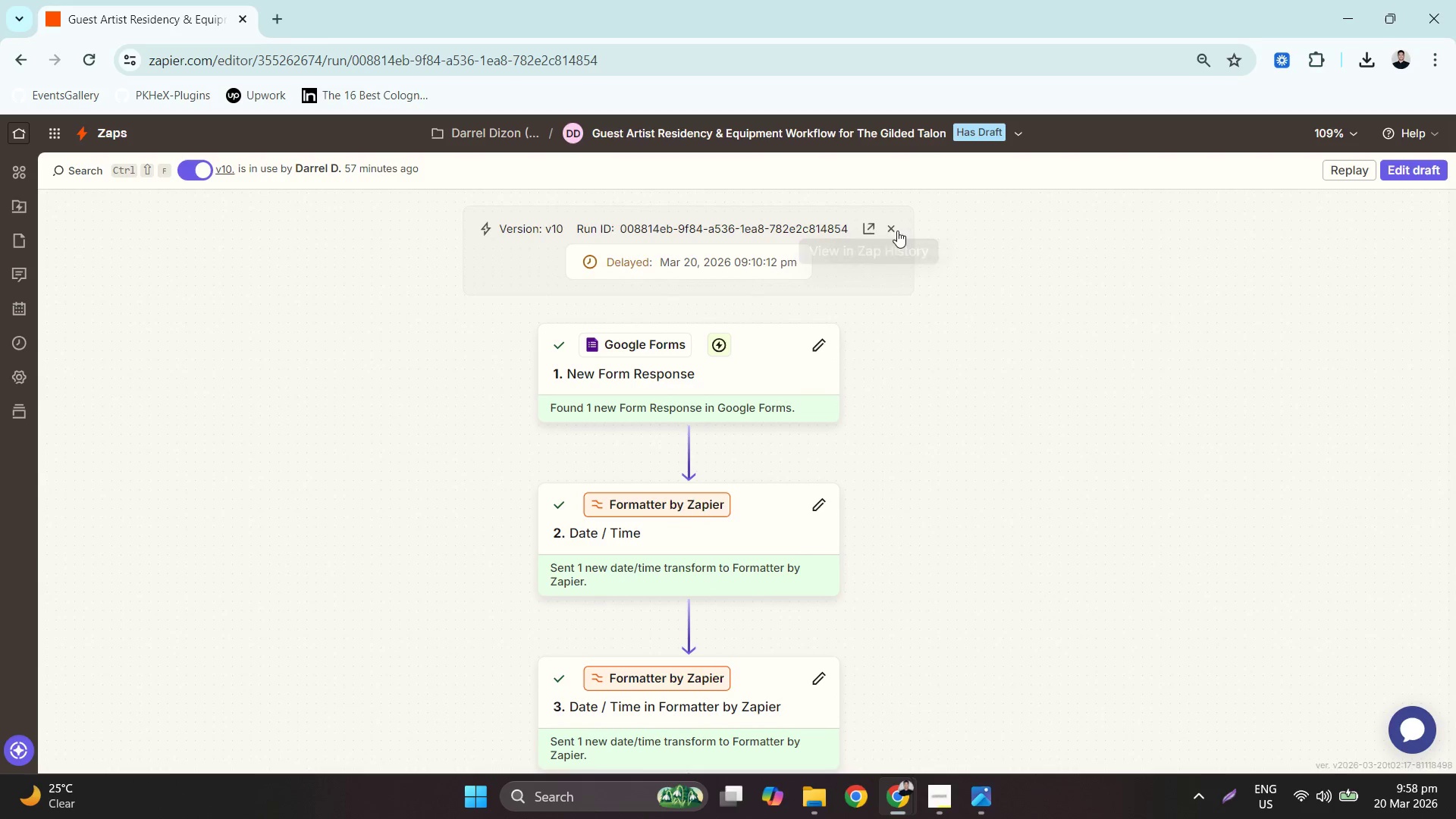 
left_click([887, 229])
 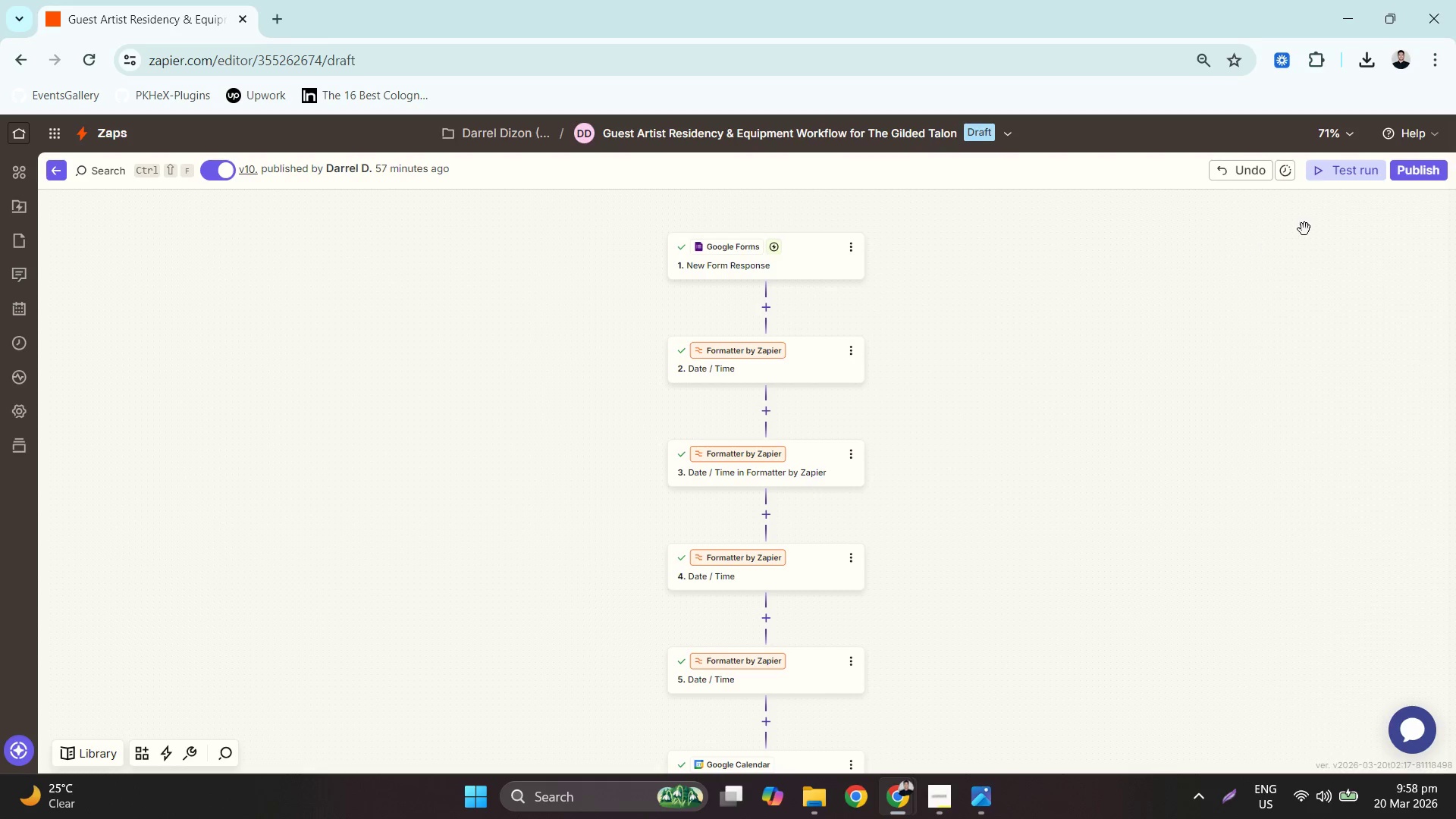 
hold_key(key=ControlLeft, duration=0.52)
 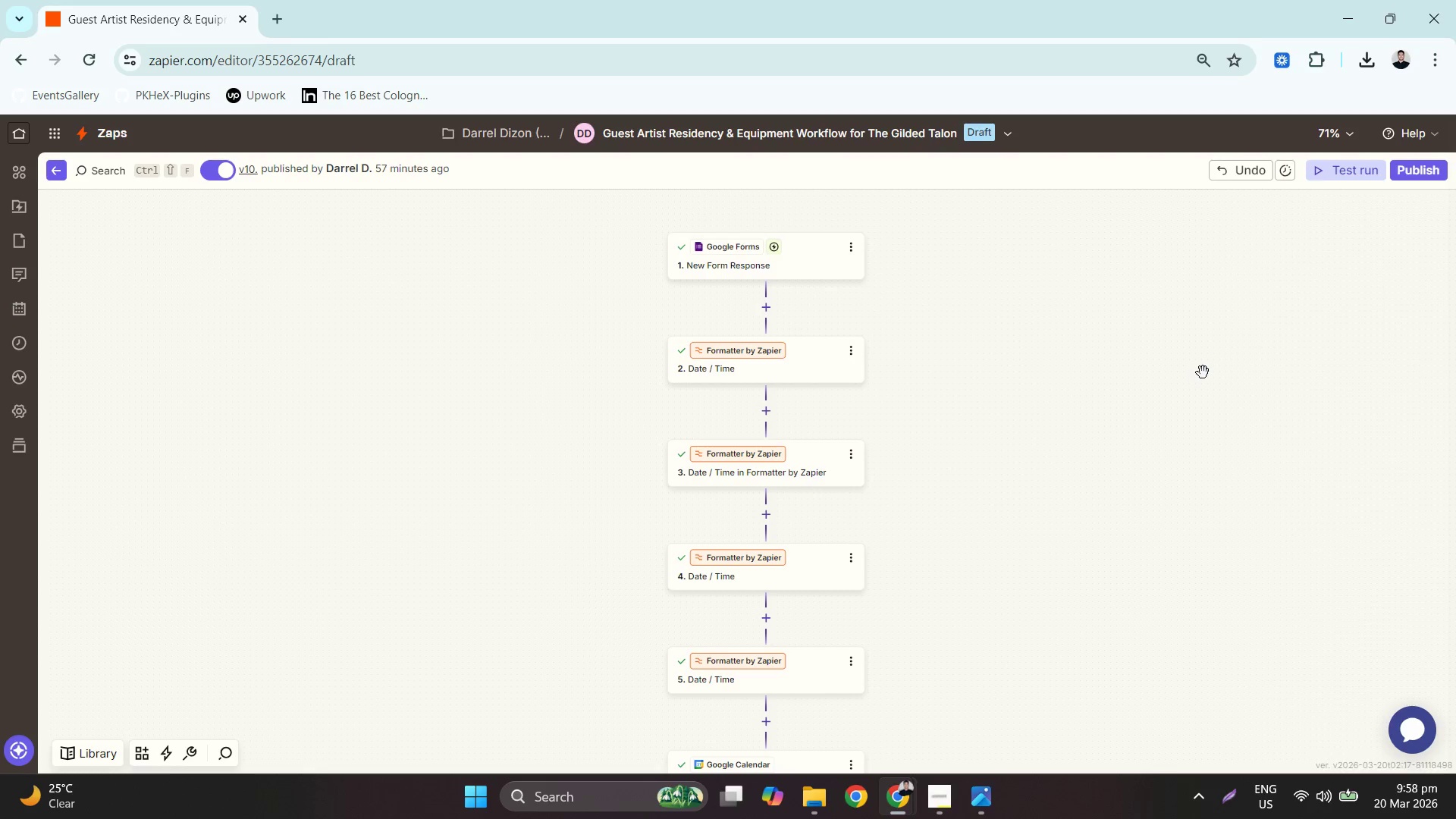 
hold_key(key=ControlLeft, duration=0.61)
 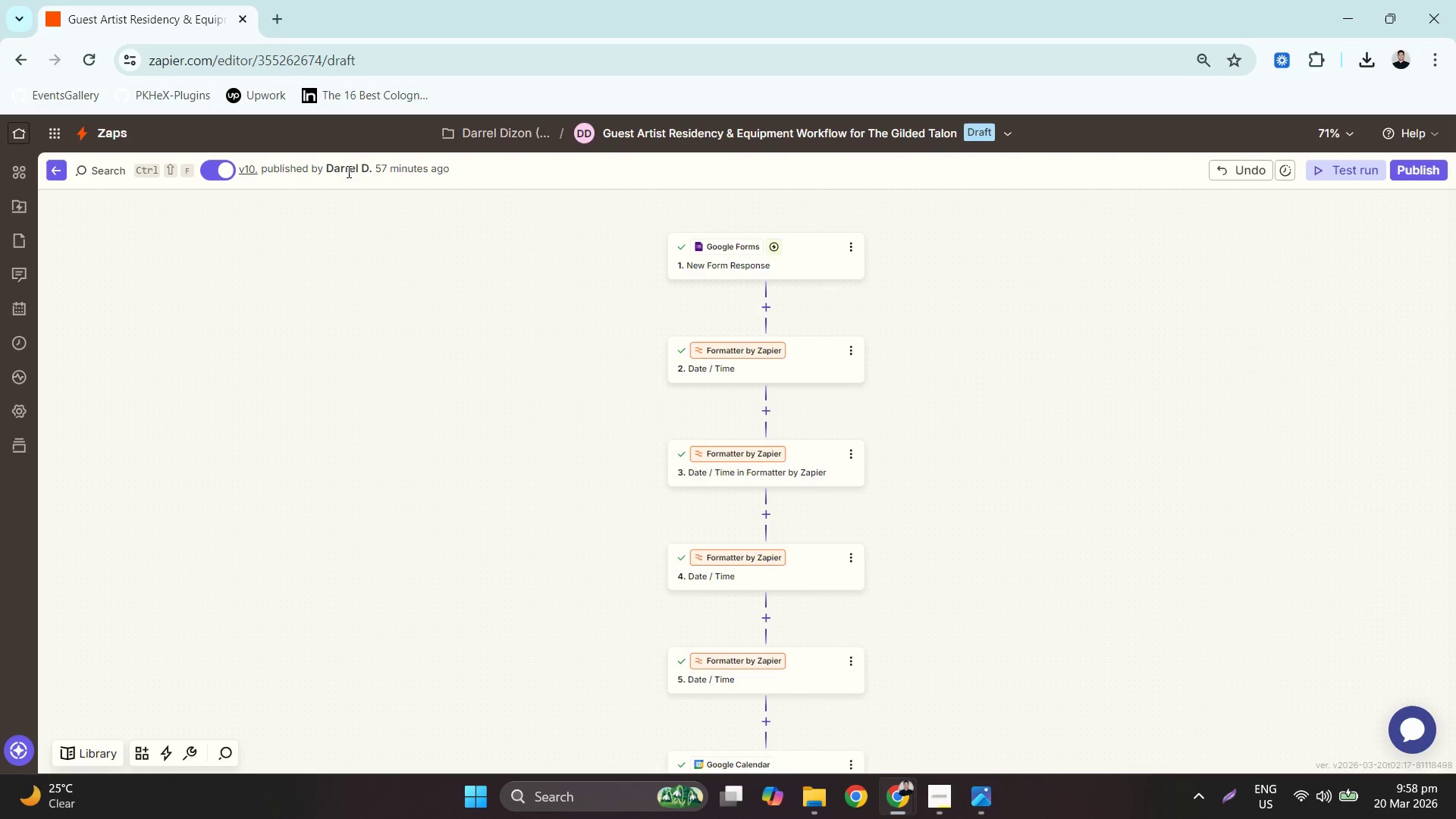 
hold_key(key=ControlLeft, duration=0.47)
 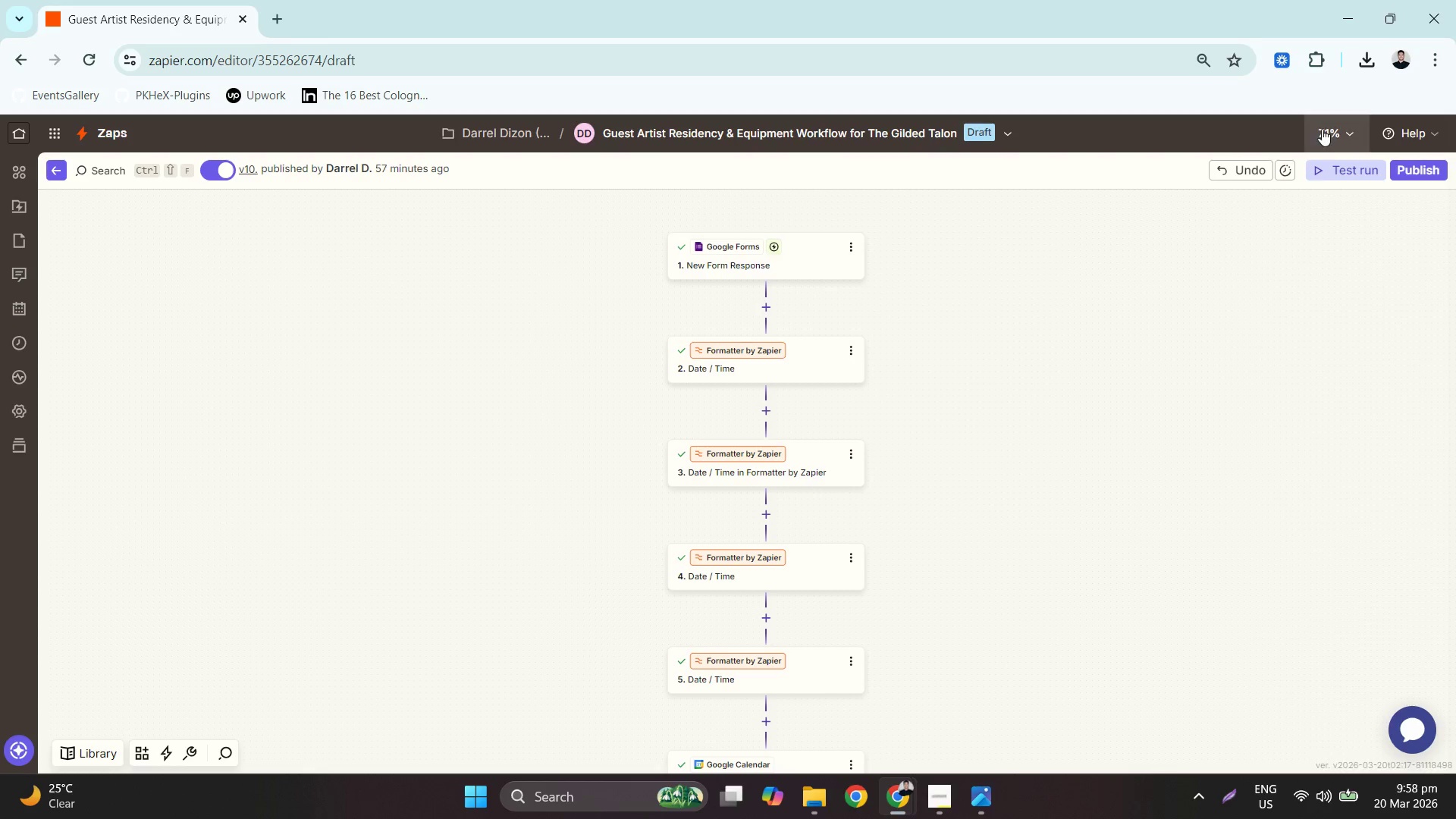 
left_click([1332, 131])
 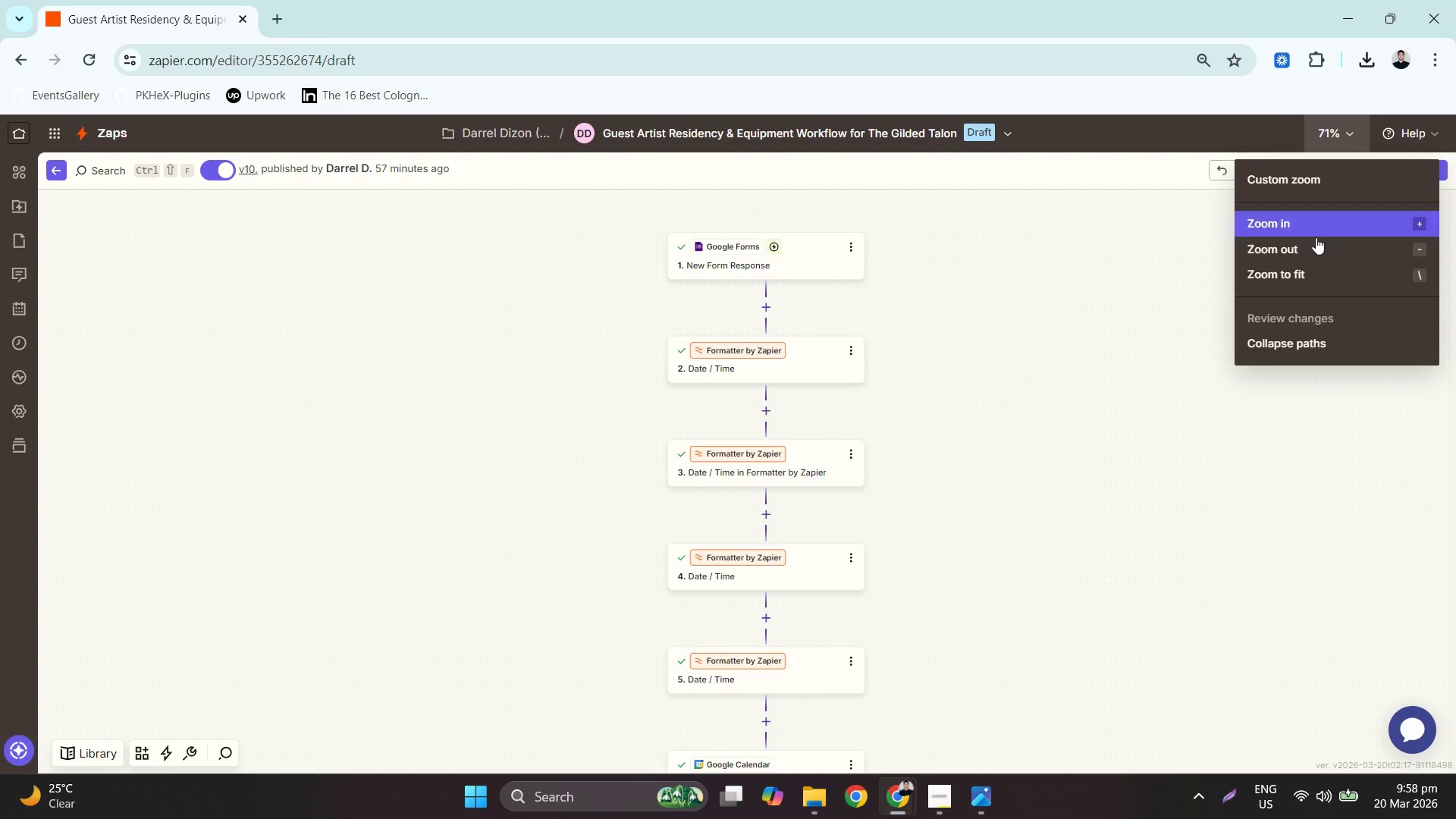 
left_click([1309, 273])
 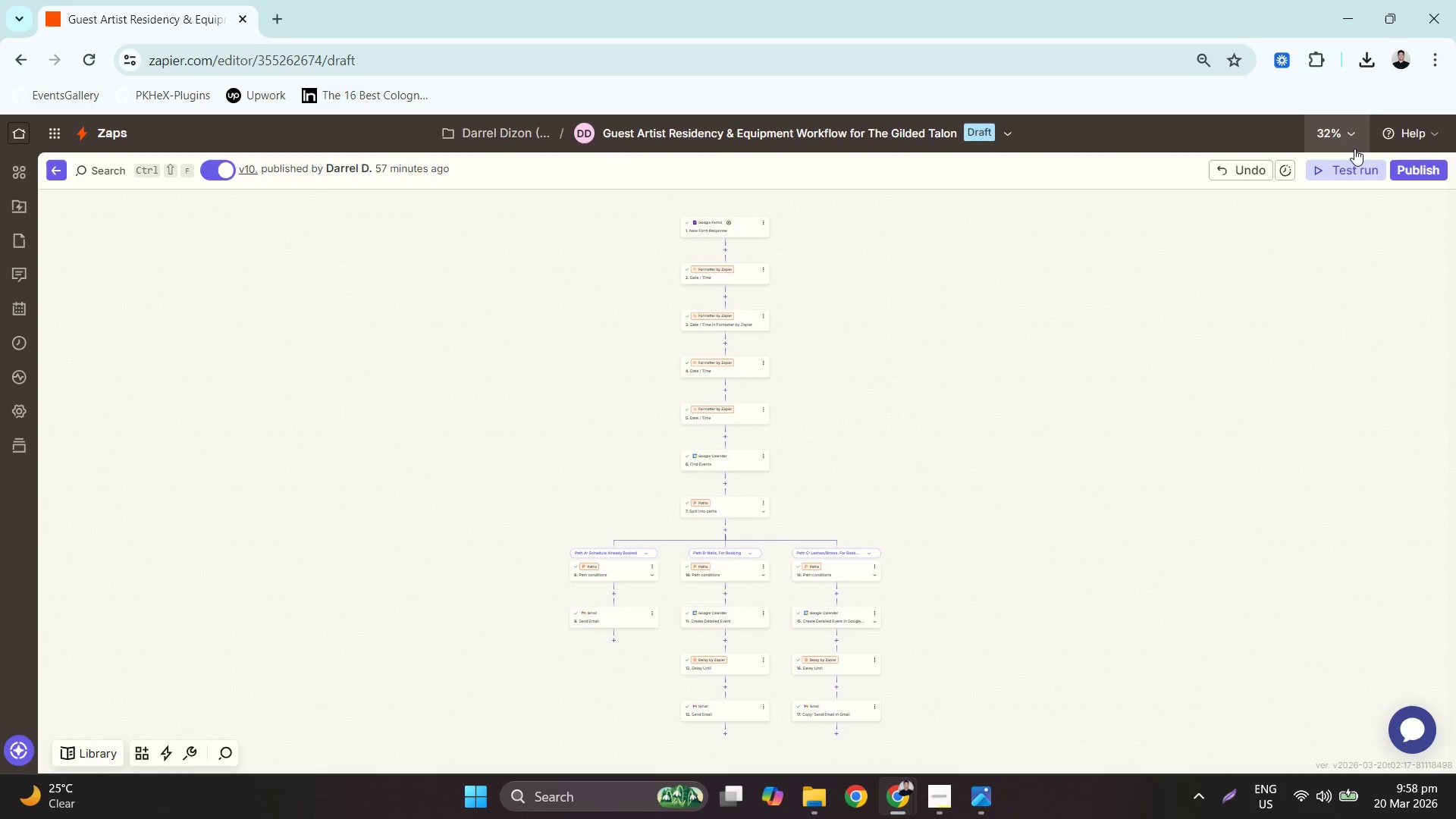 
mouse_move([715, 750])
 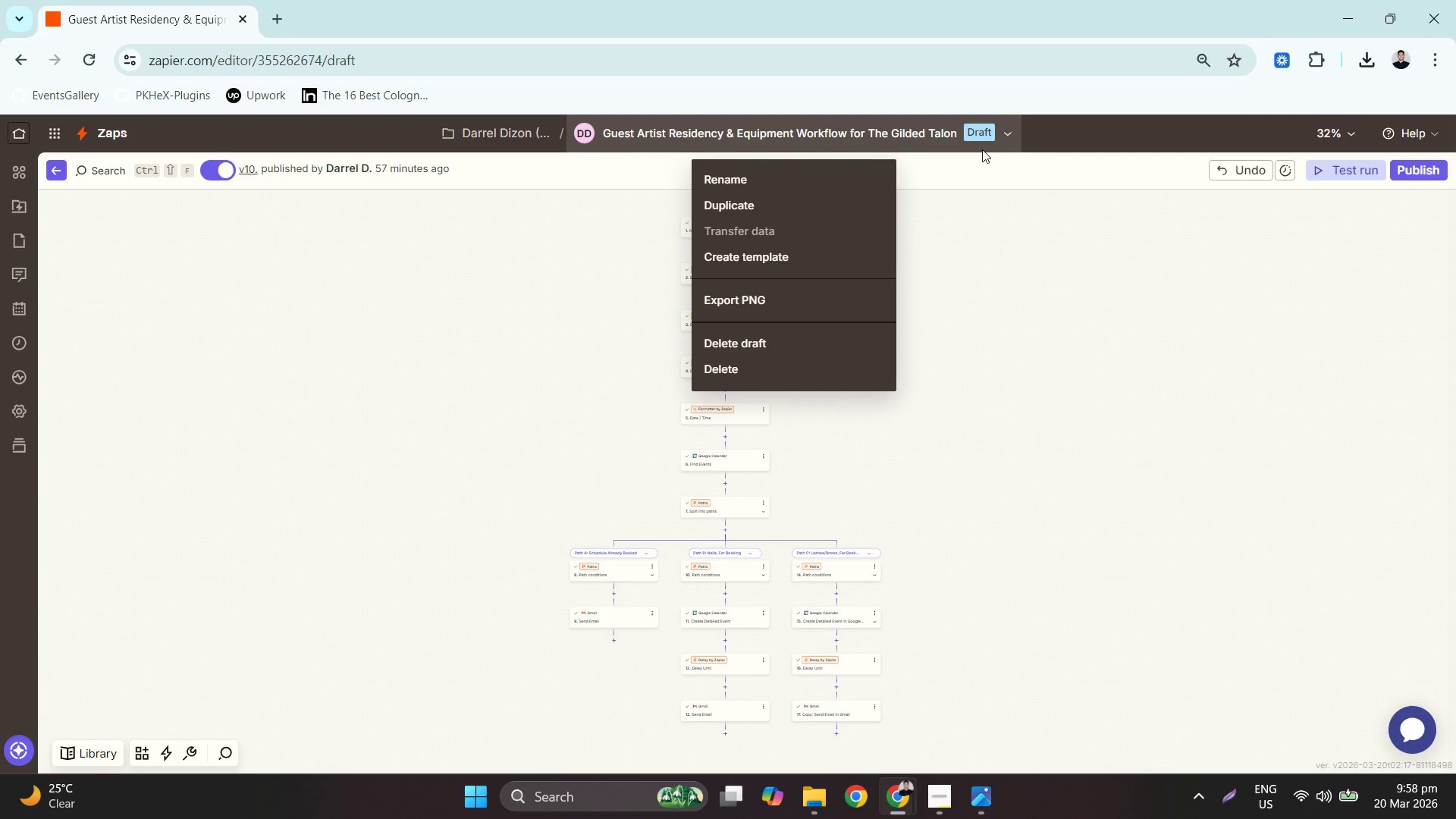 
wait(6.68)
 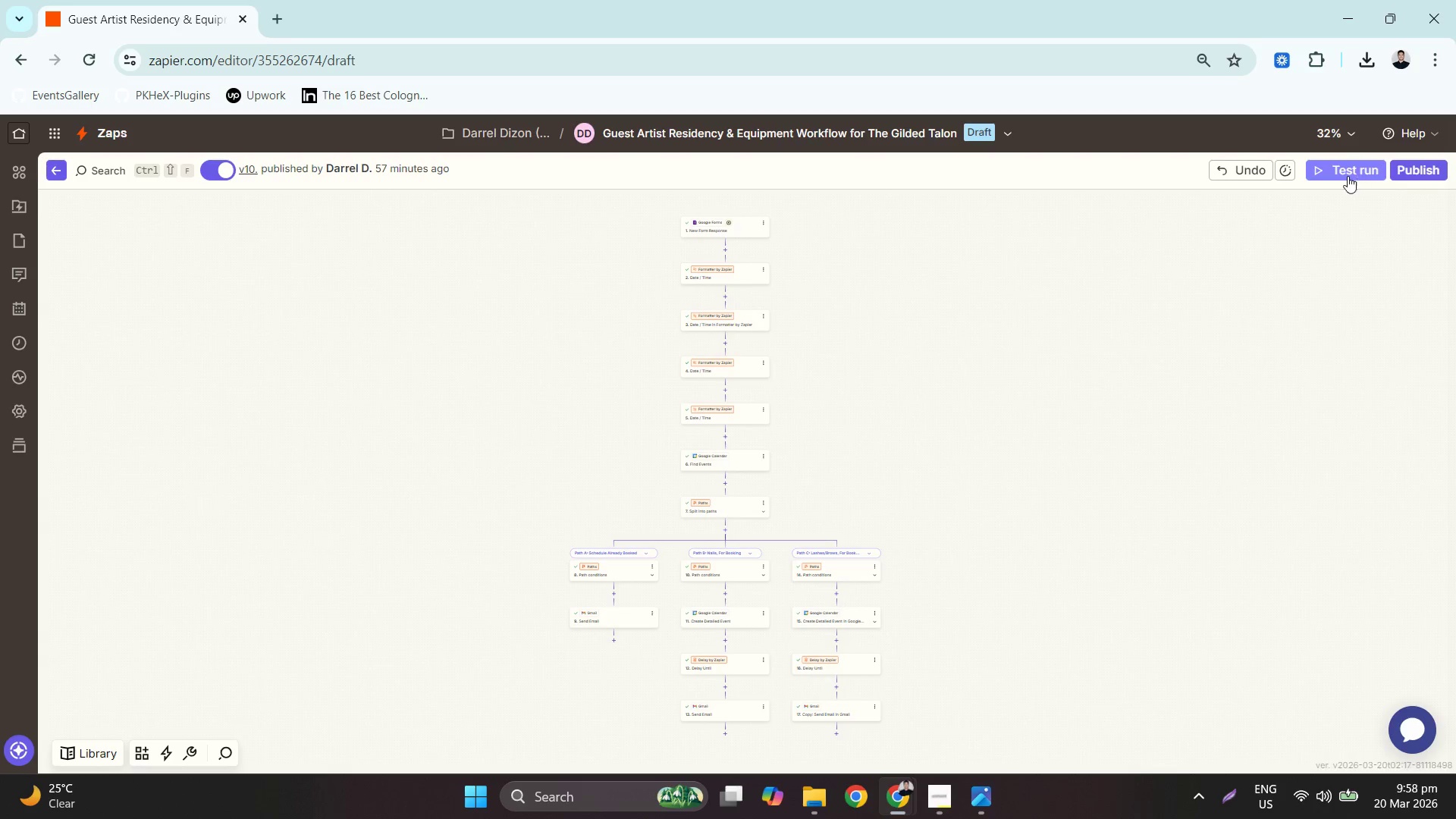 
left_click([770, 288])
 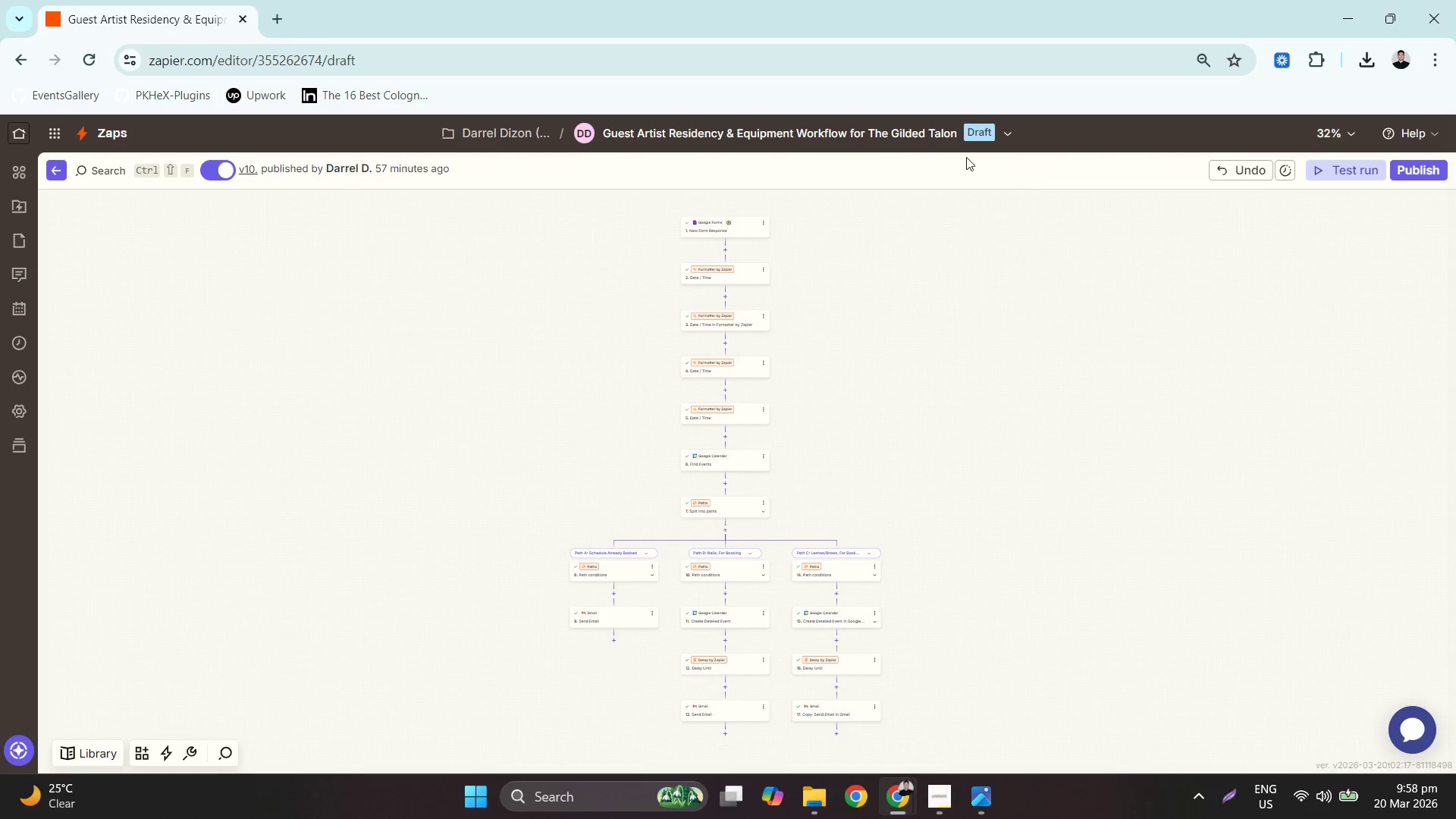 
left_click([930, 141])
 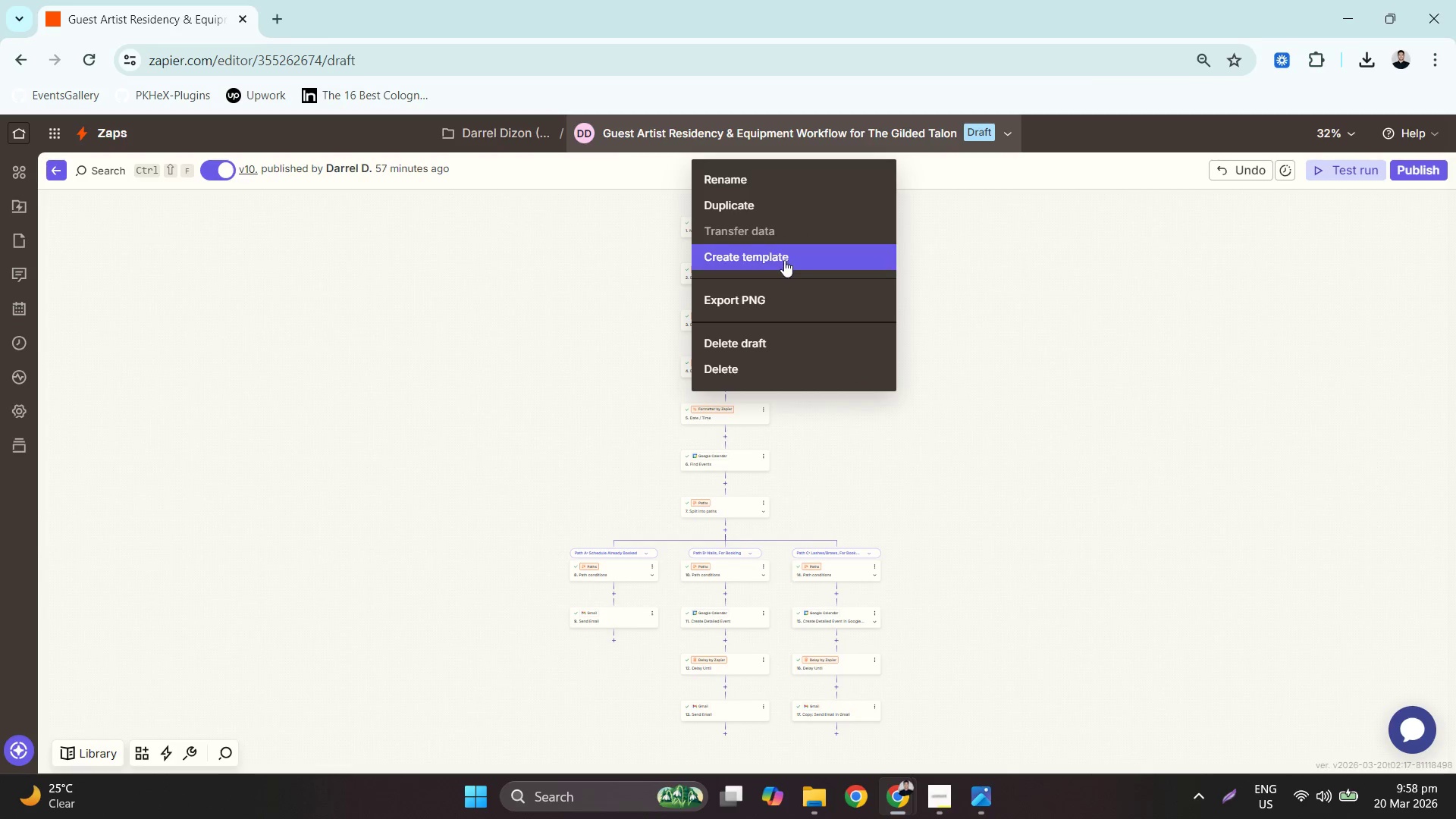 
left_click([784, 253])
 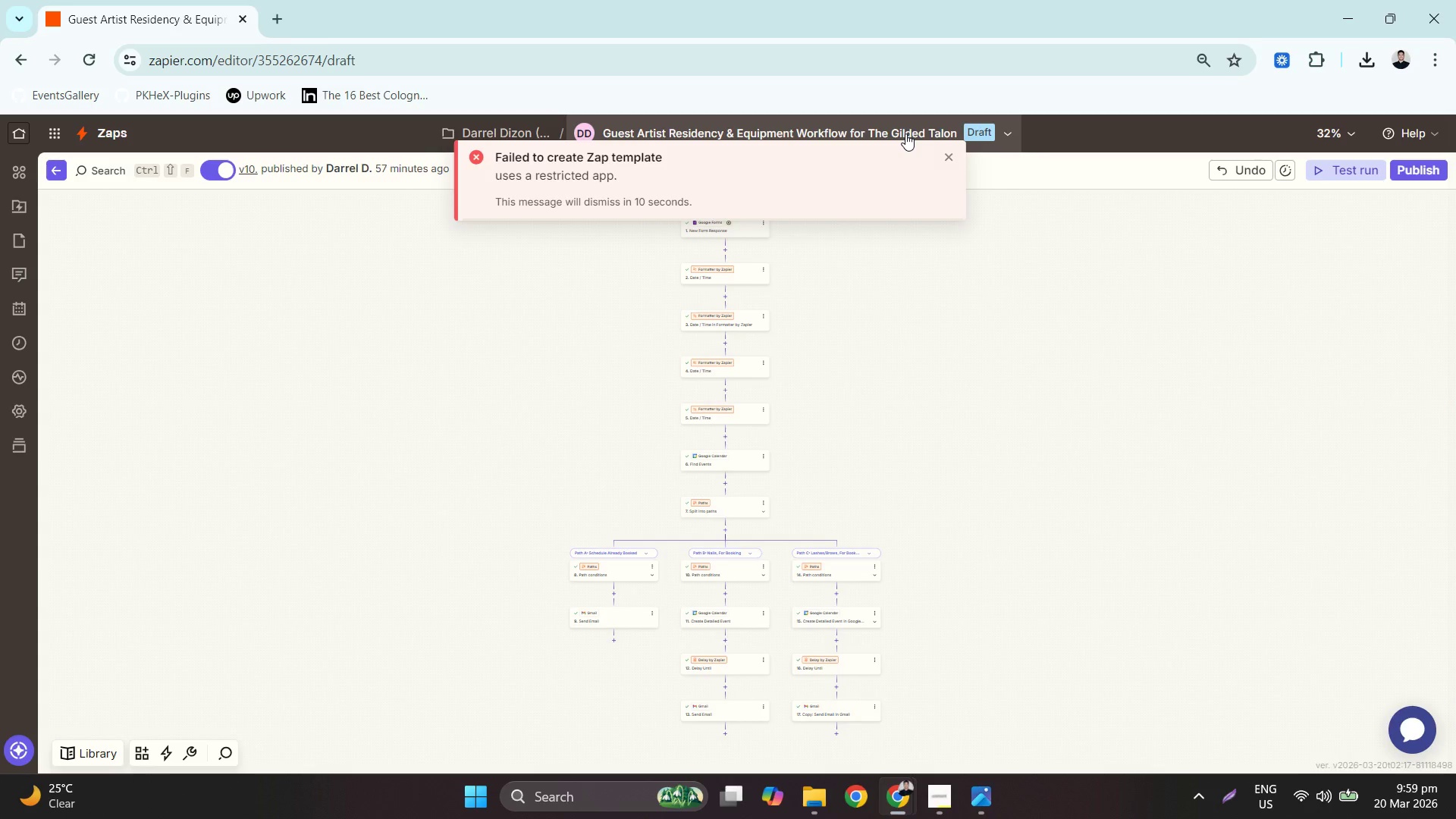 
left_click([972, 130])
 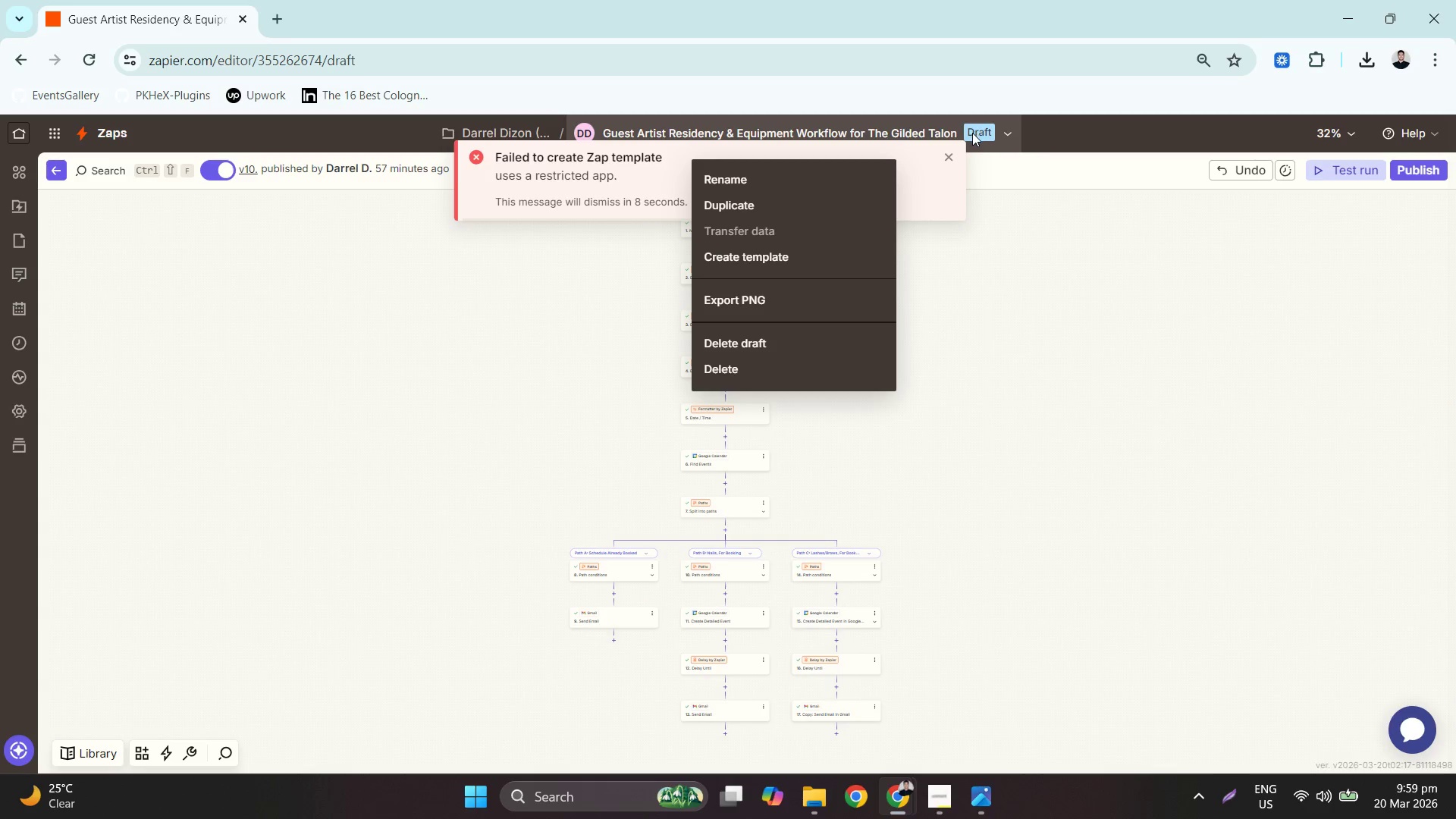 
left_click([1065, 281])
 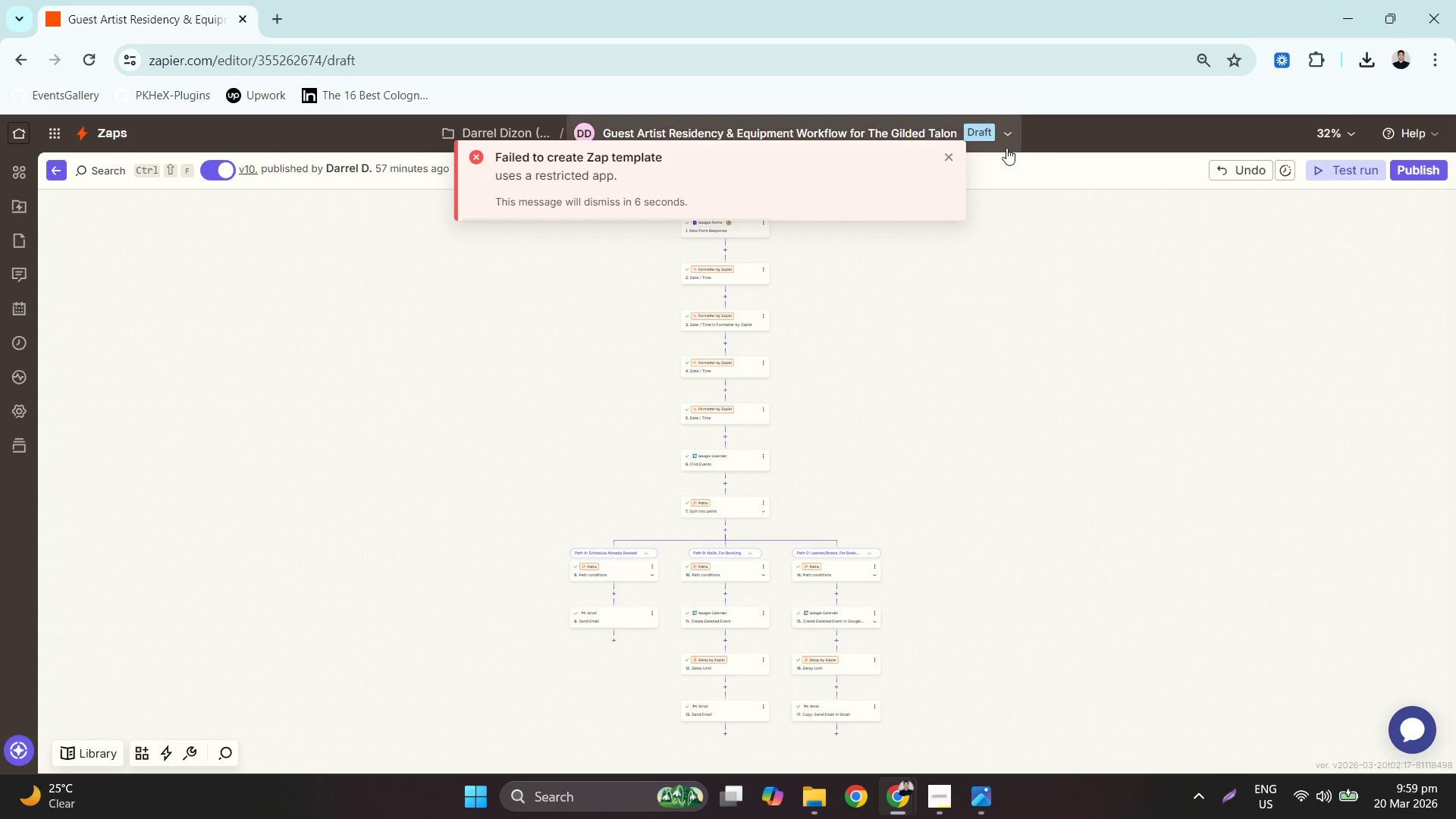 
left_click([941, 150])
 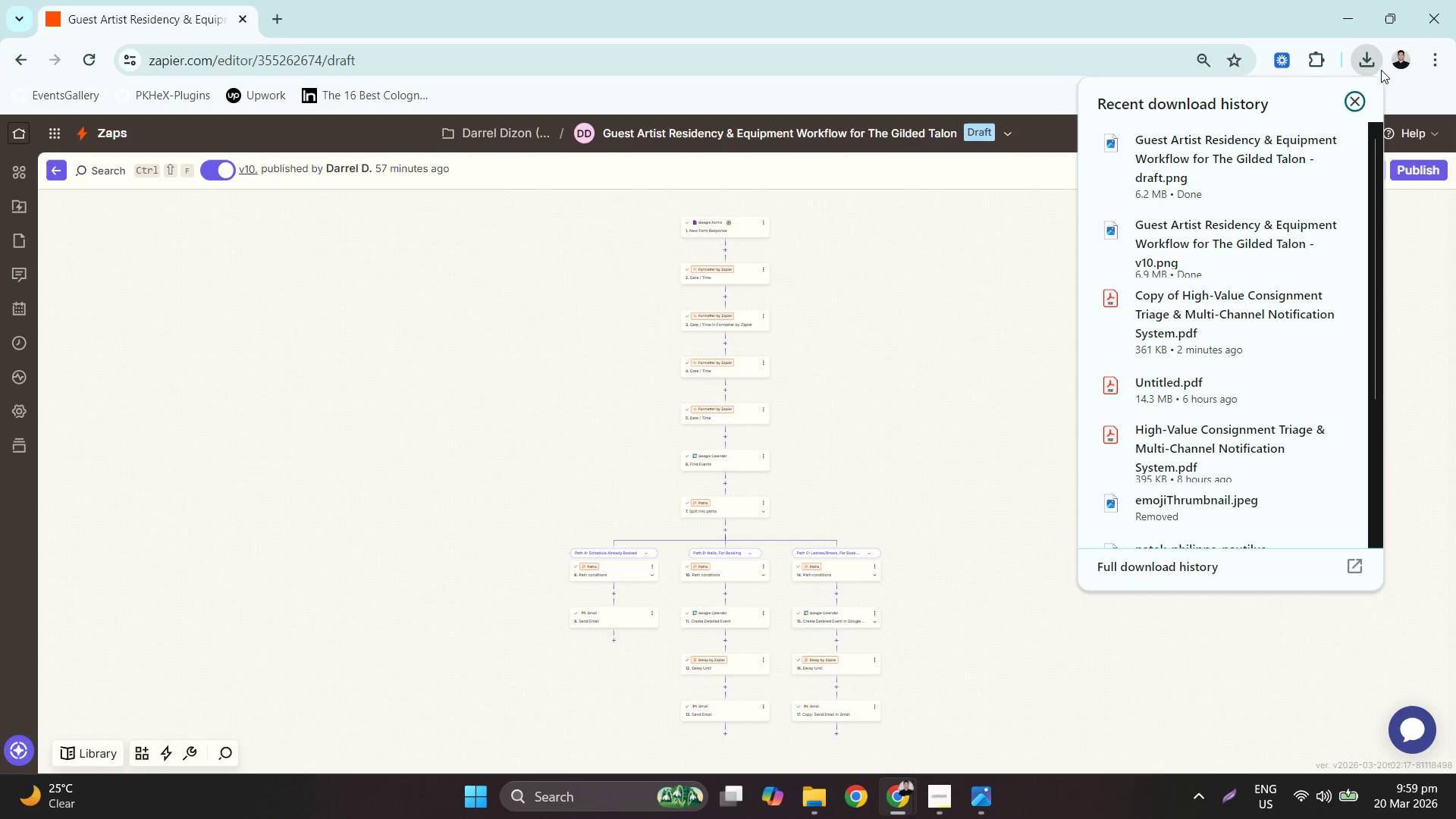 
left_click_drag(start_coordinate=[1261, 165], to_coordinate=[1311, 179])
 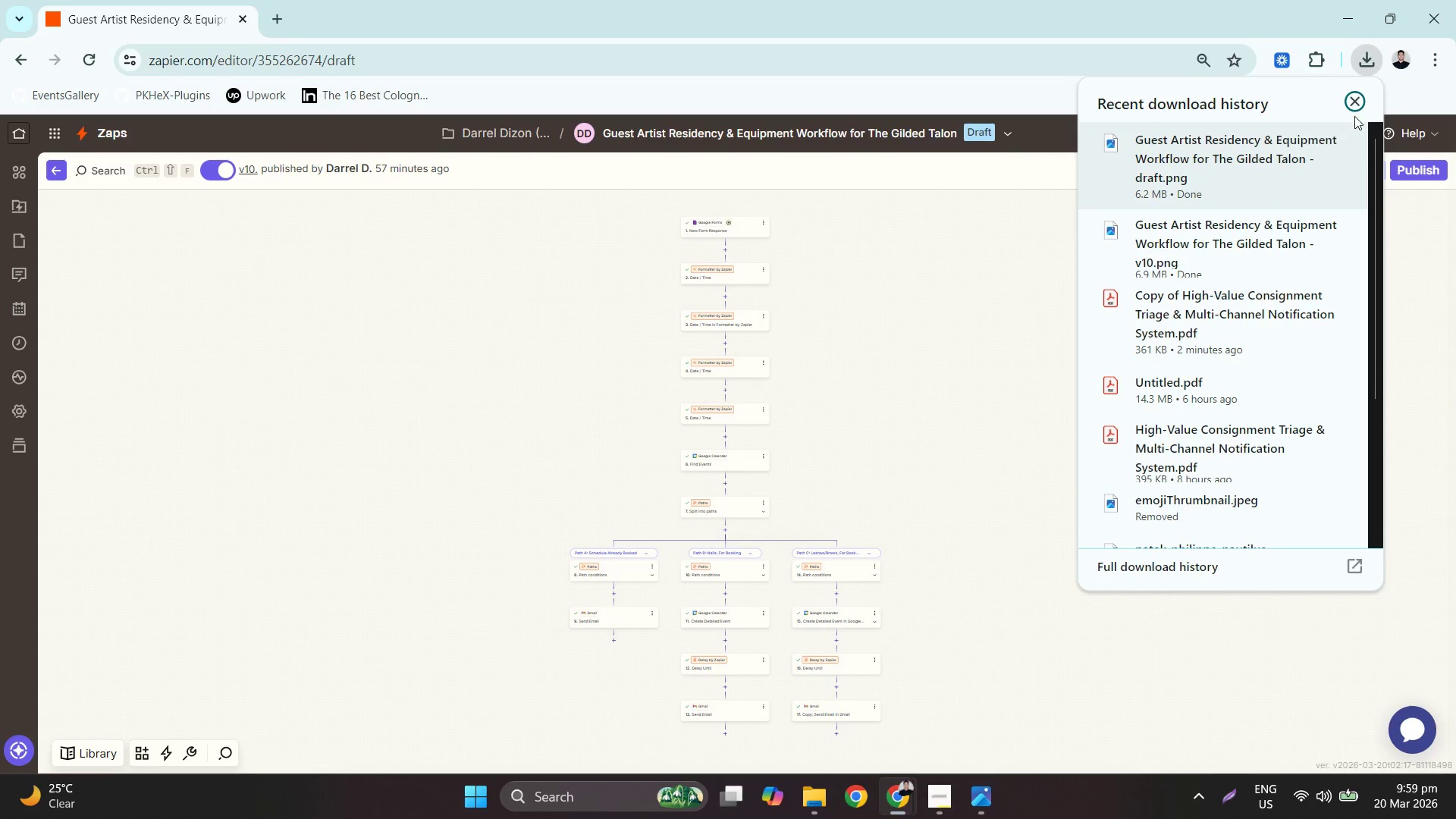 
left_click([1355, 108])
 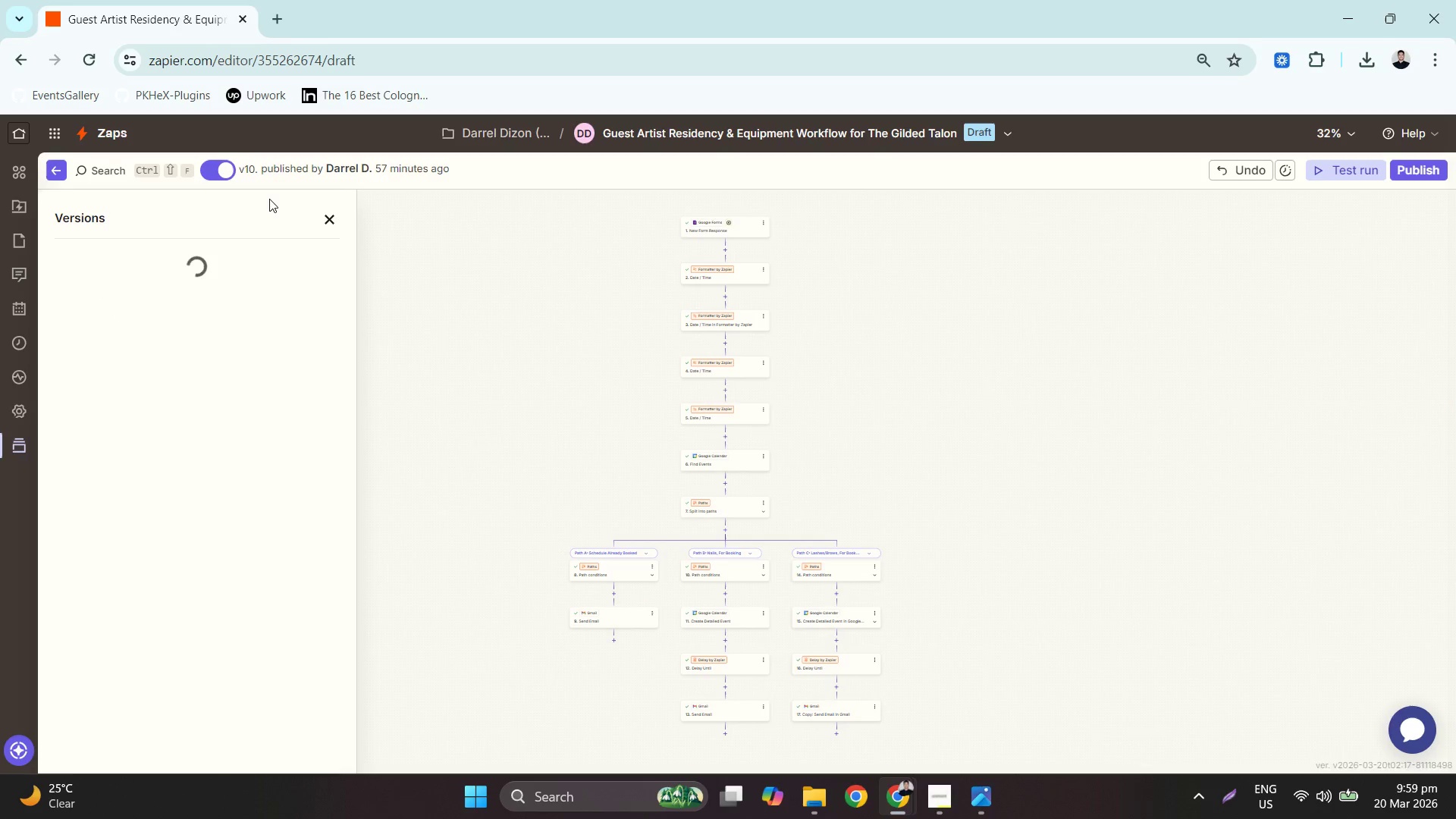 
left_click([190, 289])
 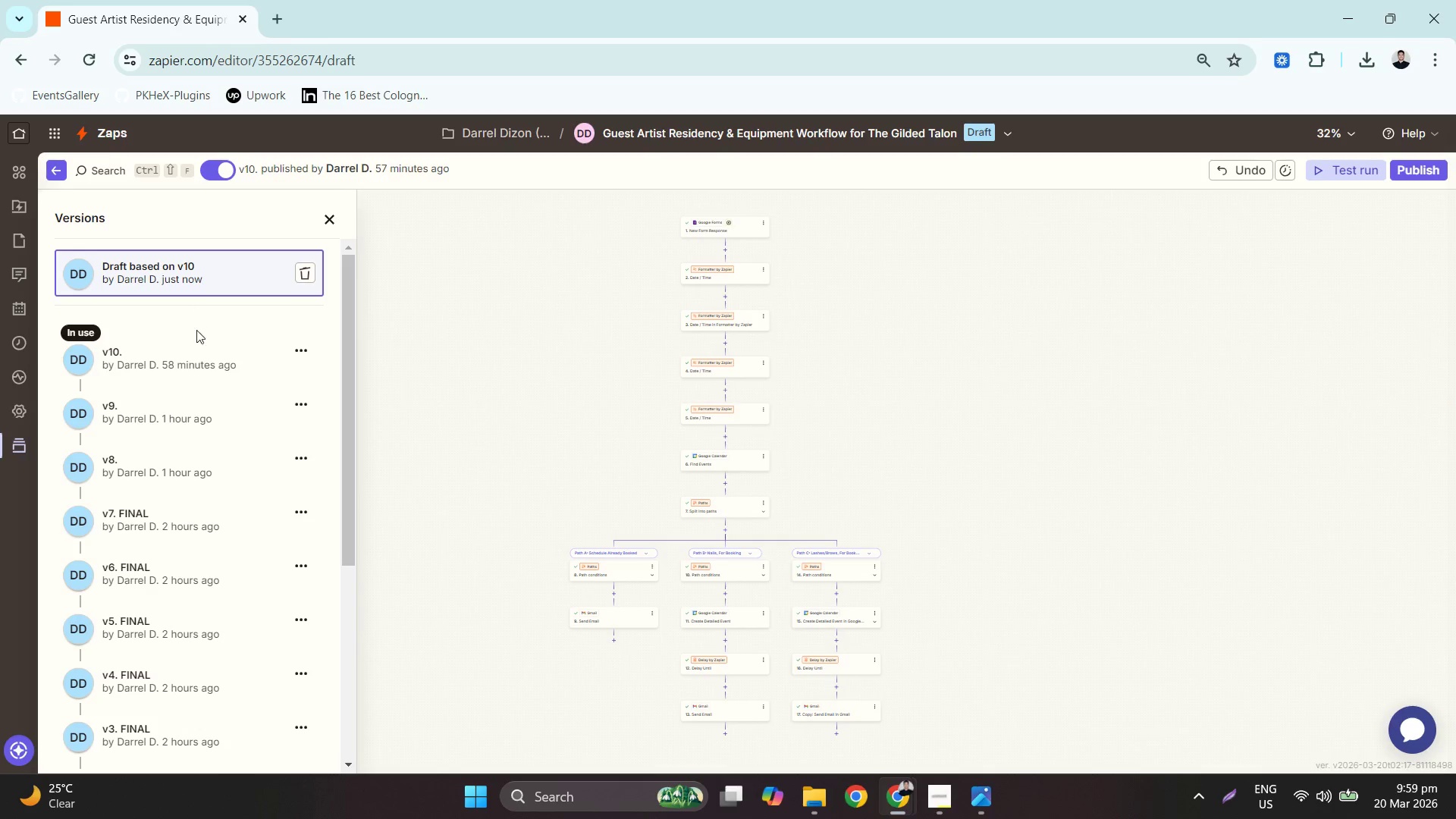 
left_click([190, 356])
 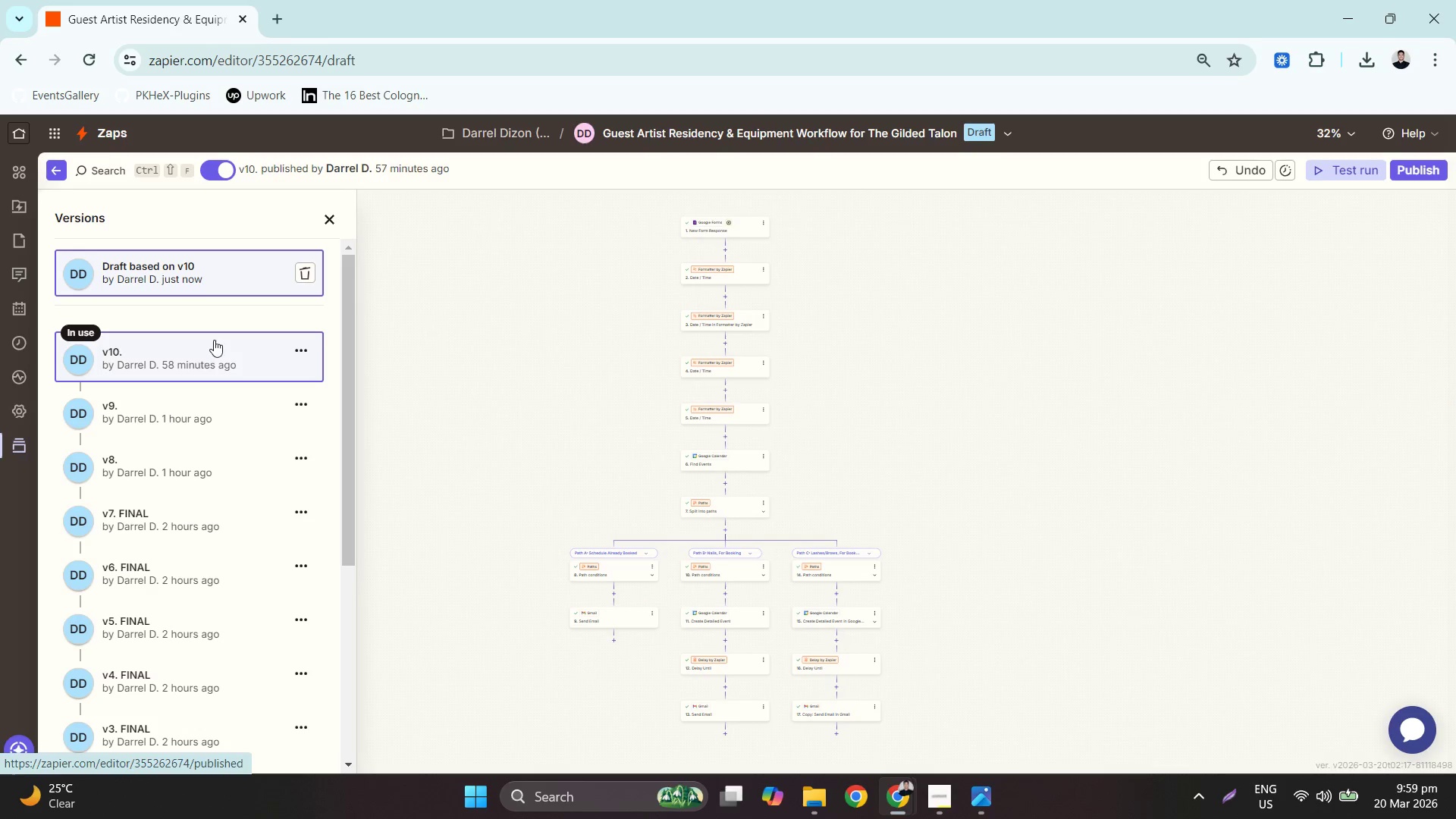 
left_click([215, 341])
 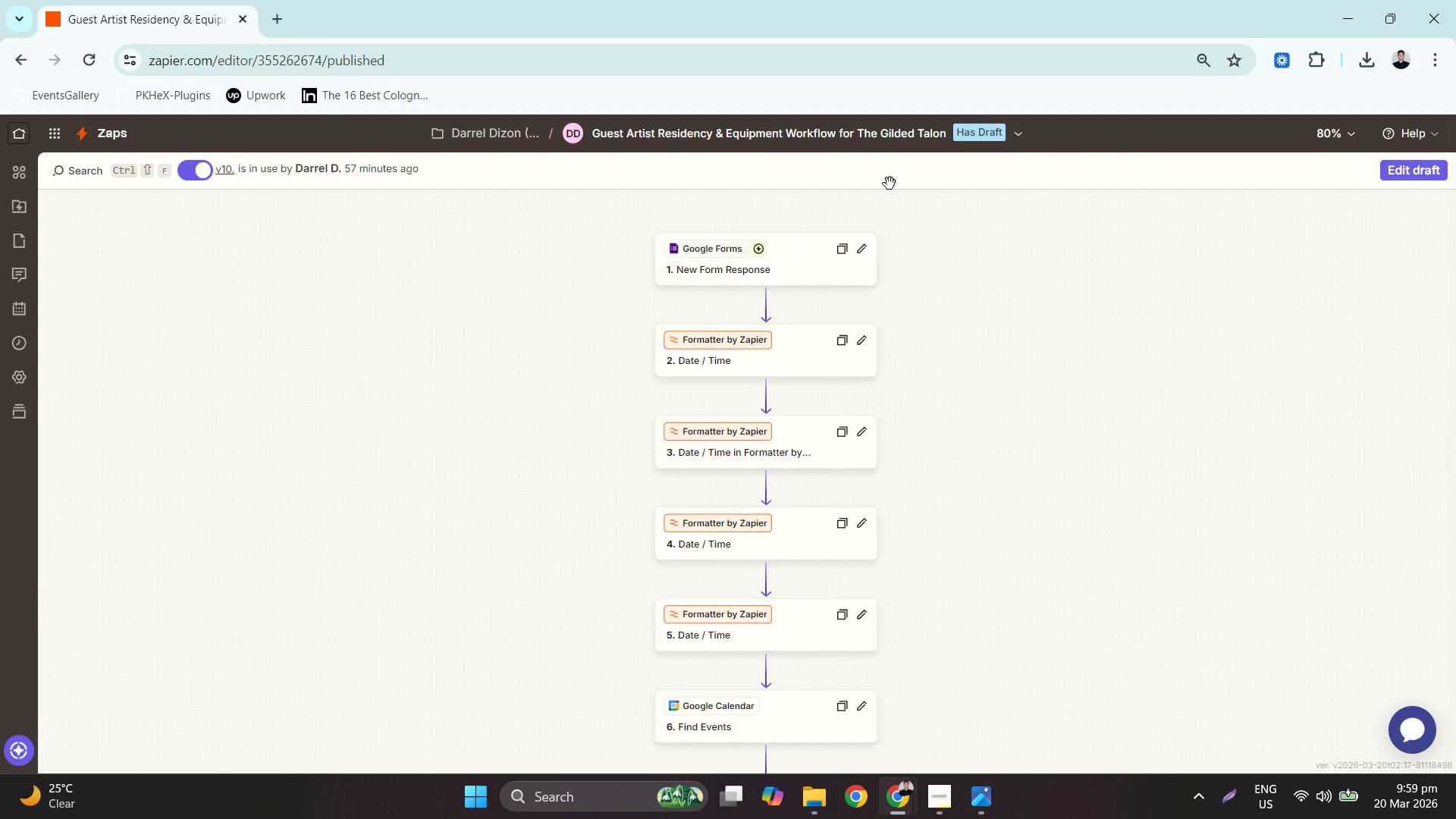 
left_click([1015, 140])
 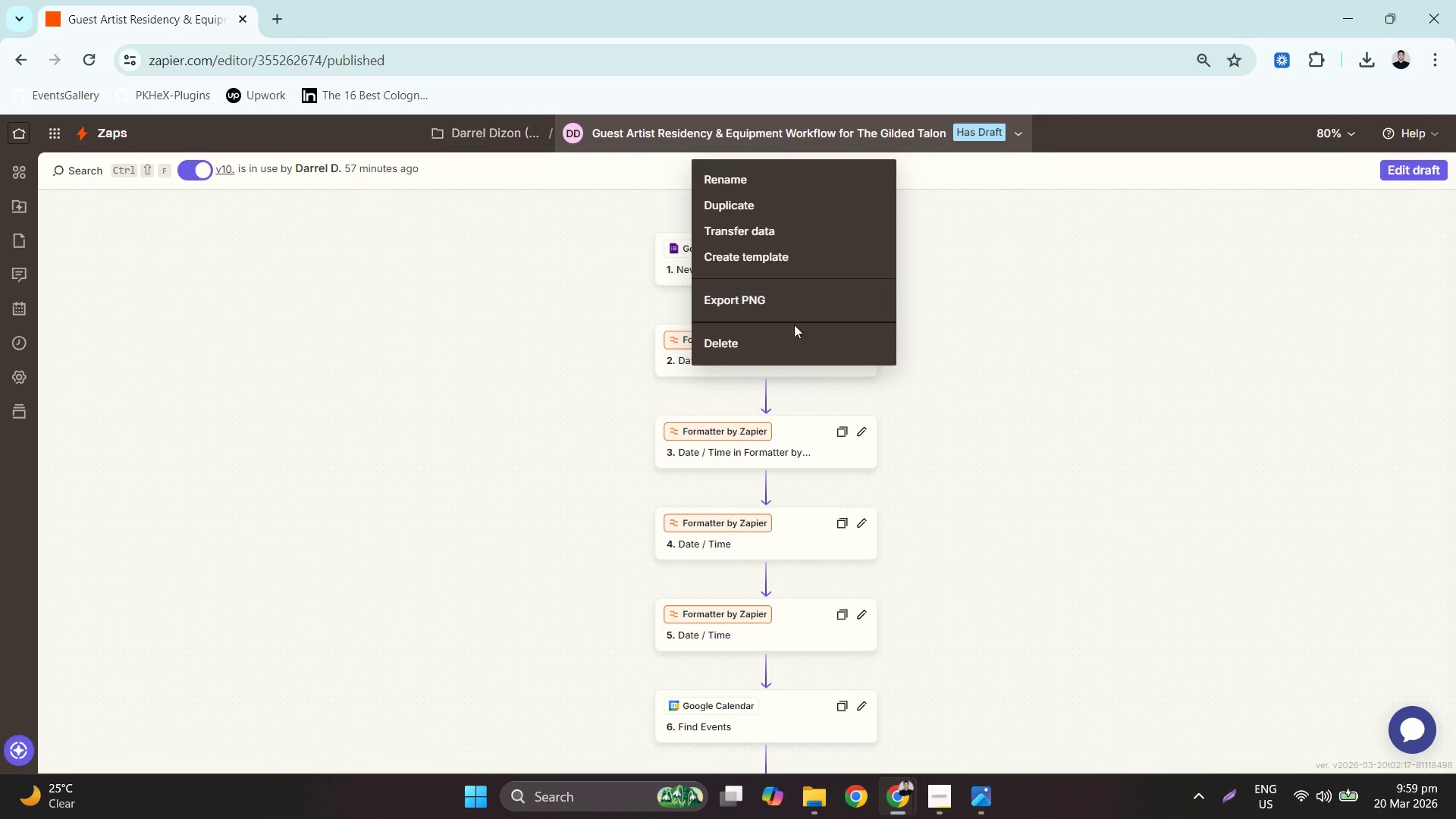 
left_click([1031, 221])
 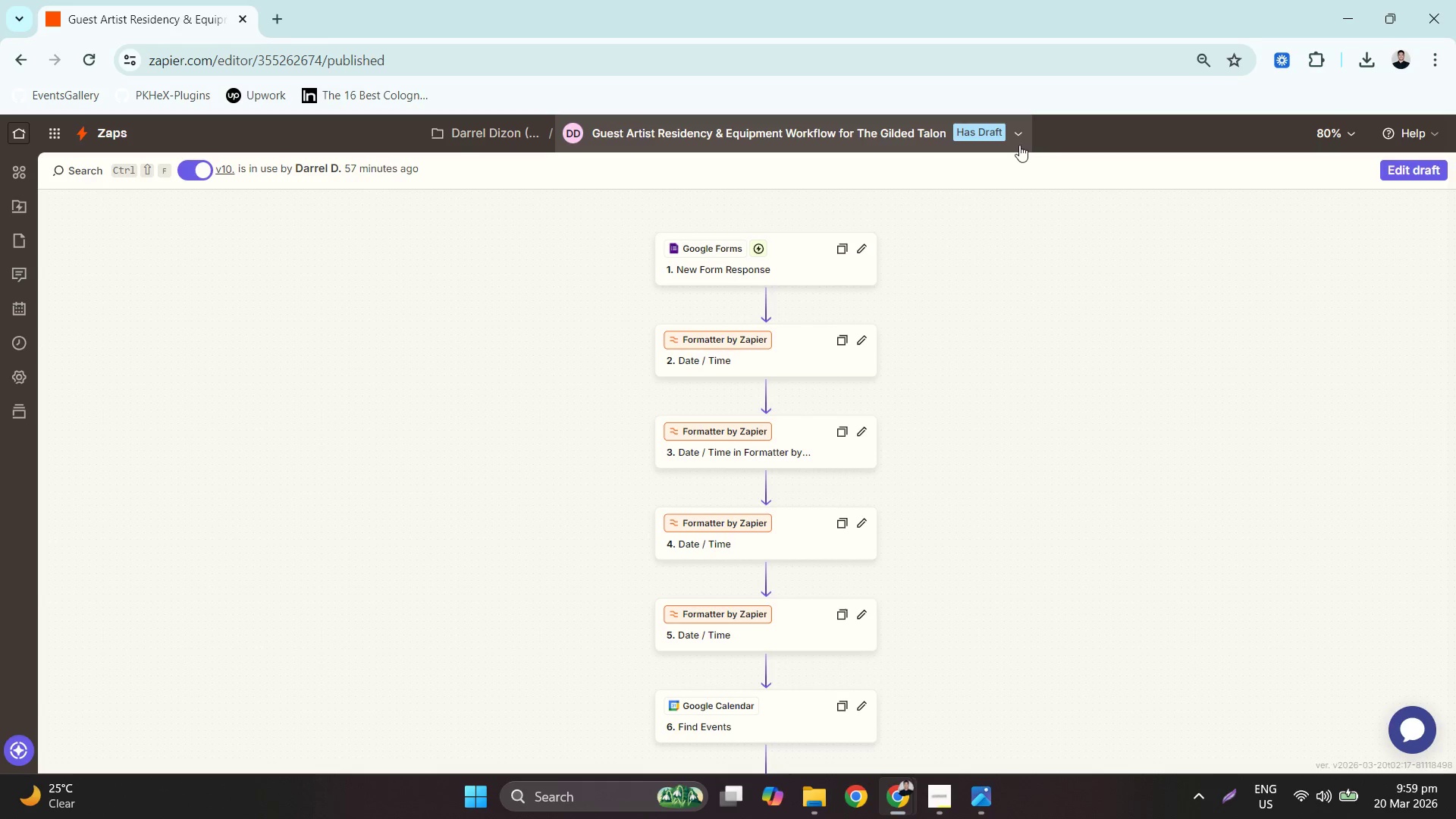 
left_click([1019, 143])
 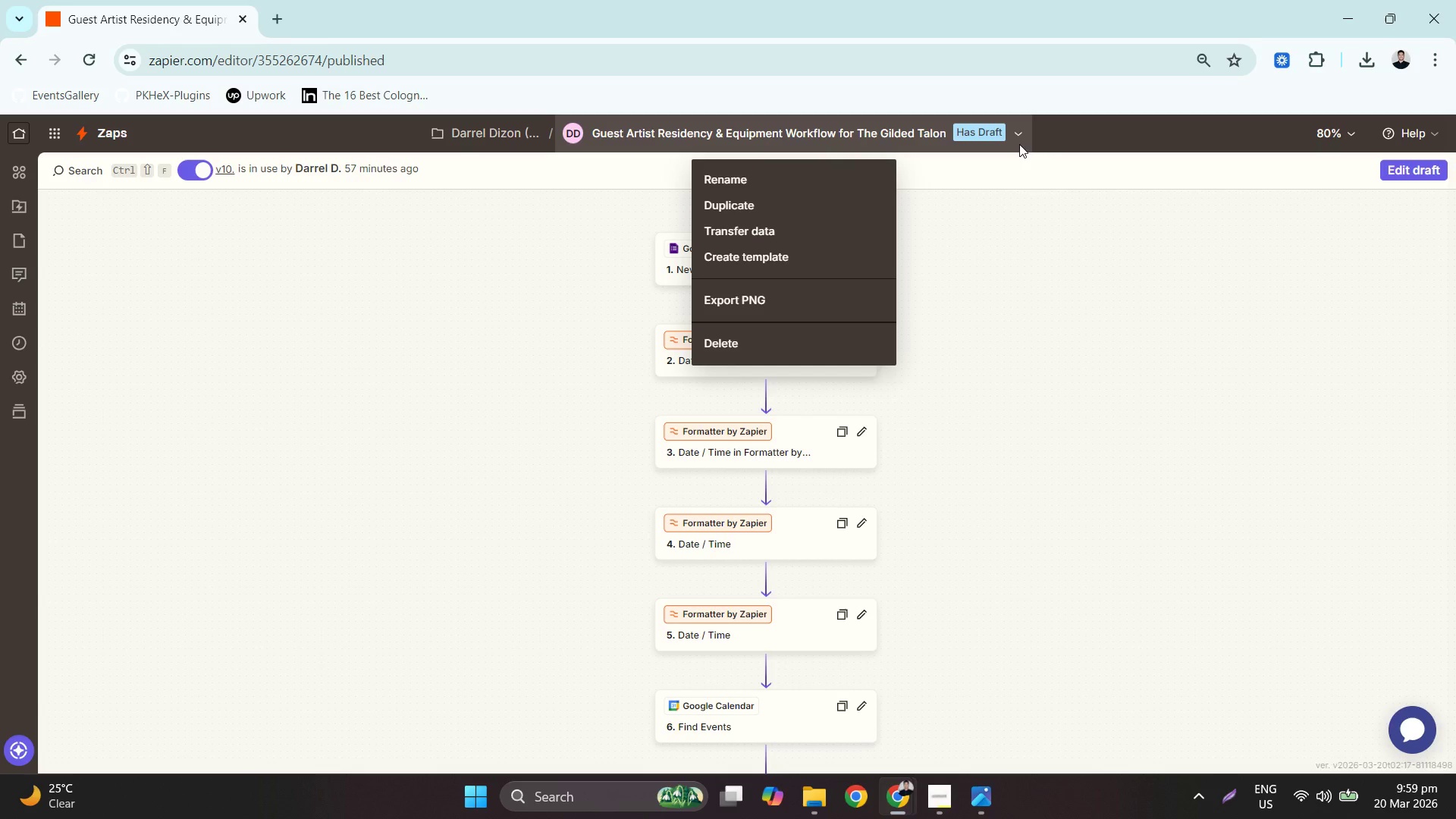 
left_click([1049, 189])
 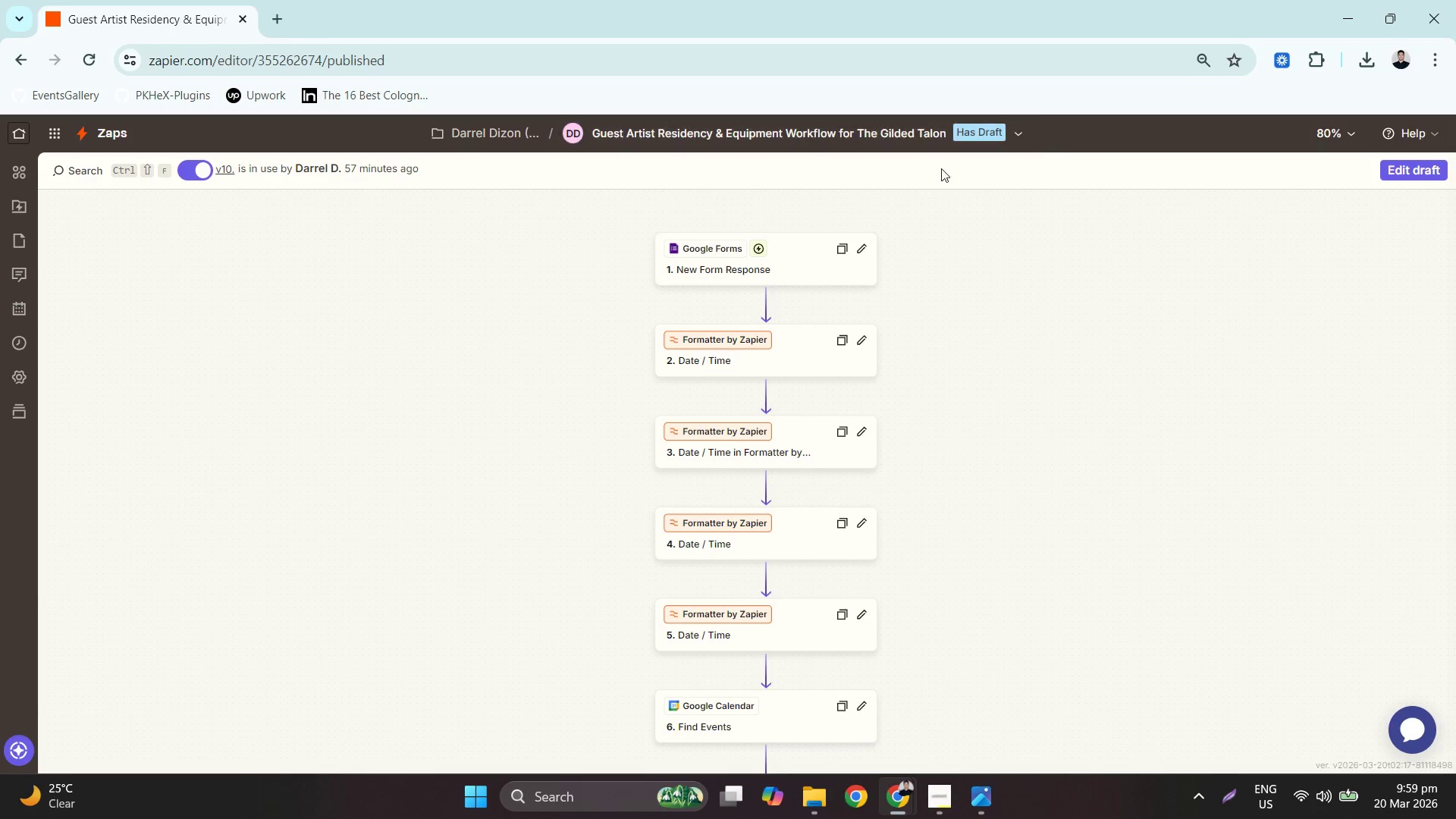 
left_click([974, 140])
 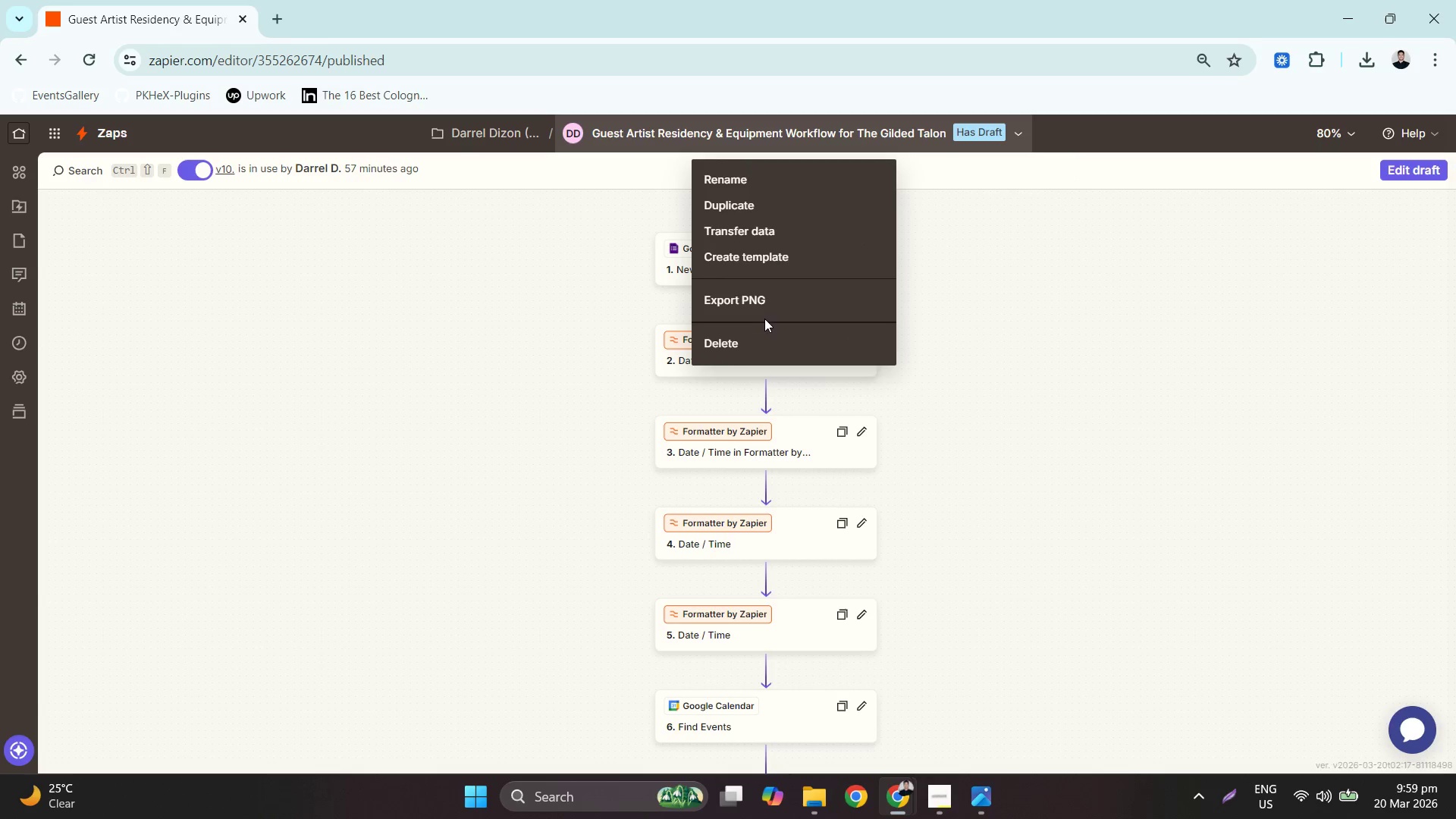 
left_click([758, 308])
 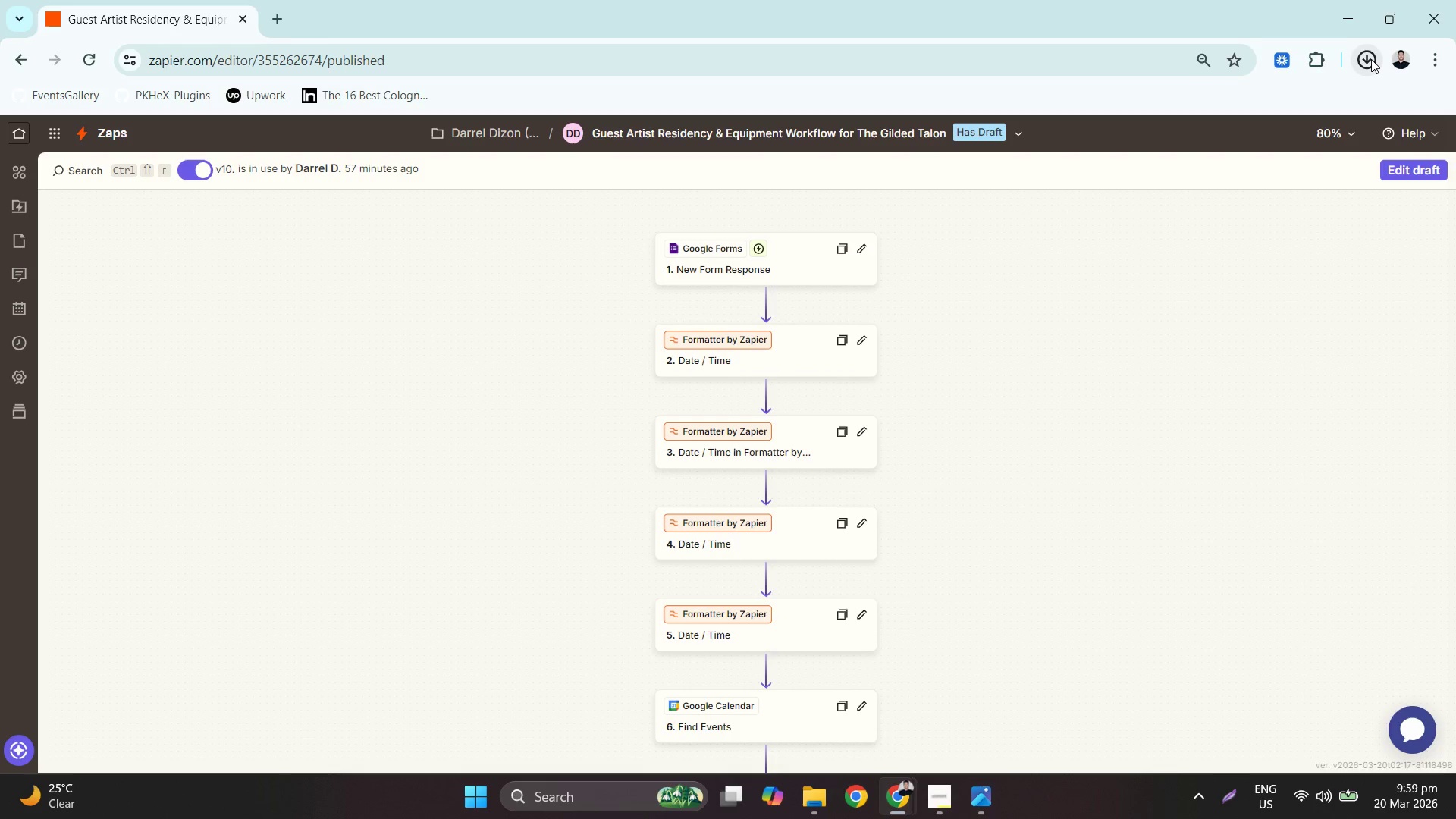 
mouse_move([1270, 127])
 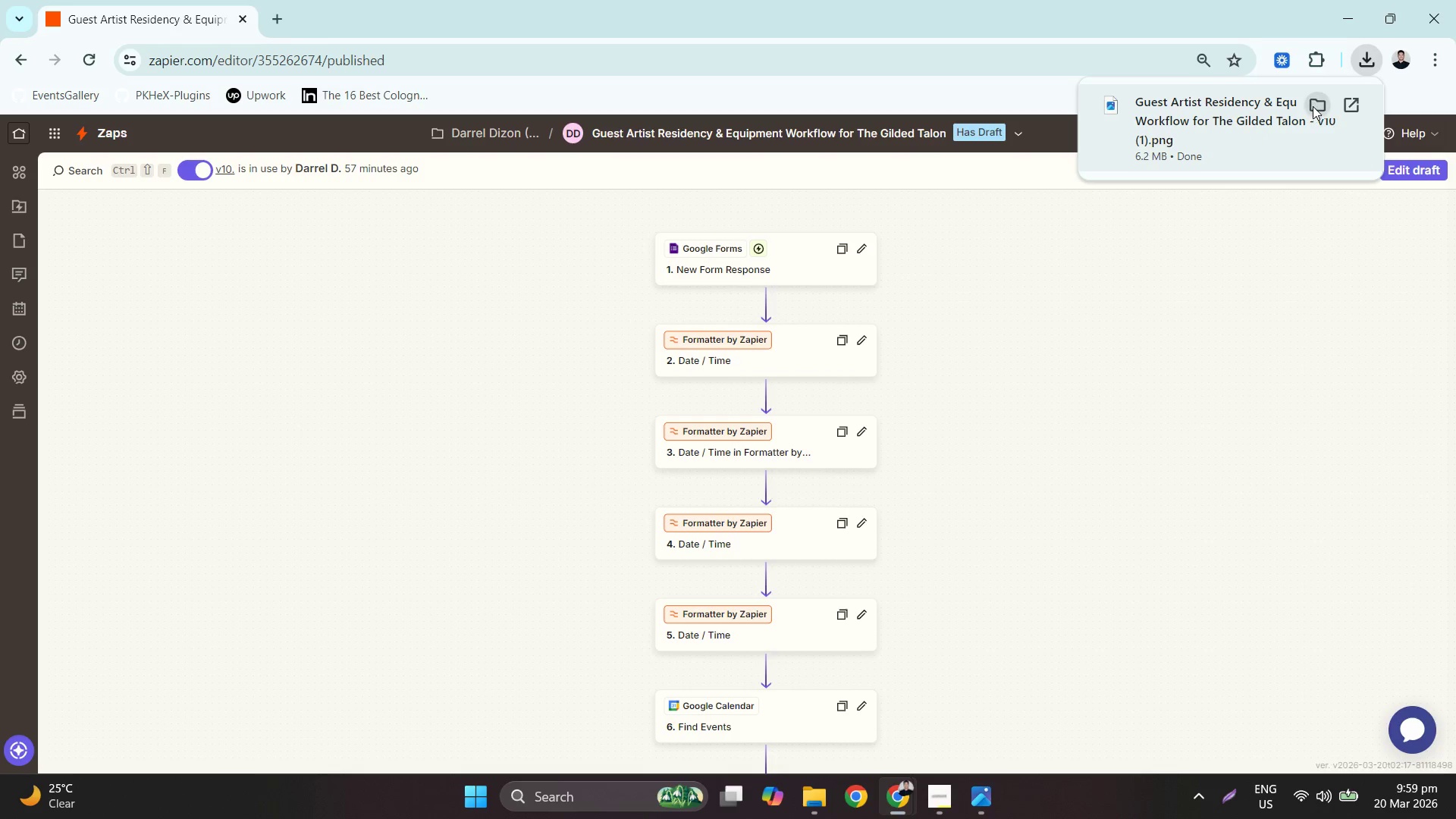 
left_click([1313, 105])
 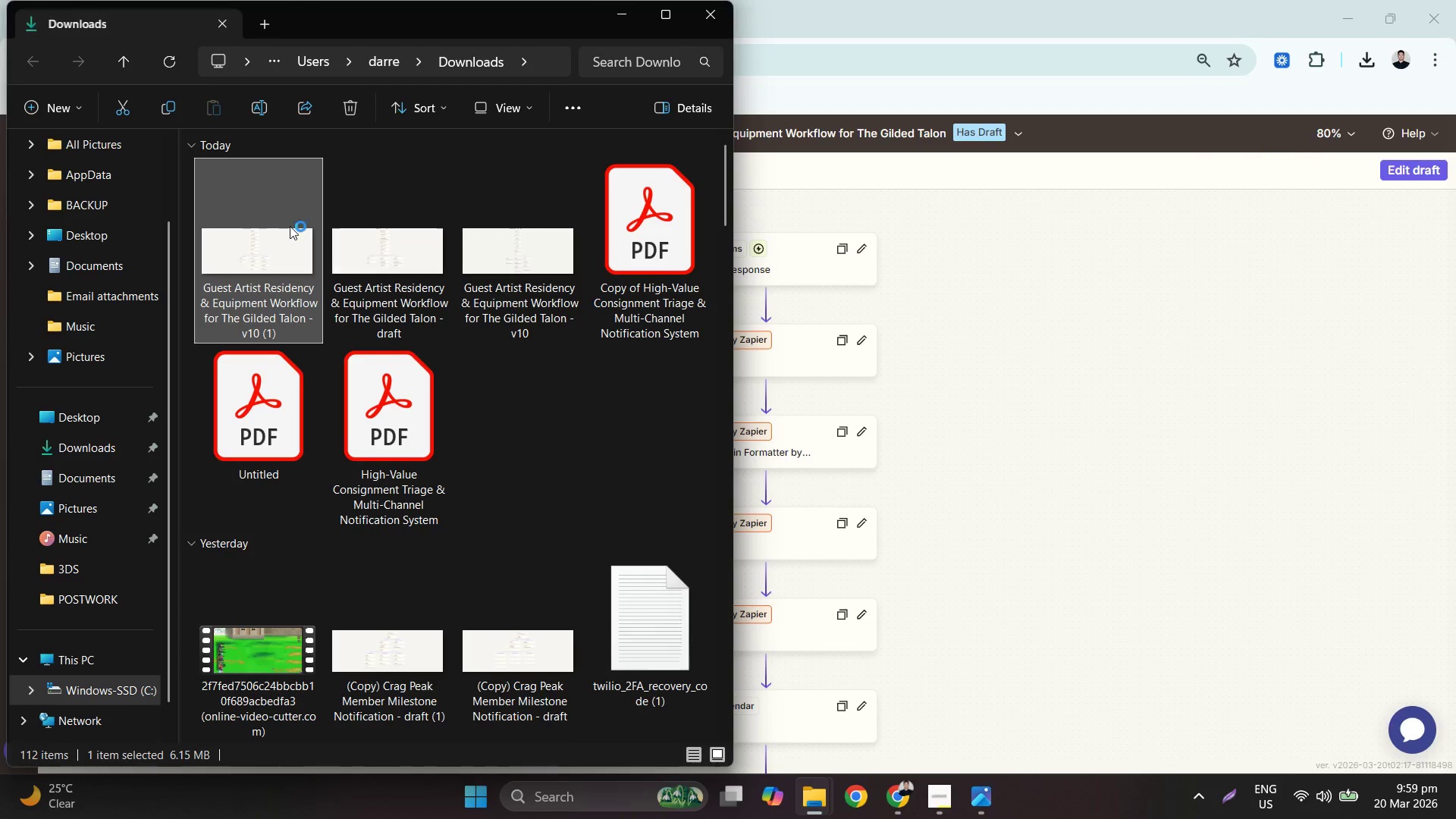 
left_click([504, 245])
 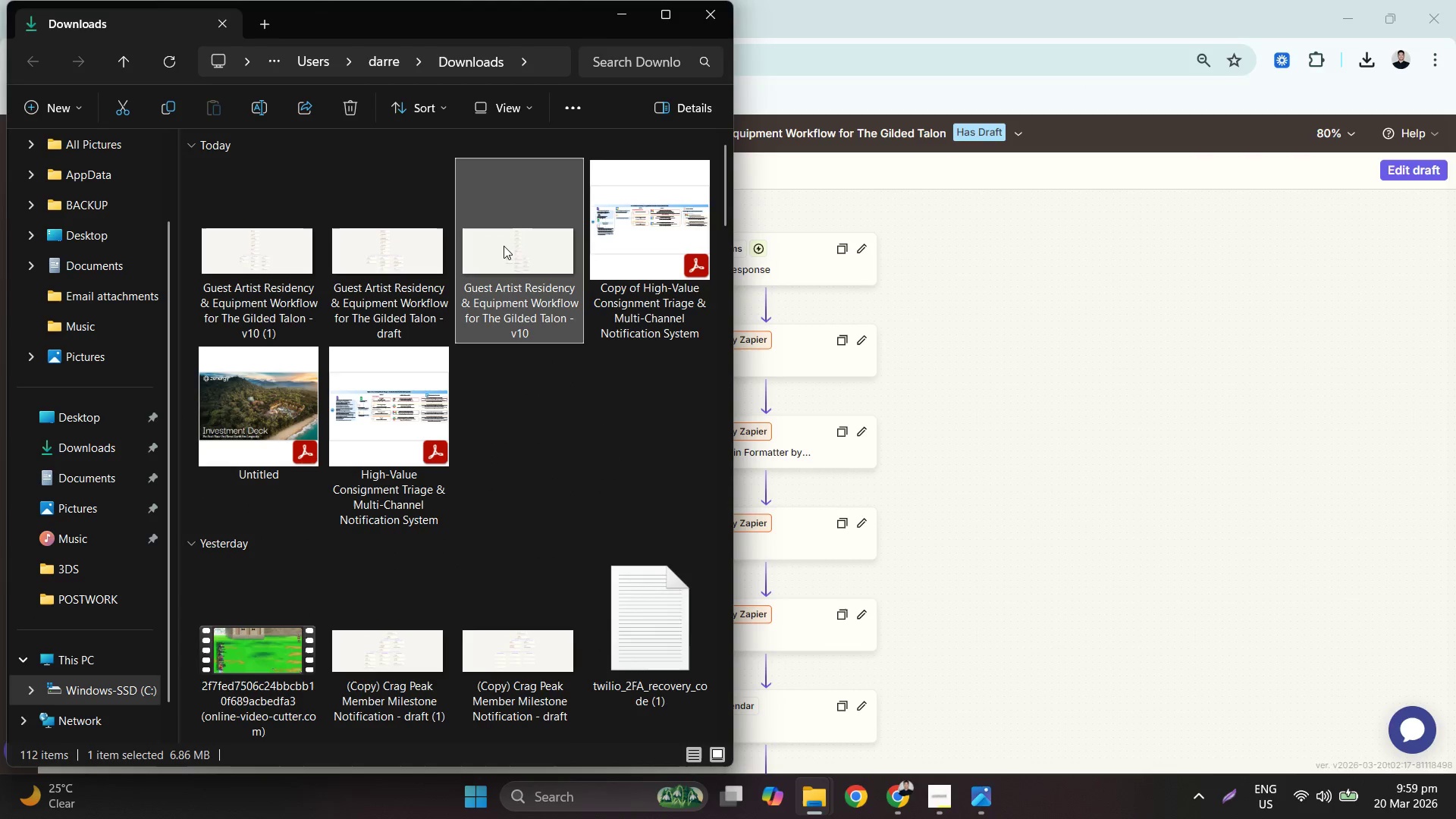 
key(Delete)
 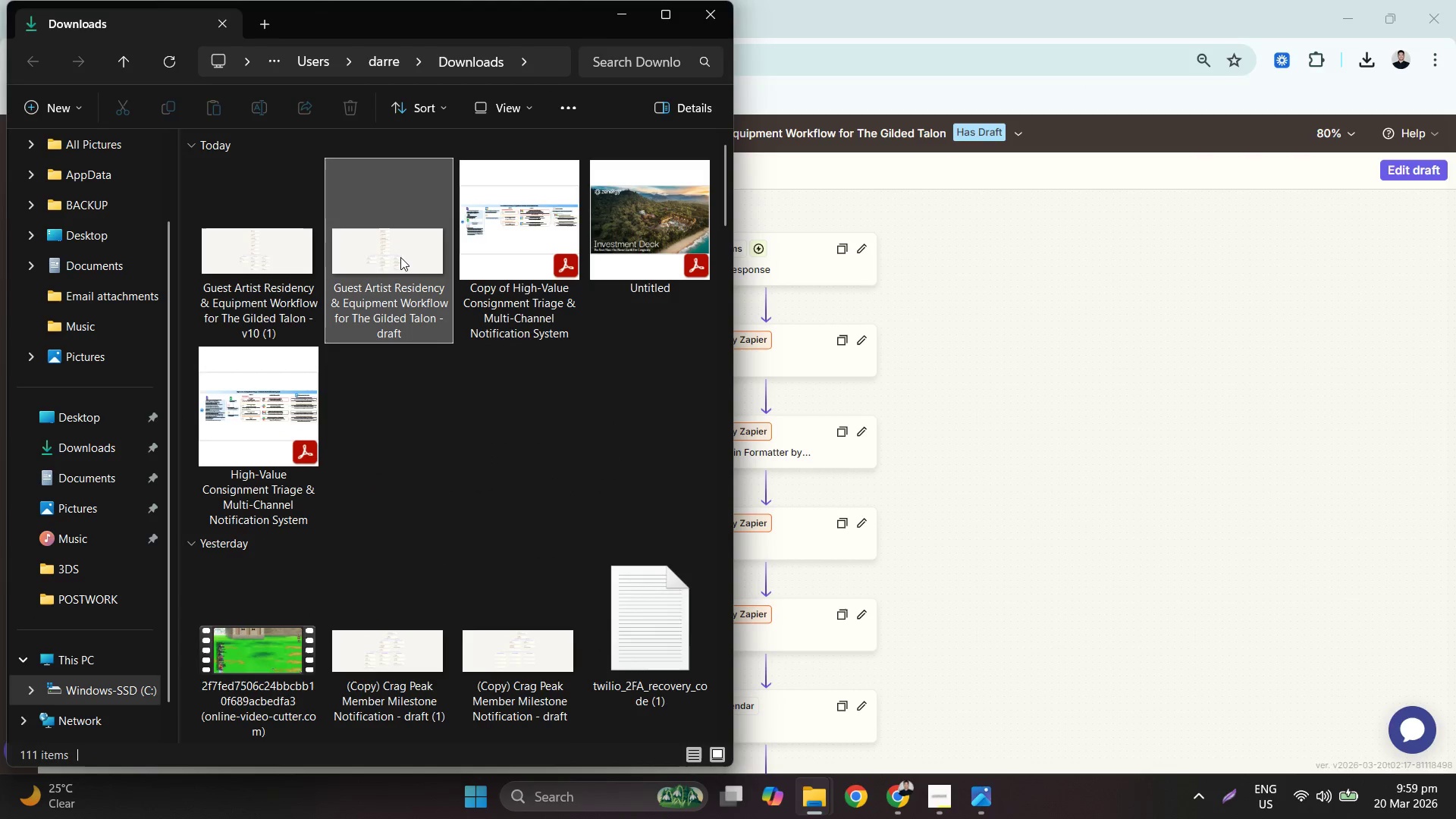 
key(Delete)
 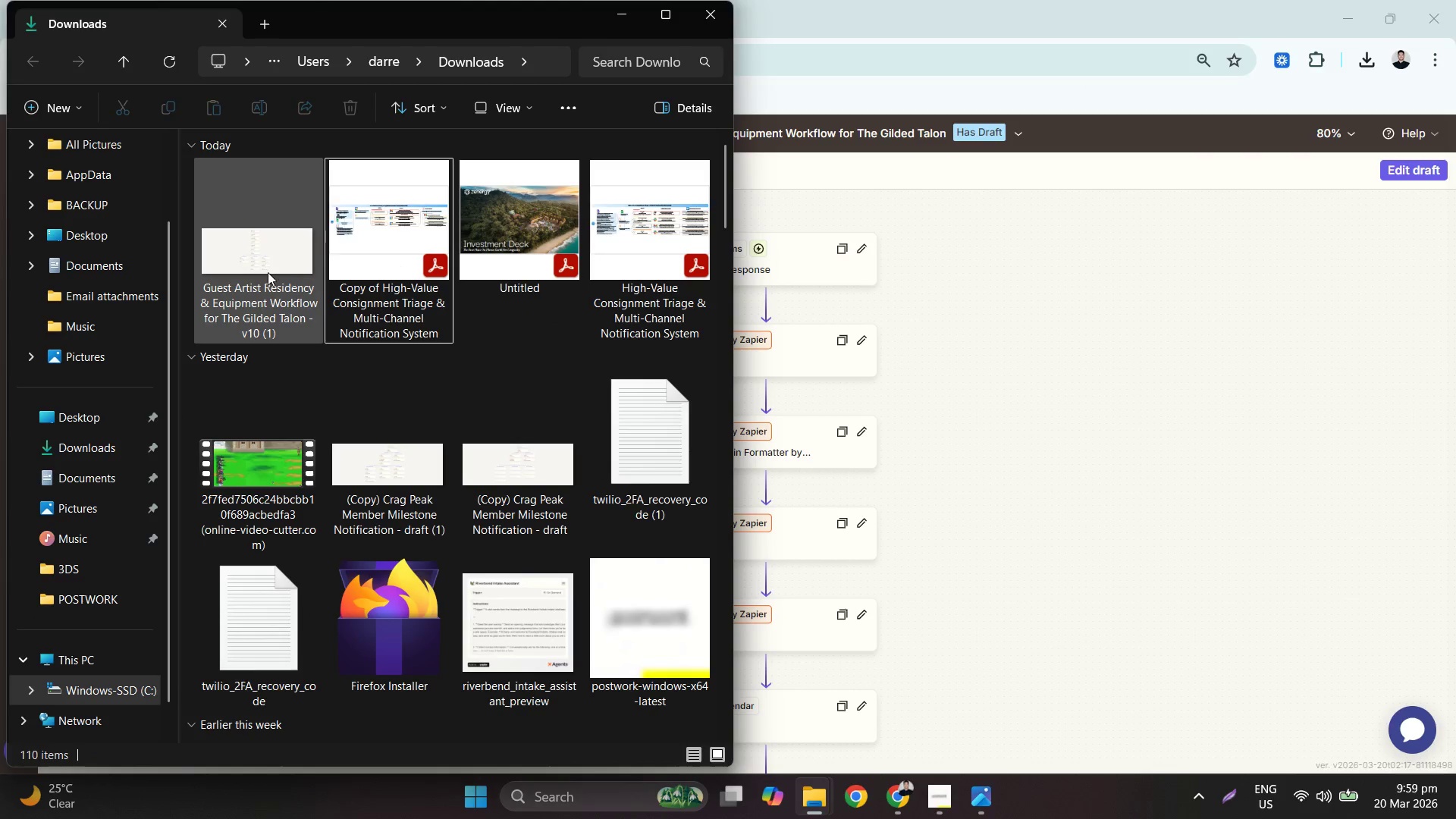 
left_click([264, 270])
 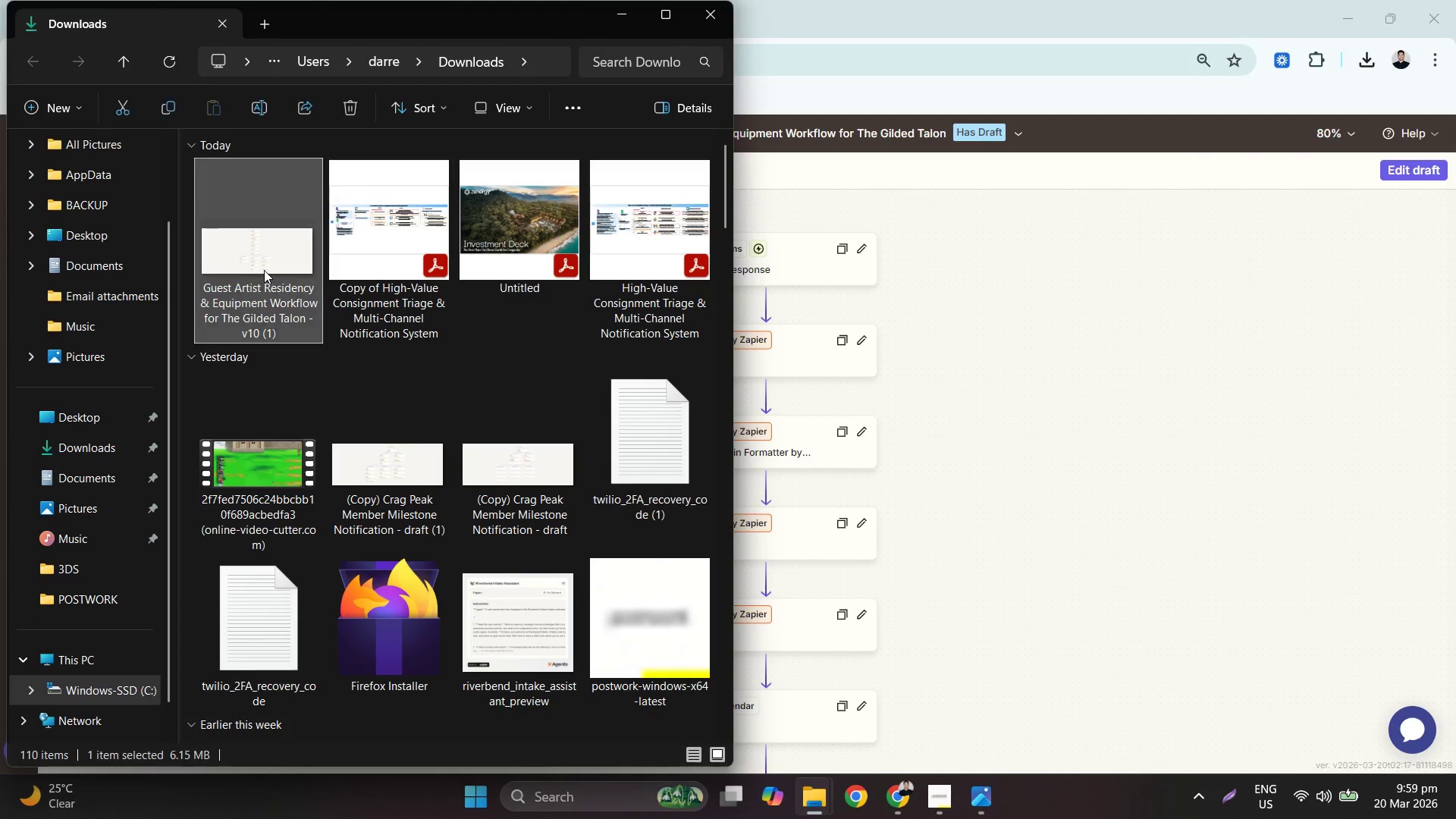 
right_click([264, 270])
 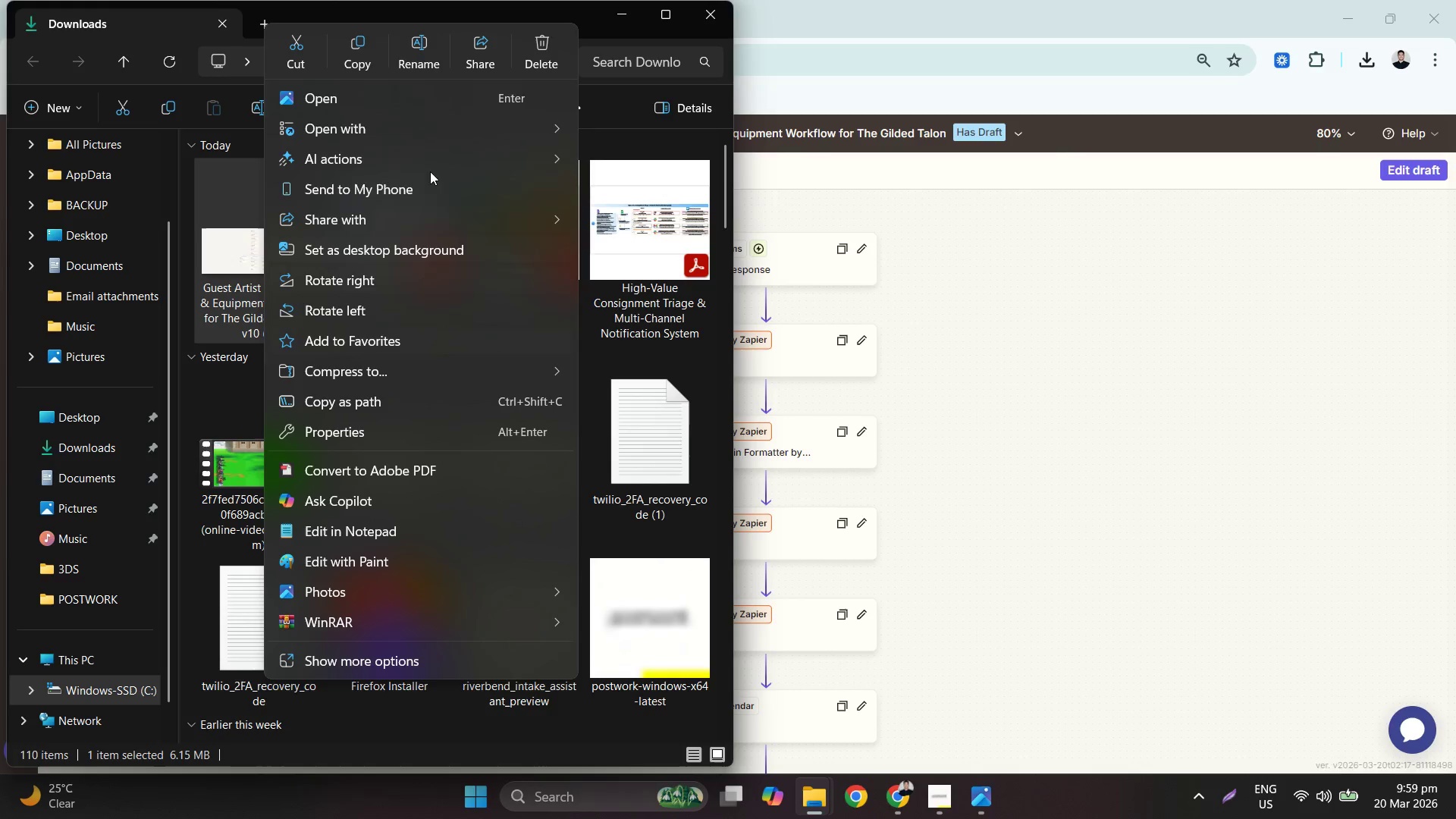 
left_click([415, 58])
 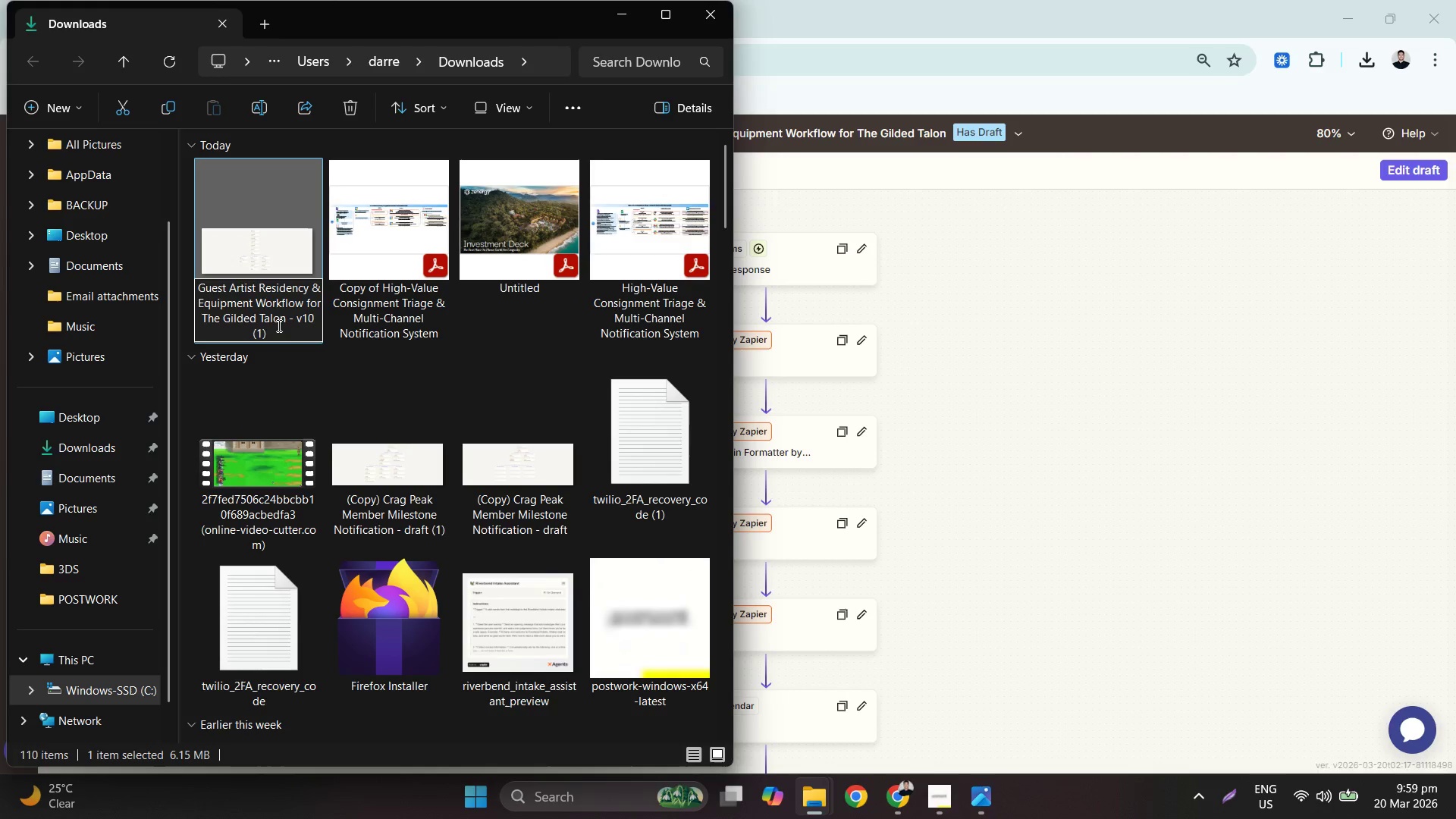 
left_click_drag(start_coordinate=[280, 328], to_coordinate=[225, 337])
 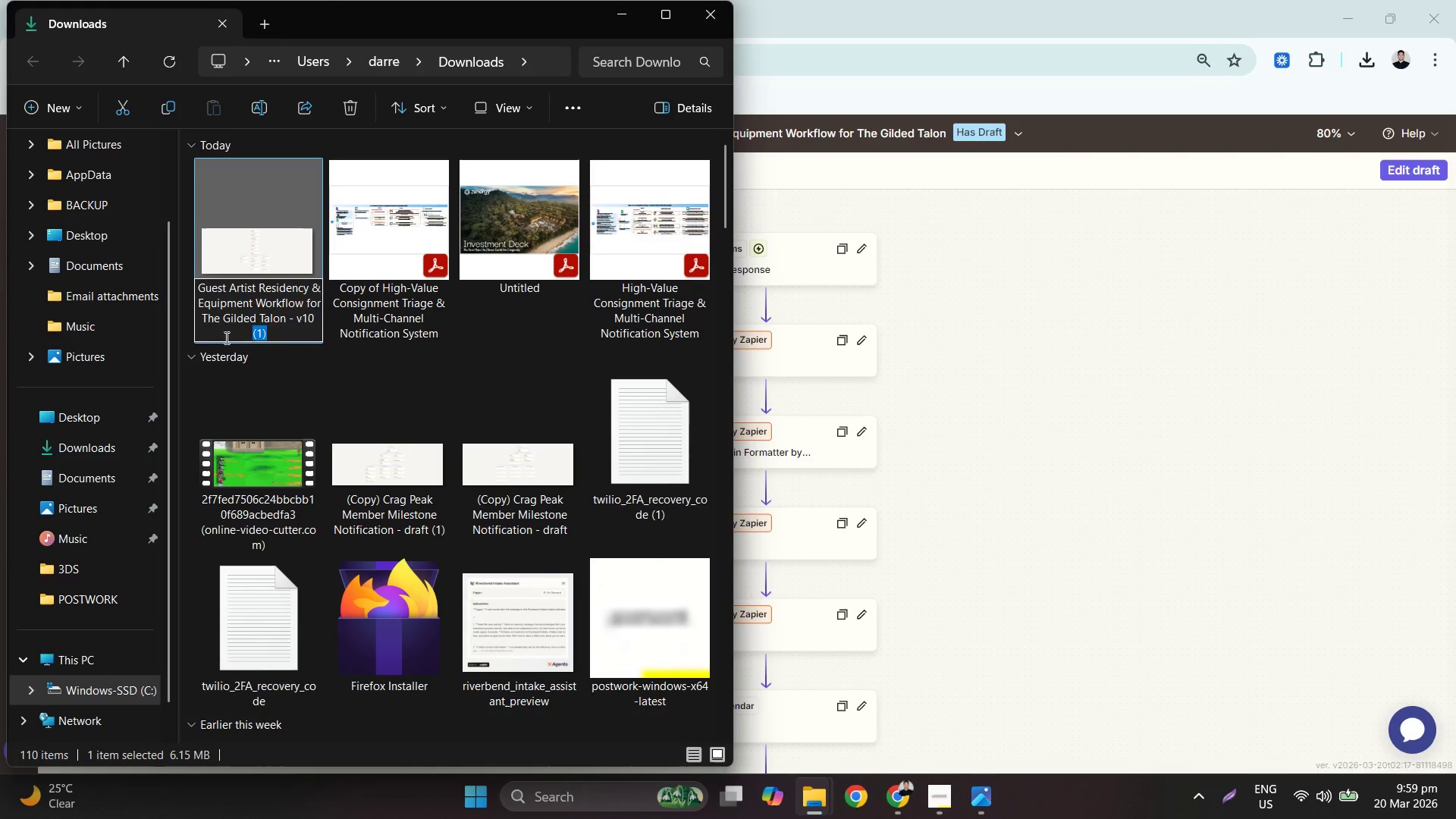 
key(Backspace)
 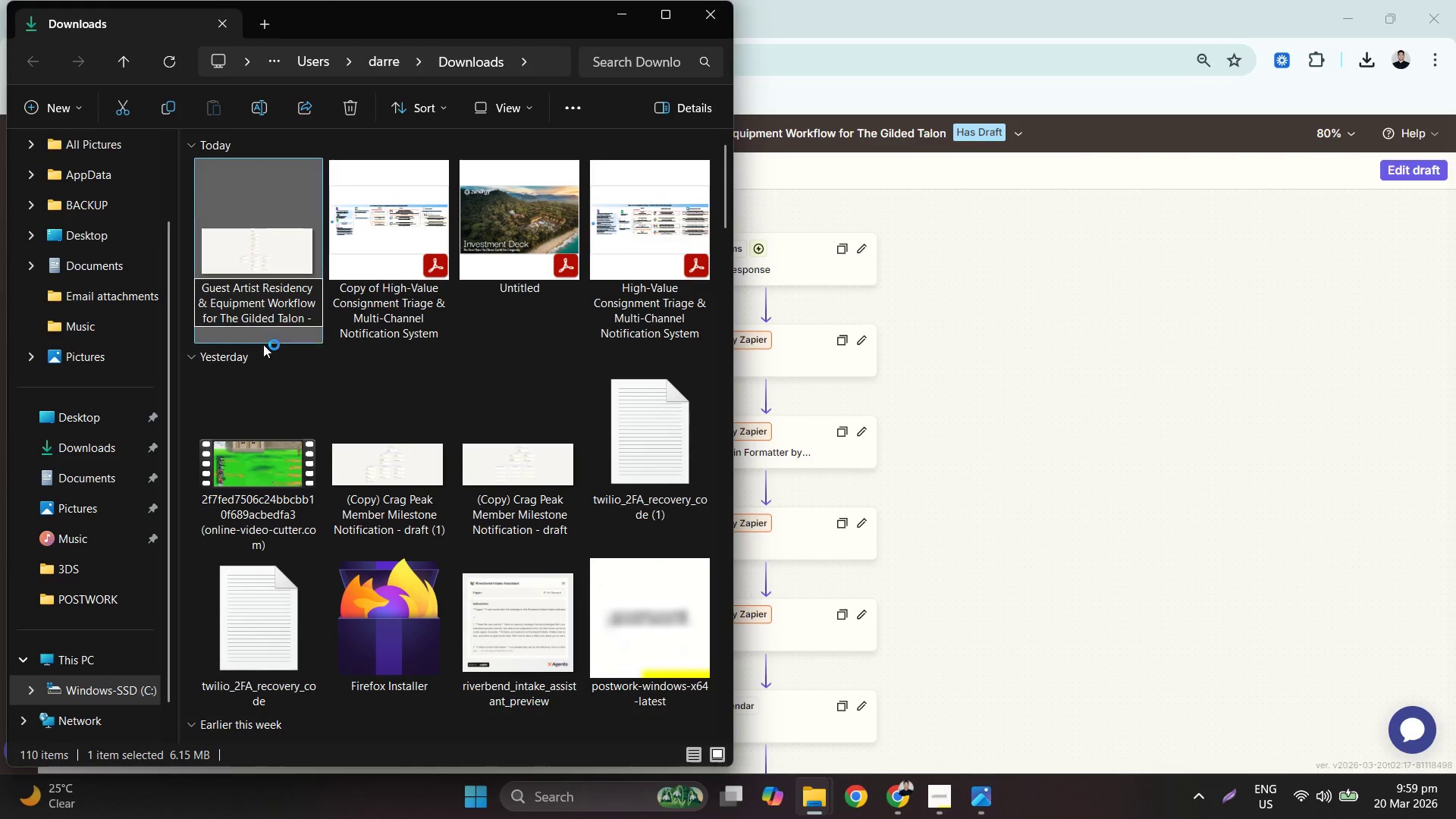 
key(Backspace)
 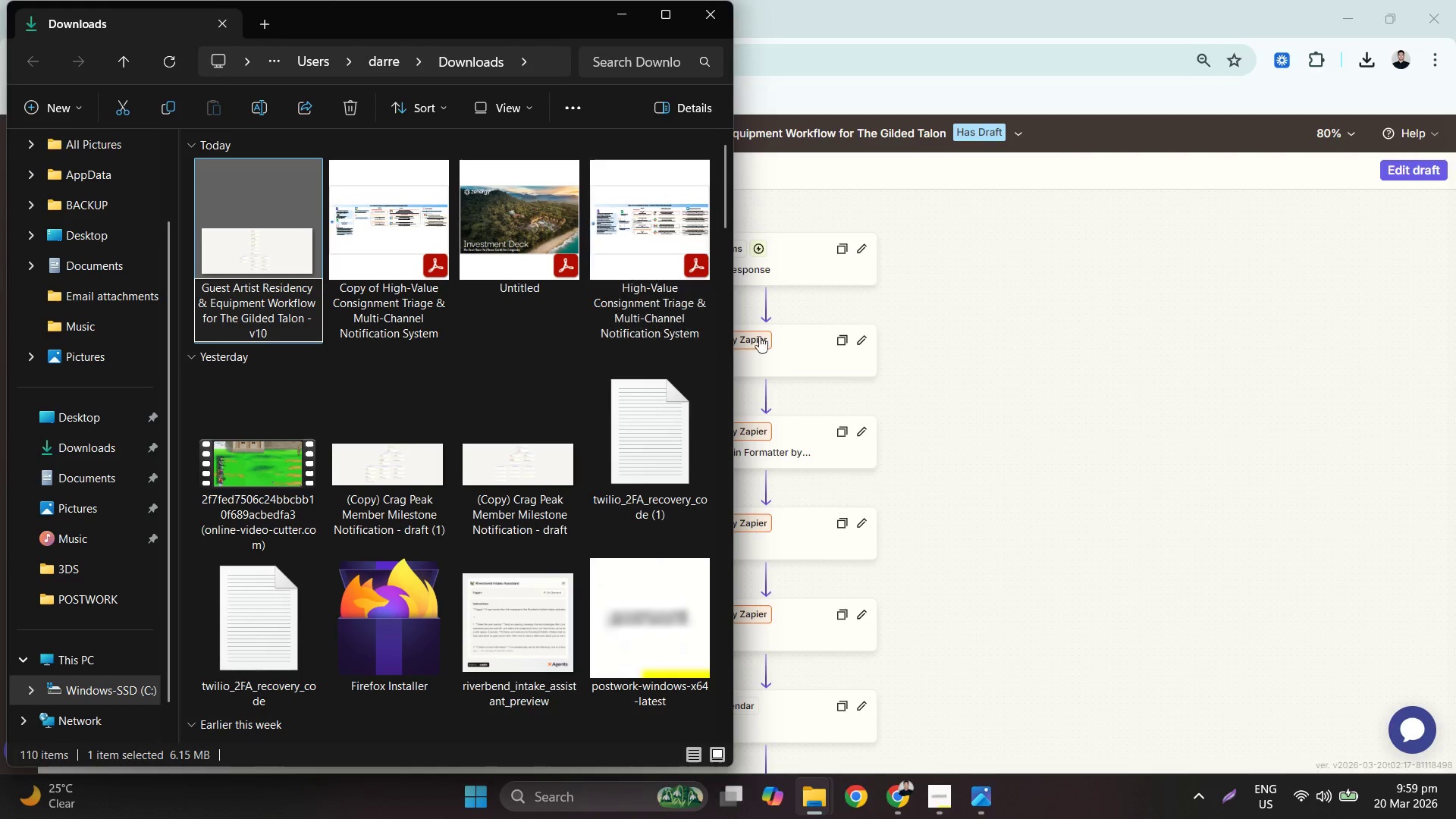 
left_click([1012, 304])
 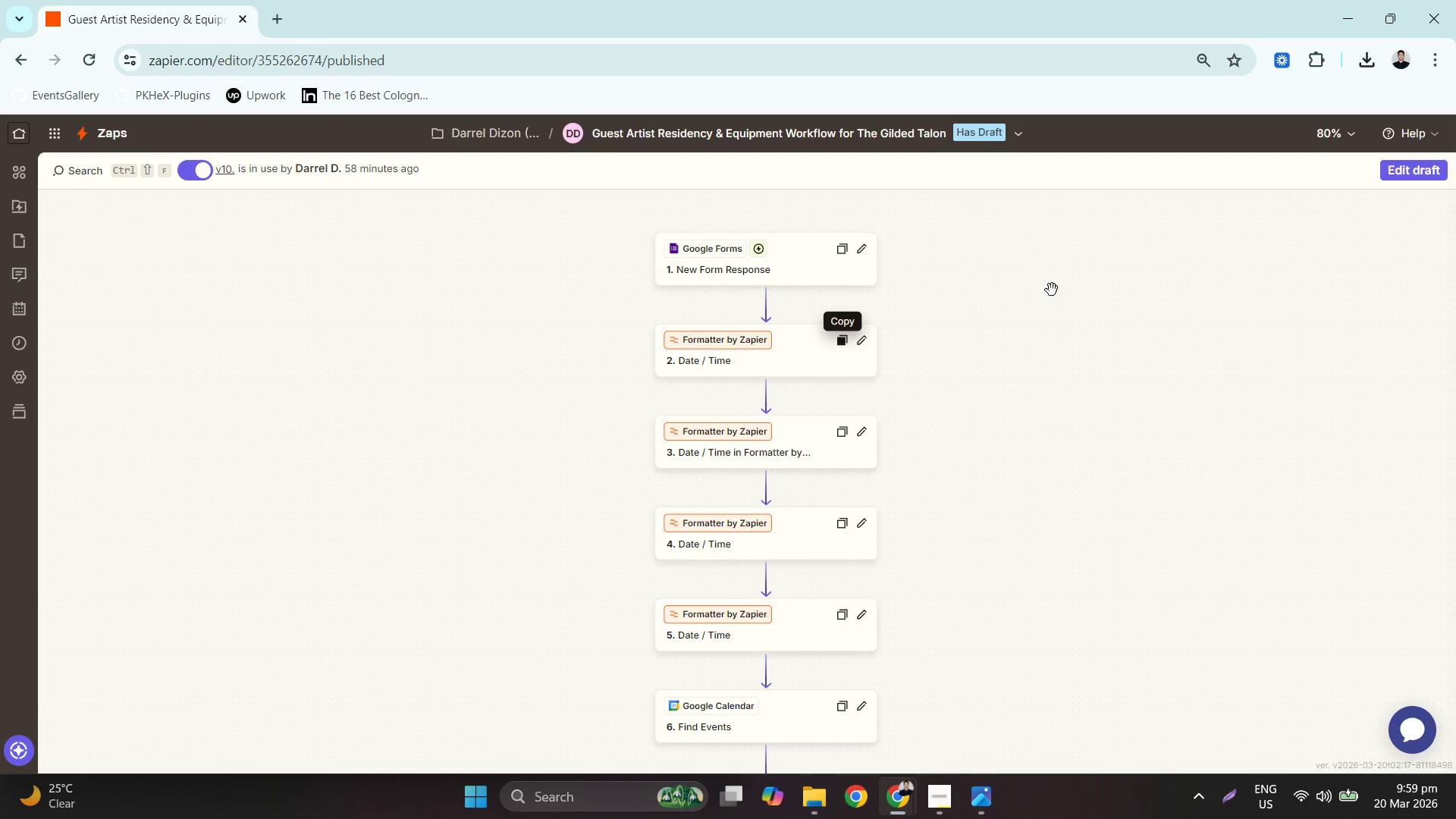 
left_click([808, 281])
 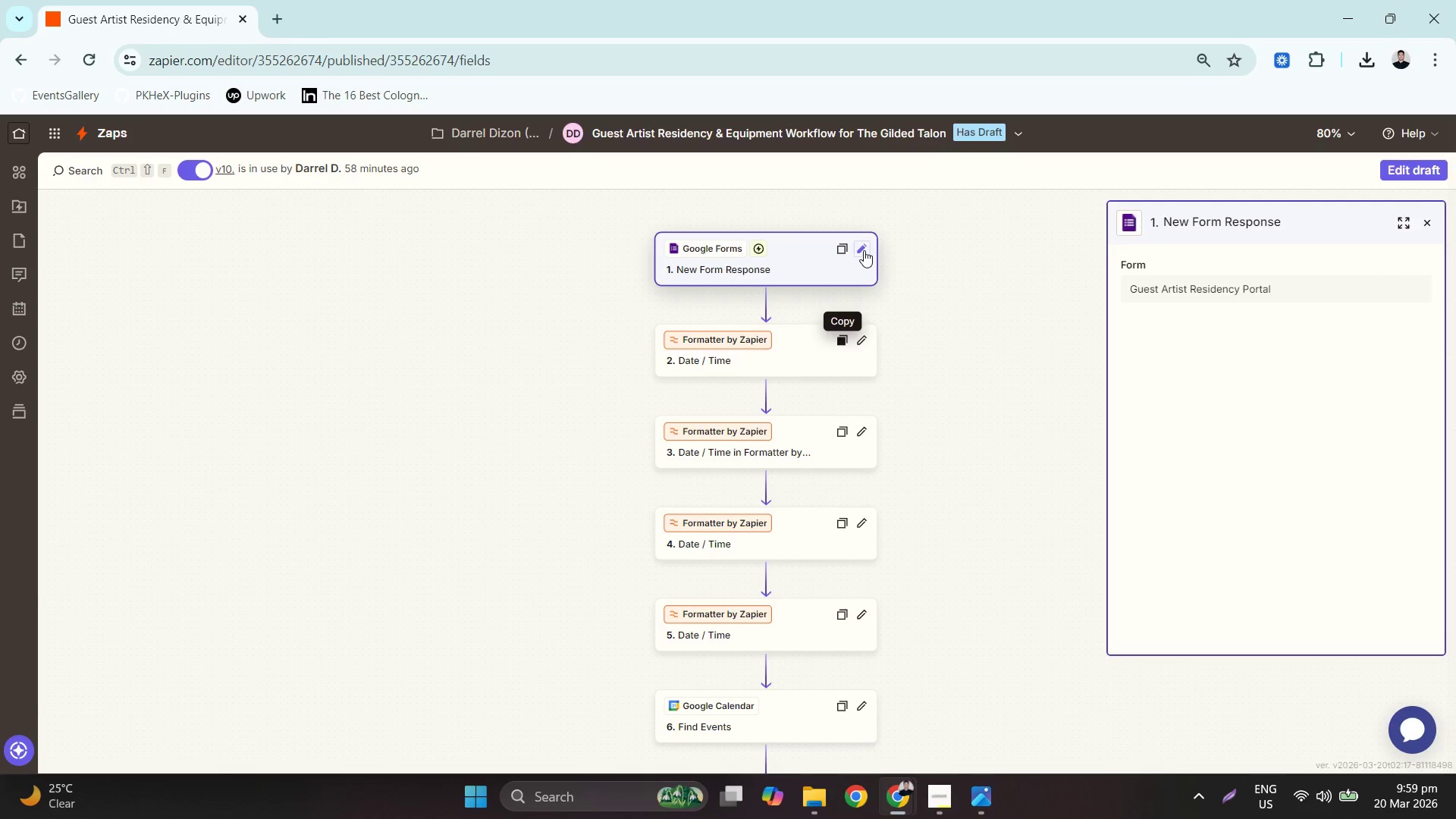 
wait(5.16)
 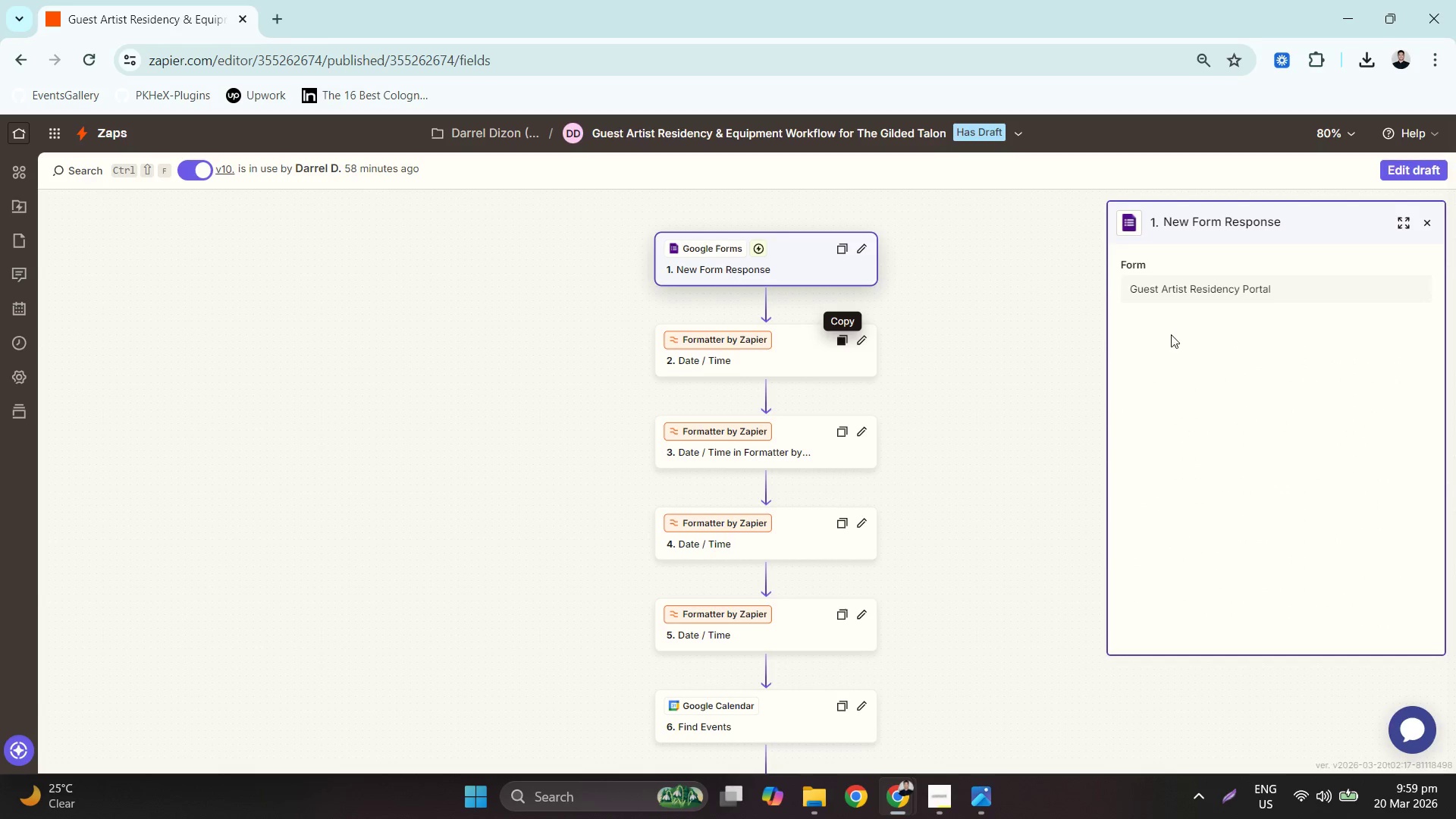 
left_click([864, 249])
 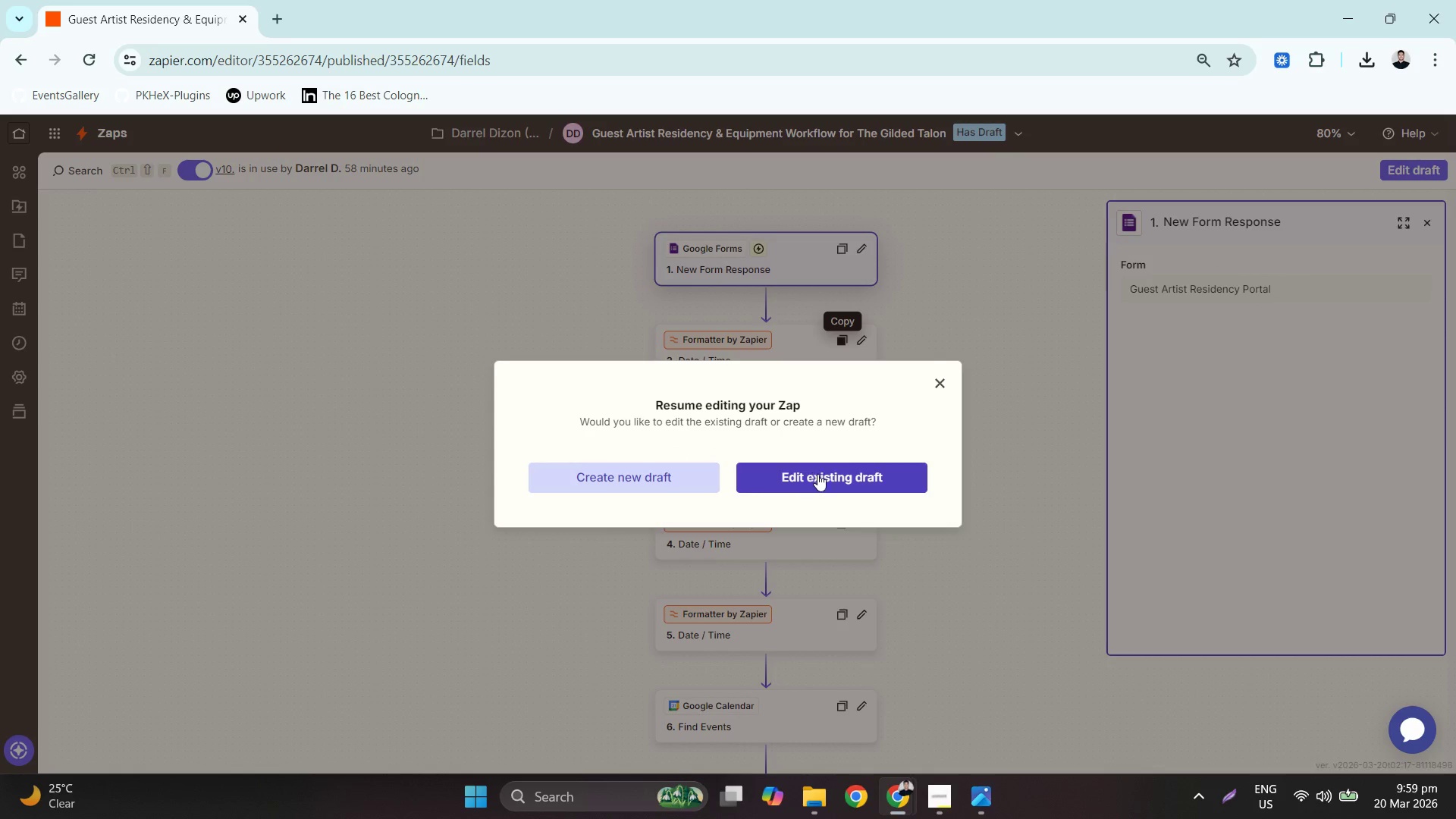 
left_click([819, 474])
 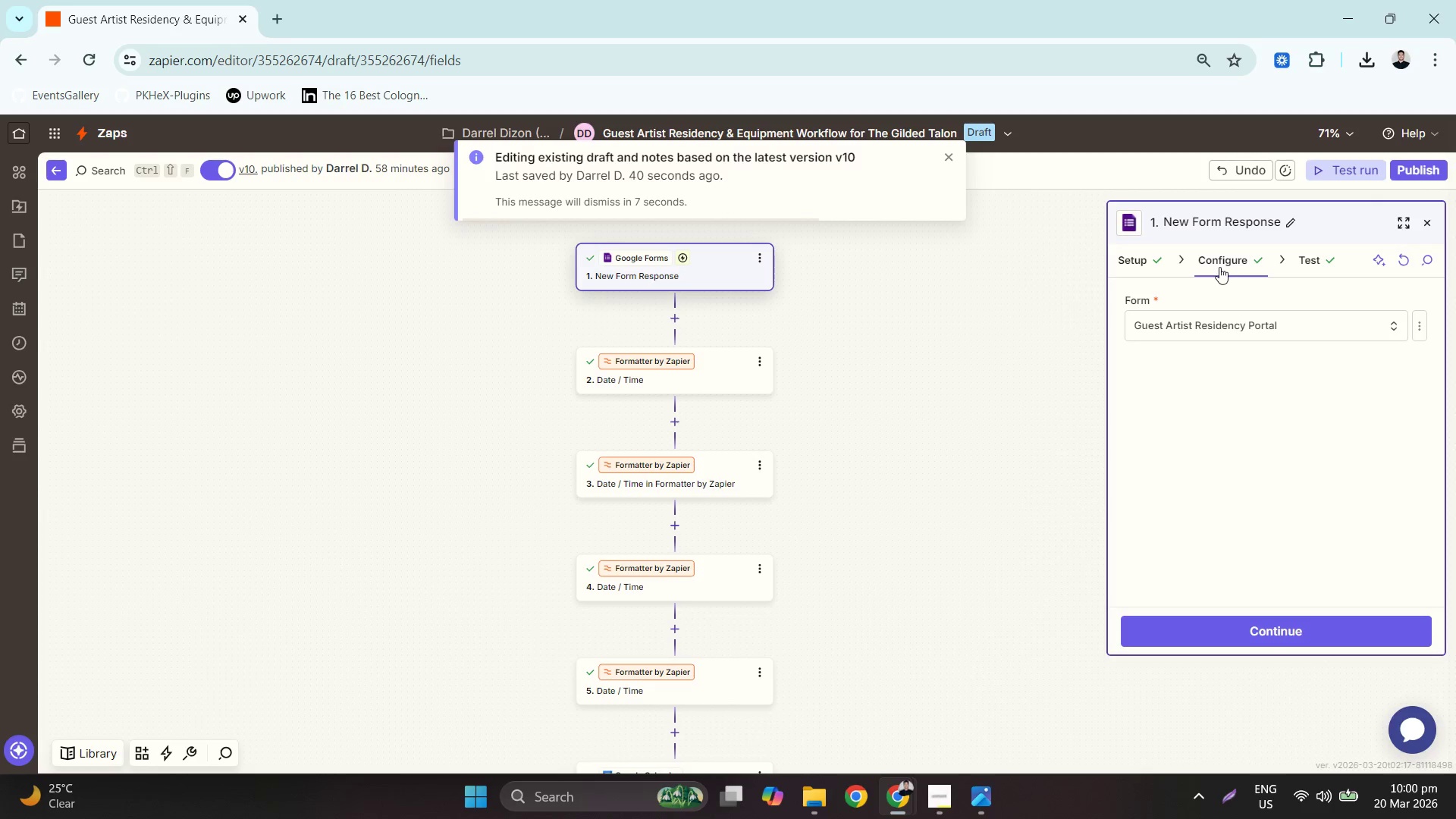 
wait(5.34)
 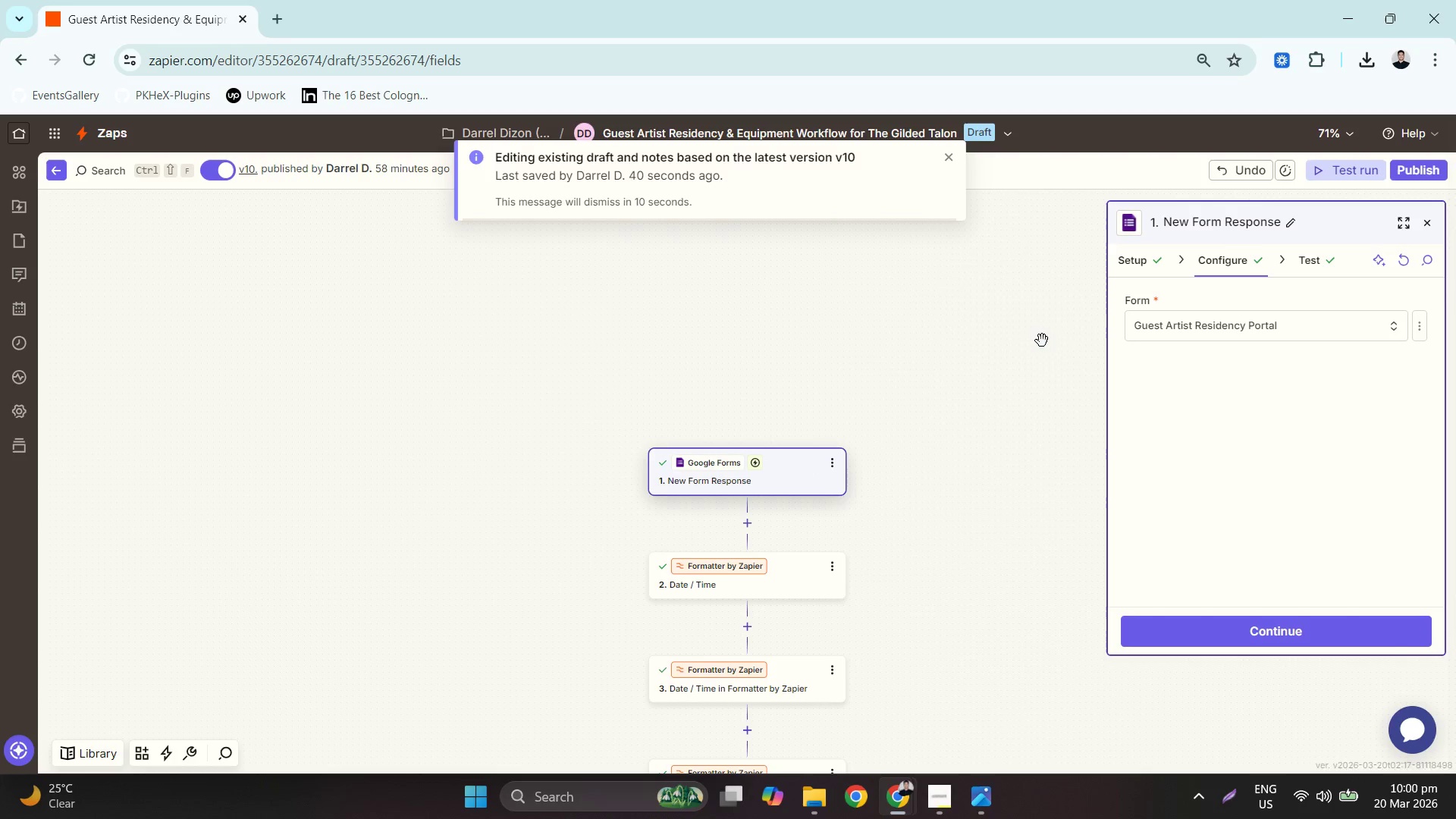 
left_click([1132, 271])
 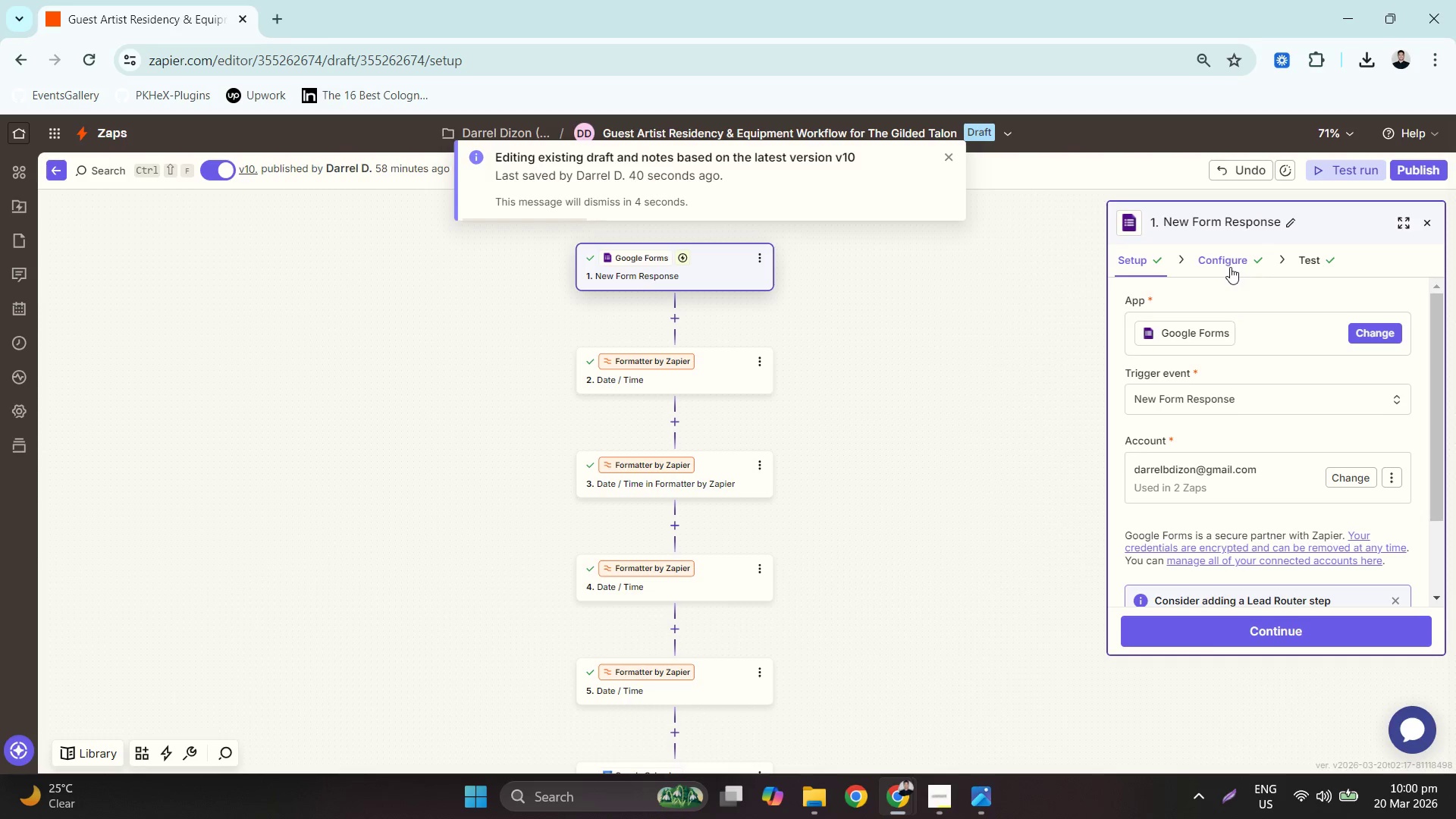 
left_click([1230, 266])
 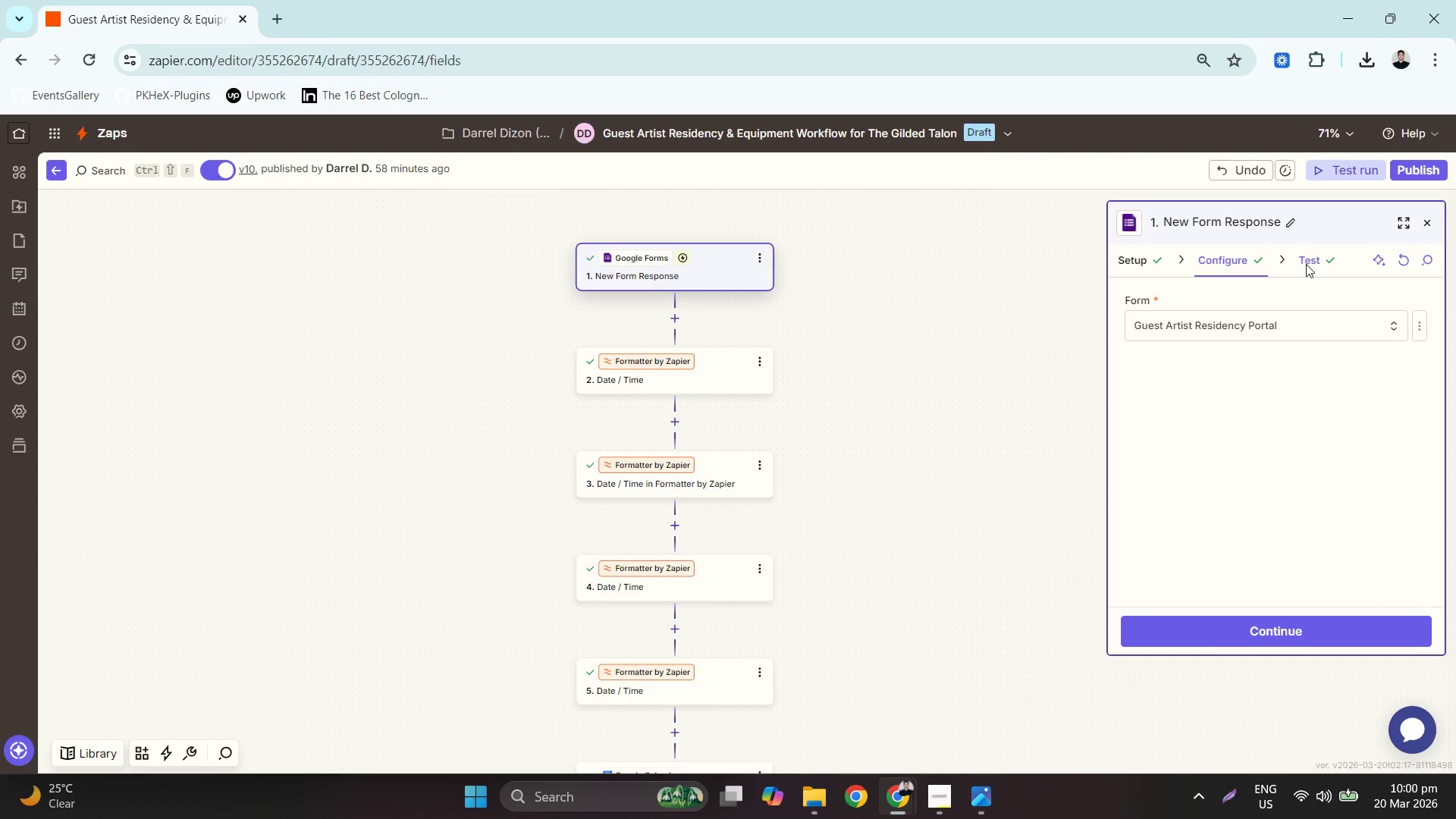 
left_click([1127, 262])
 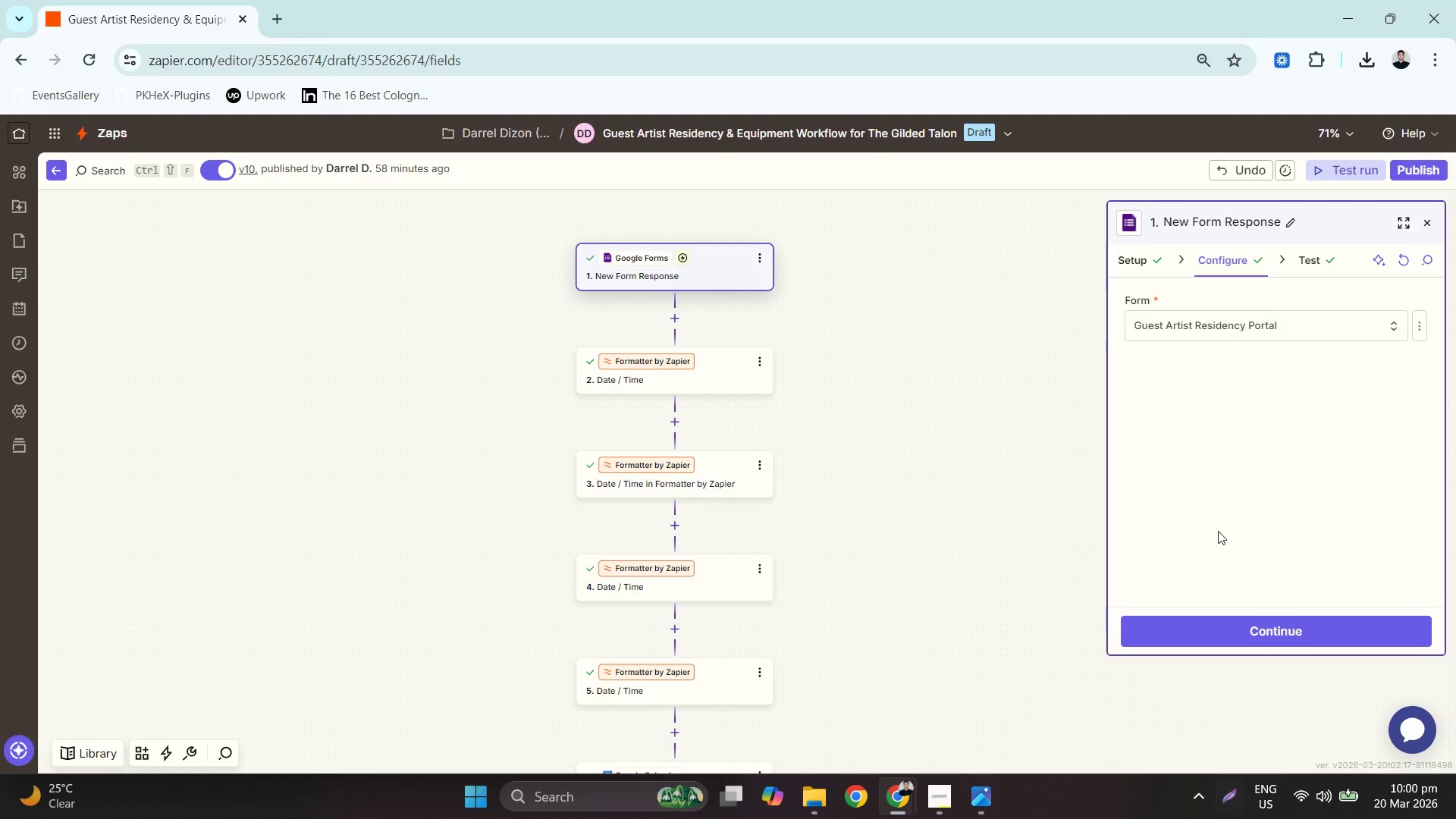 
wait(6.16)
 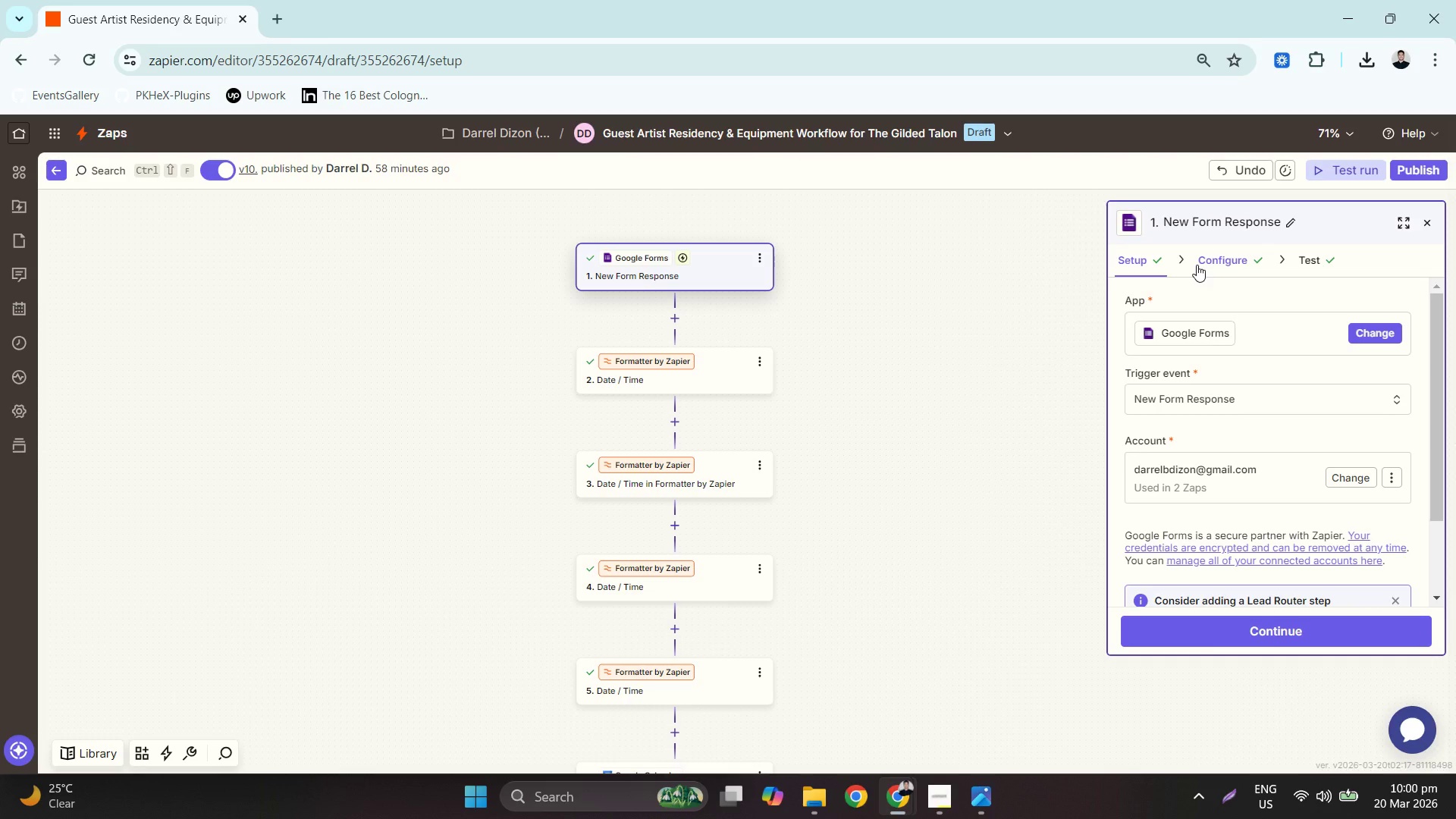 
left_click([1209, 255])
 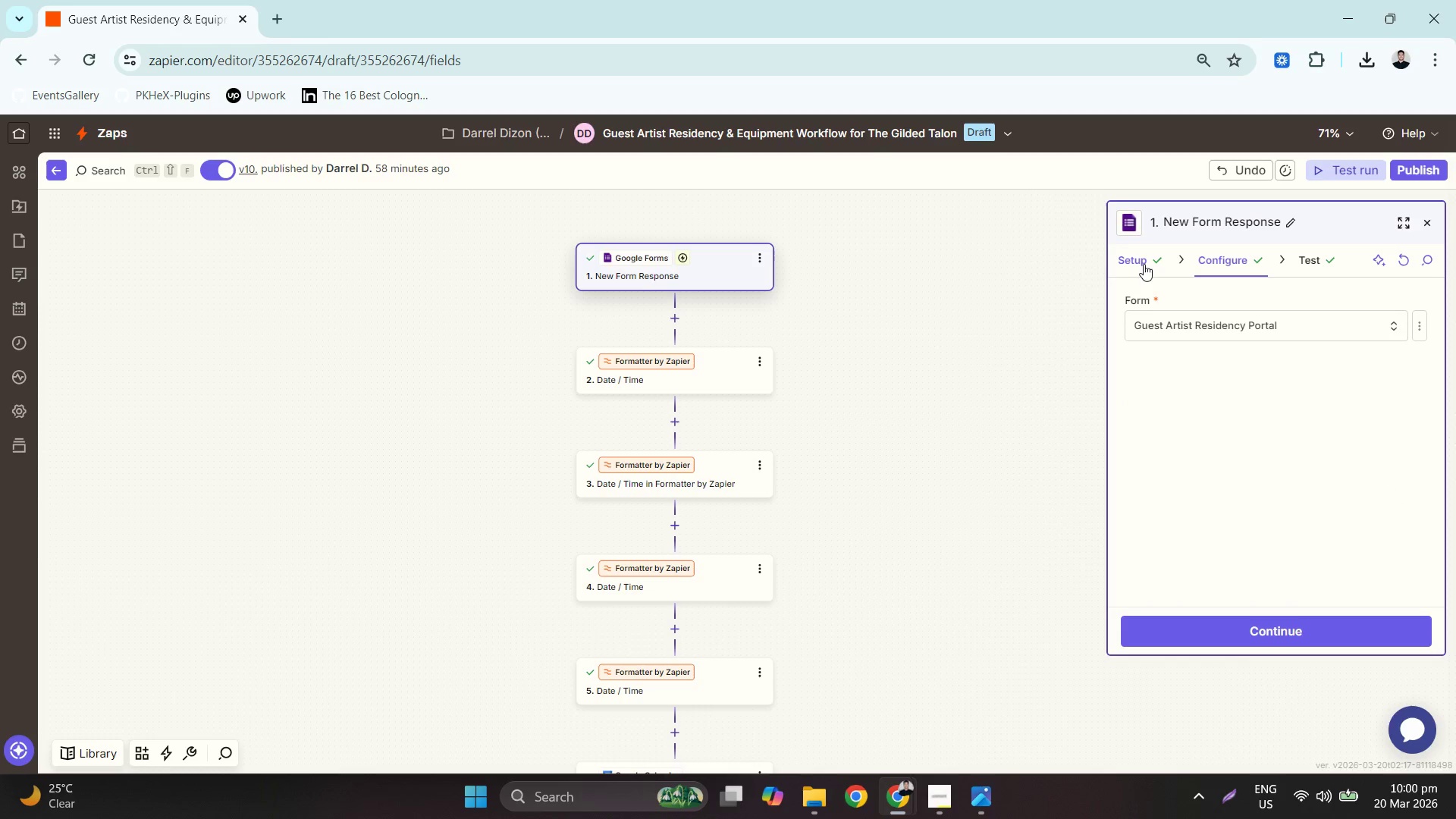 
left_click([1144, 264])
 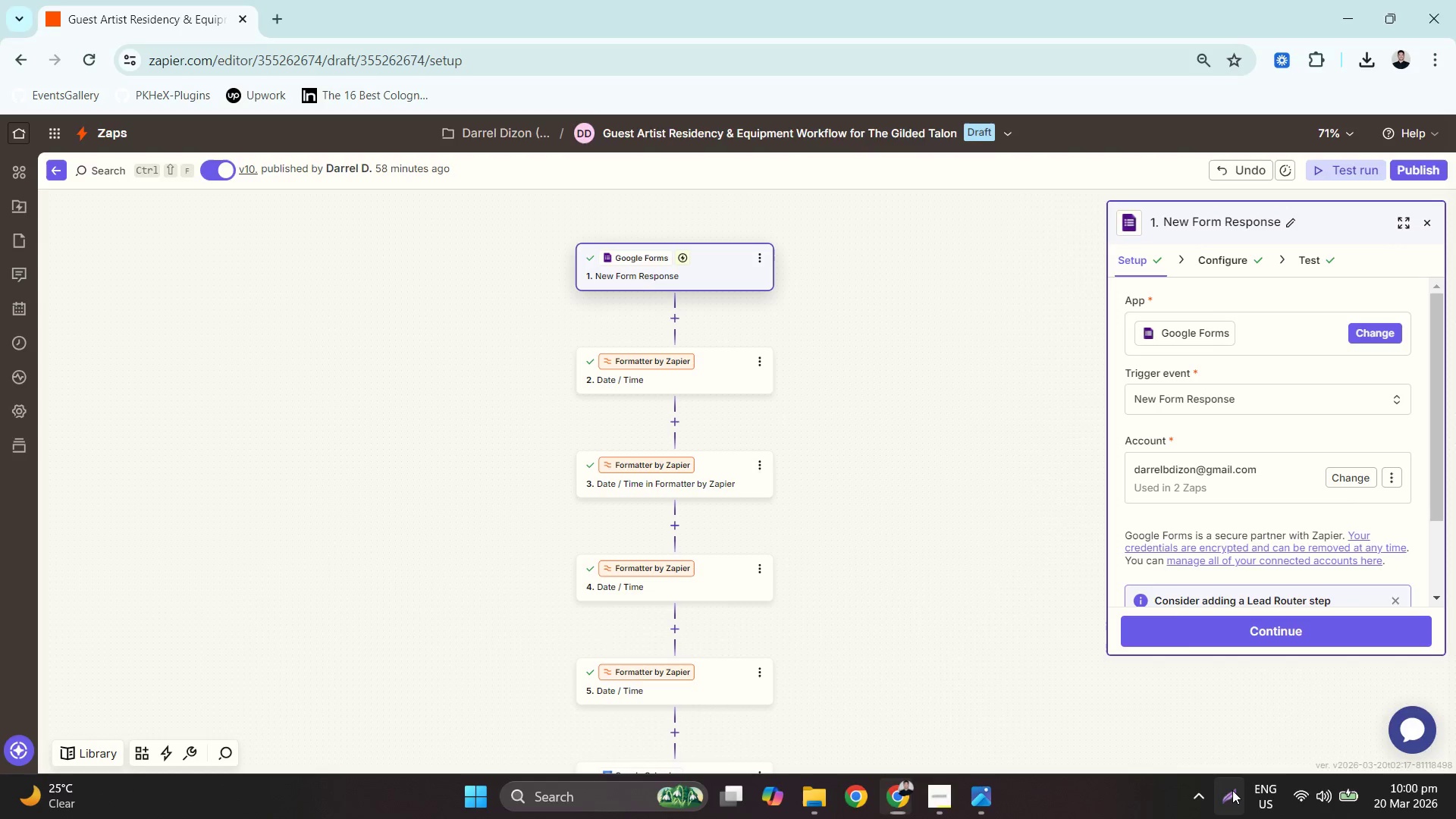 
left_click_drag(start_coordinate=[501, 348], to_coordinate=[1218, 343])
 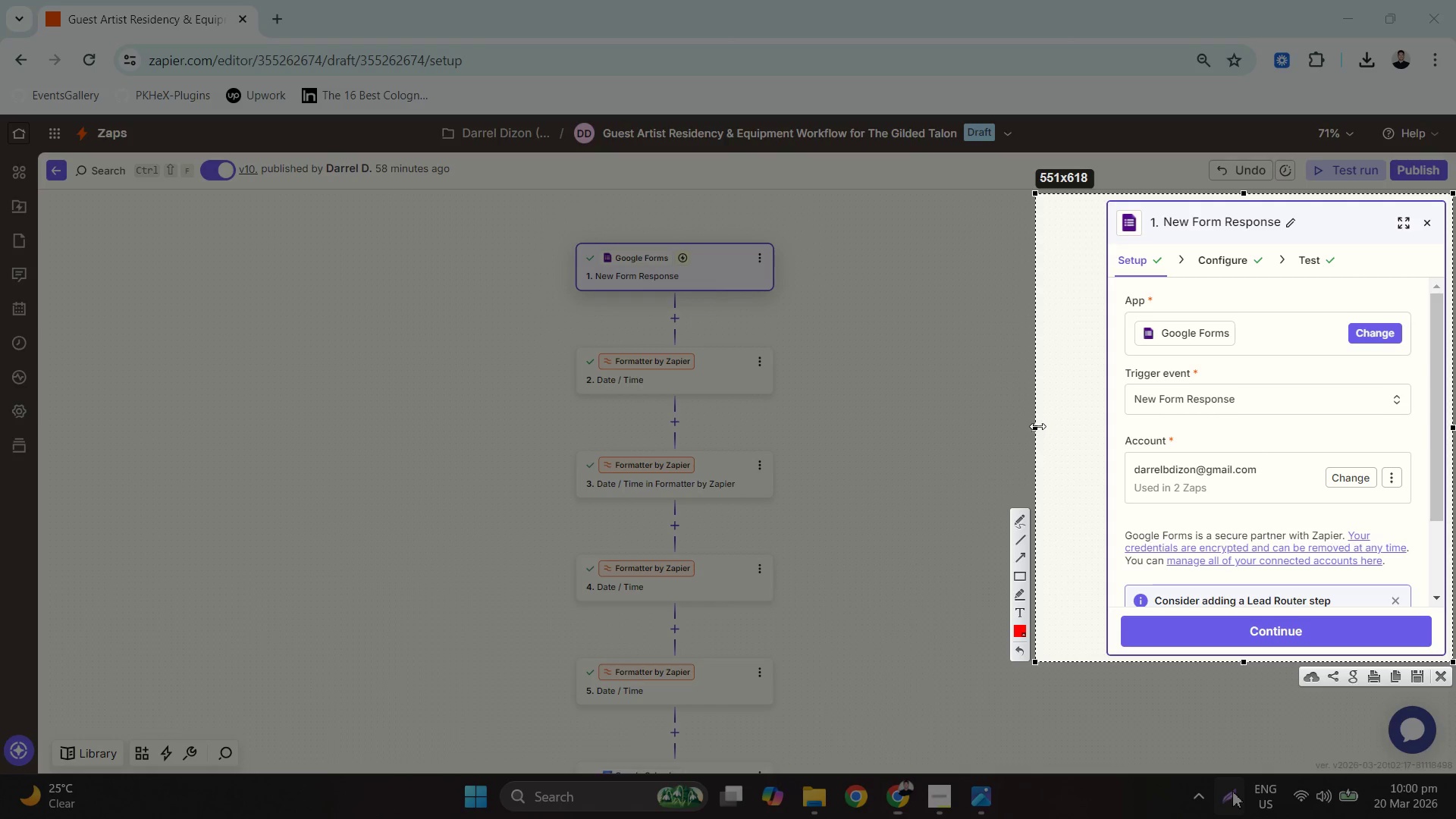 
left_click_drag(start_coordinate=[1037, 425], to_coordinate=[1100, 435])
 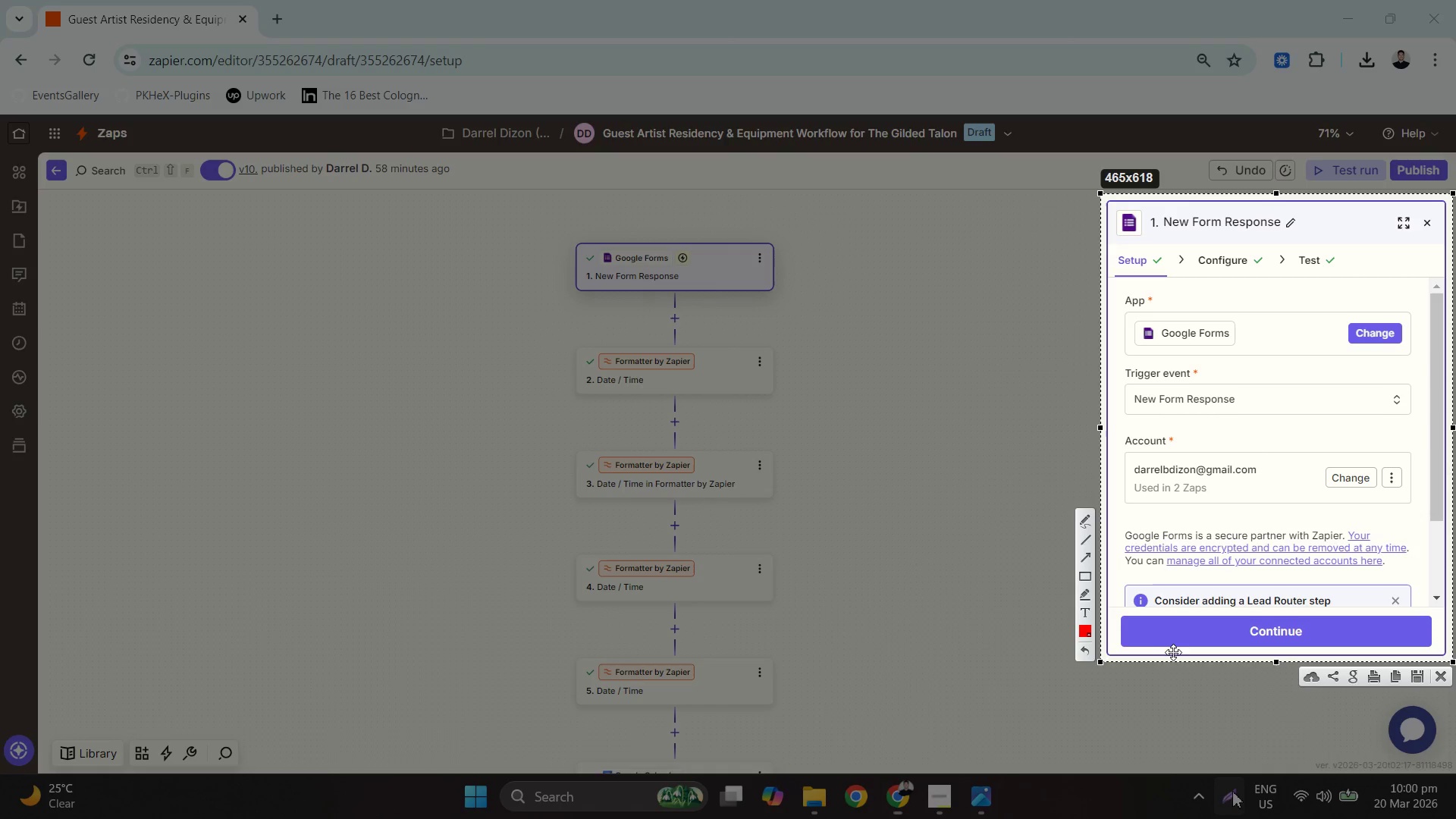 
right_click([1292, 562])
 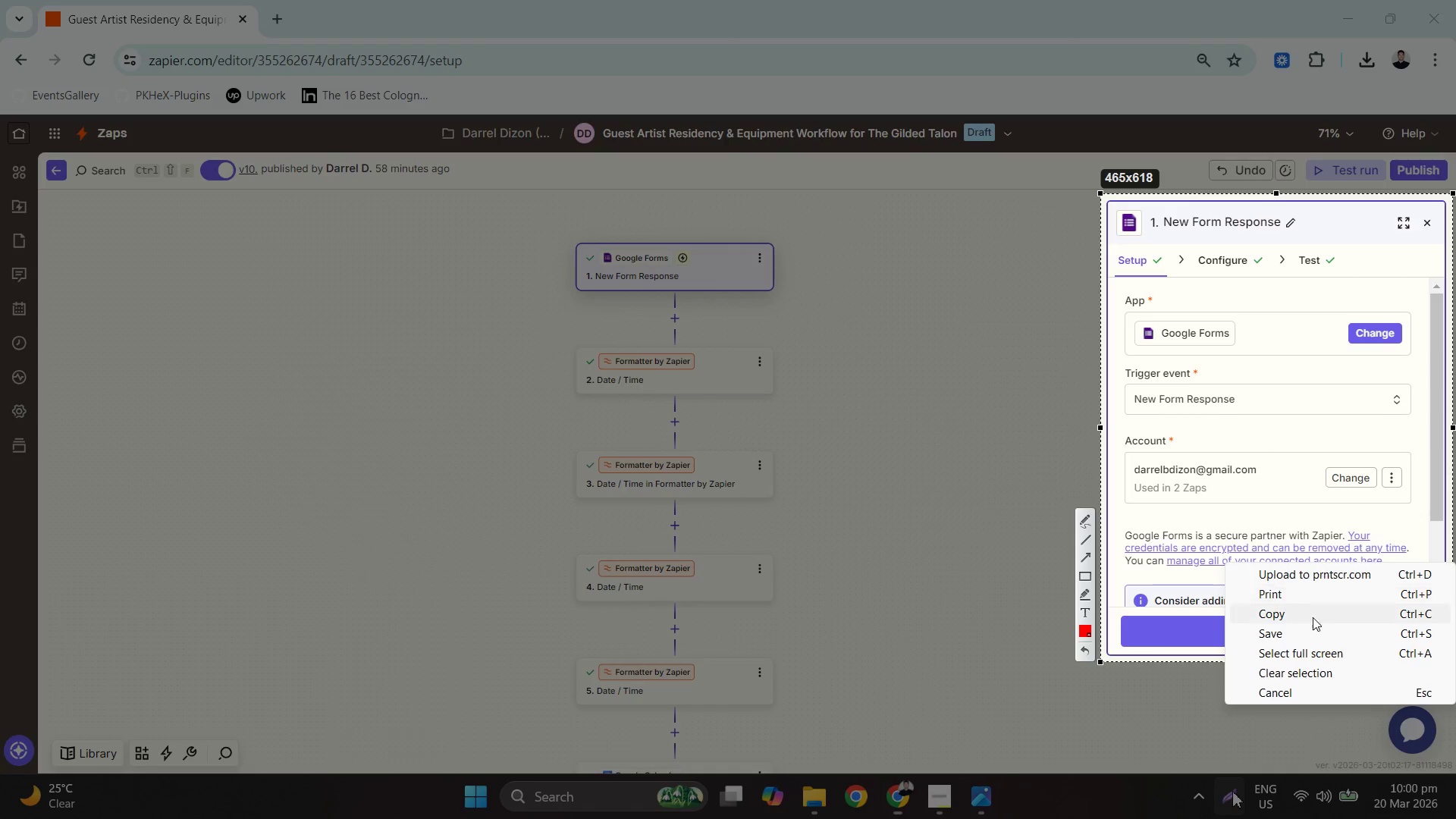 
left_click([1316, 633])
 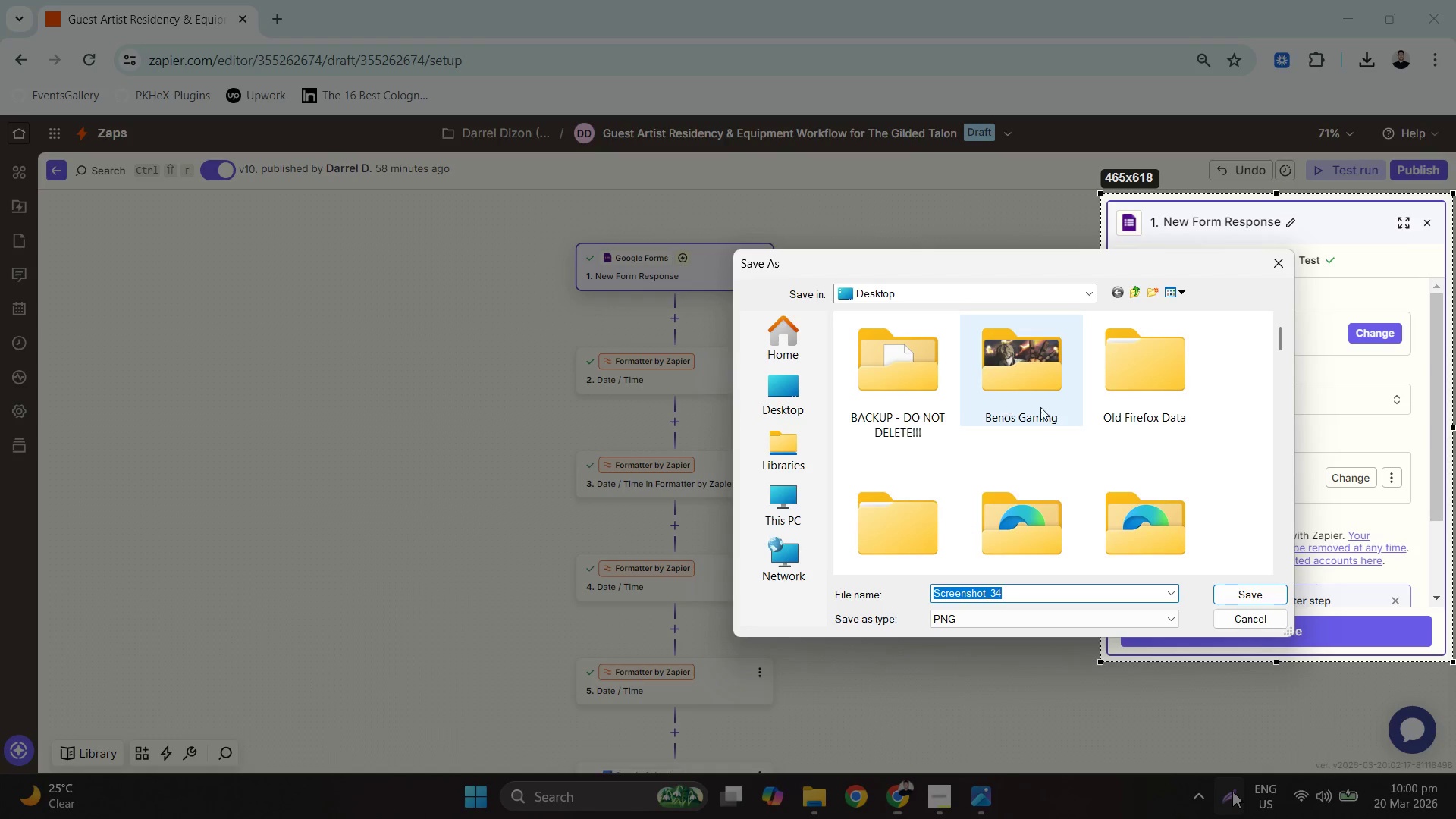 
scroll: coordinate [1152, 466], scroll_direction: down, amount: 1.0
 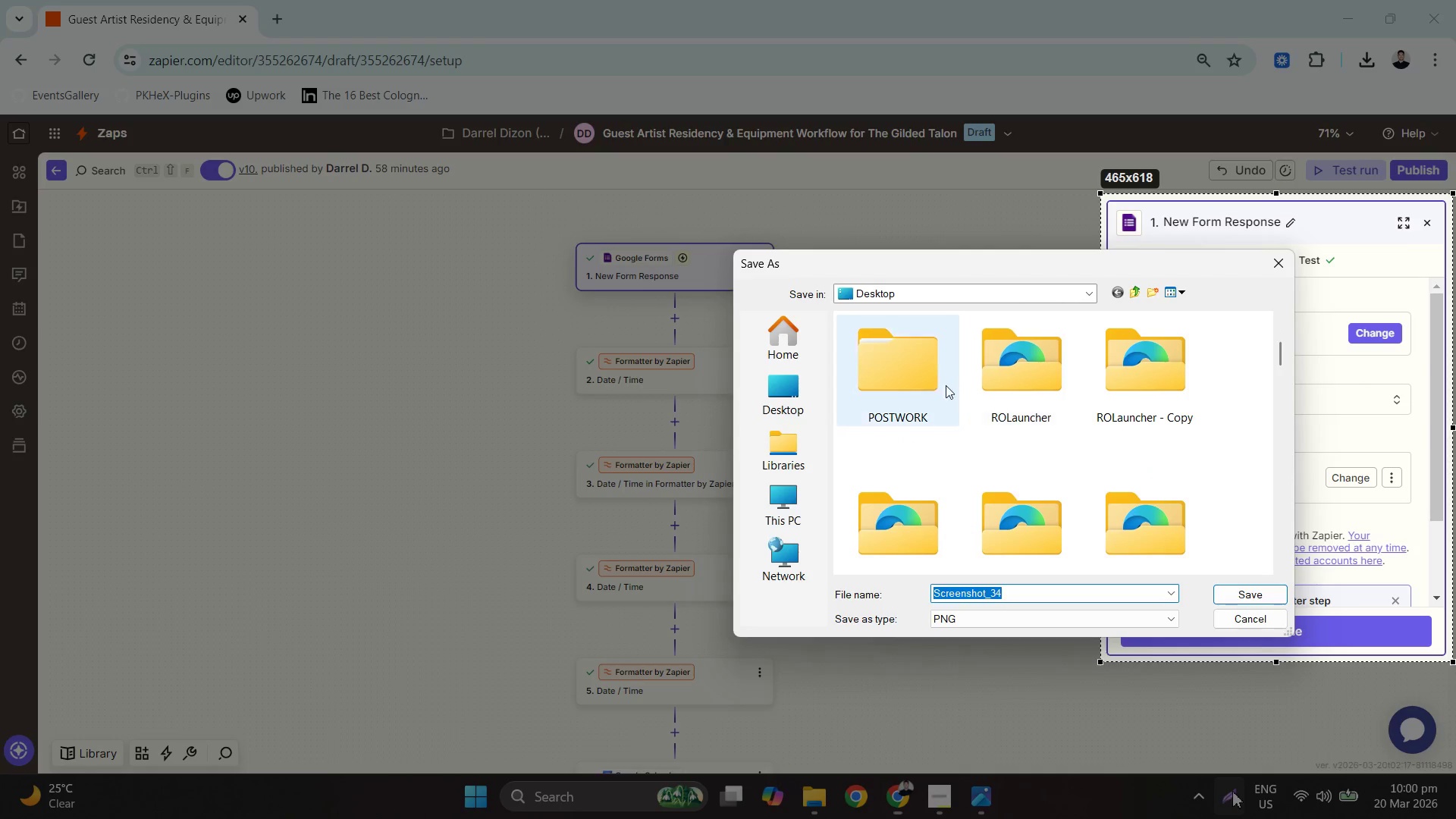 
double_click([946, 384])
 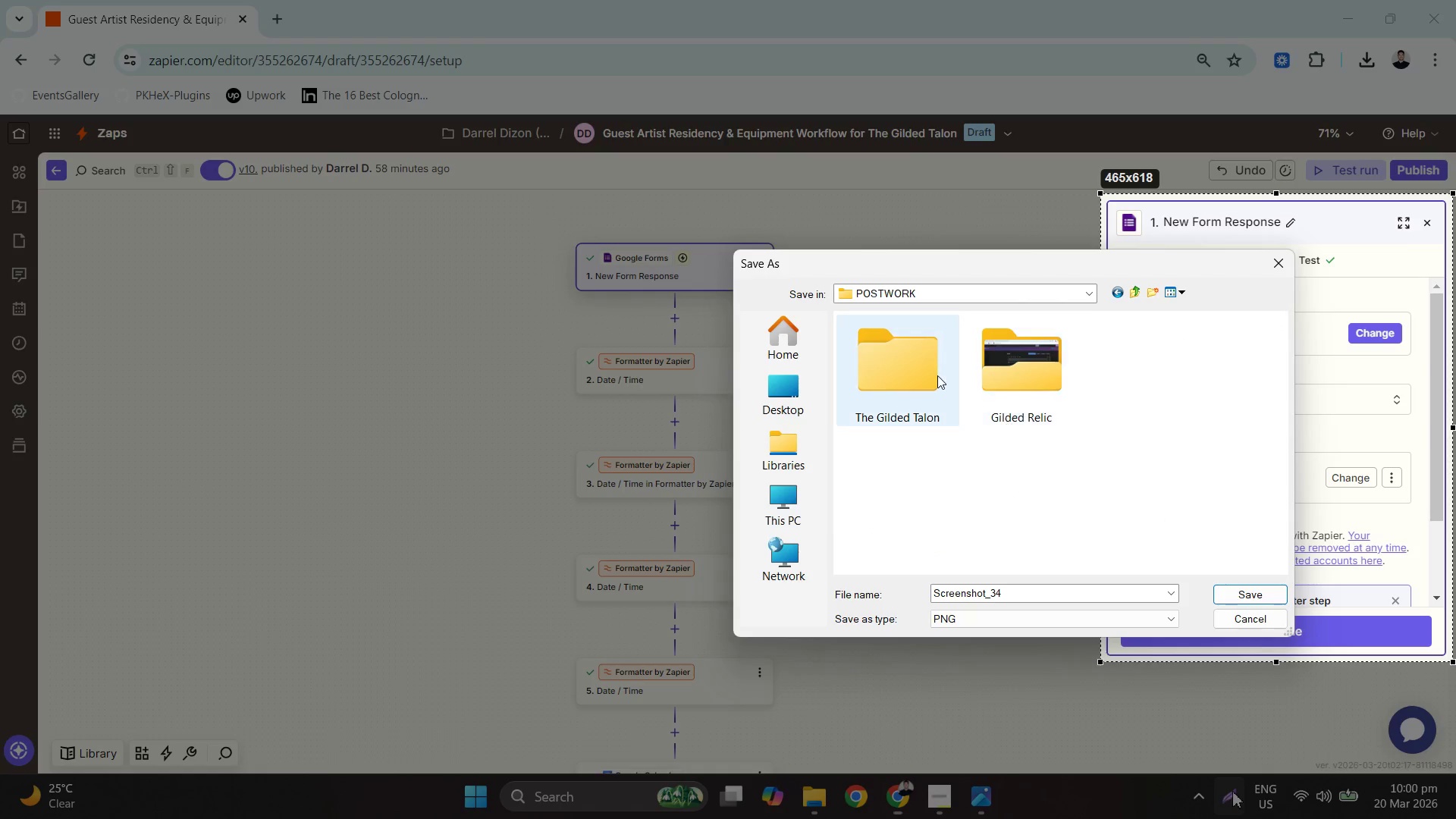 
double_click([934, 374])
 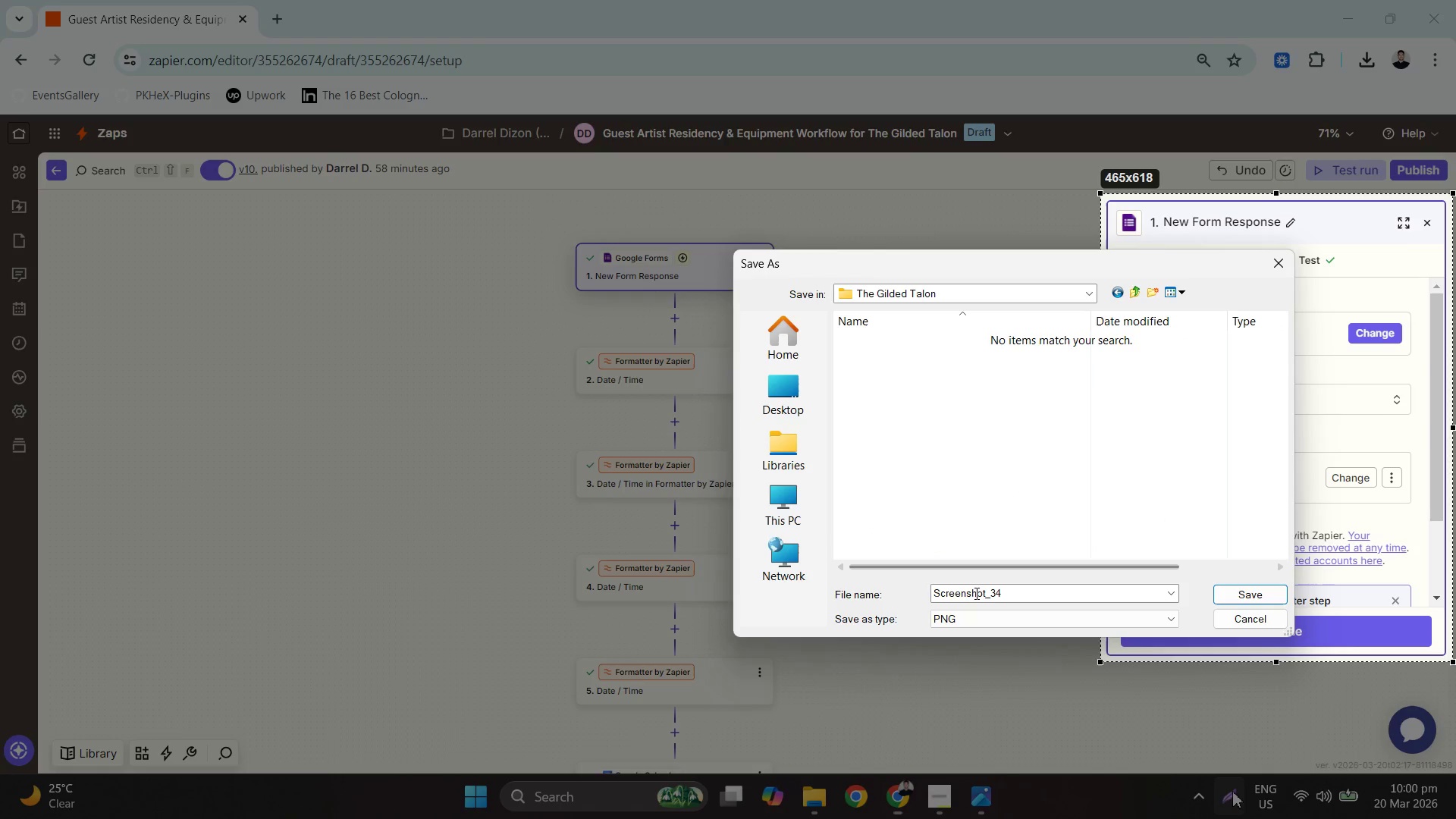 
left_click([984, 595])
 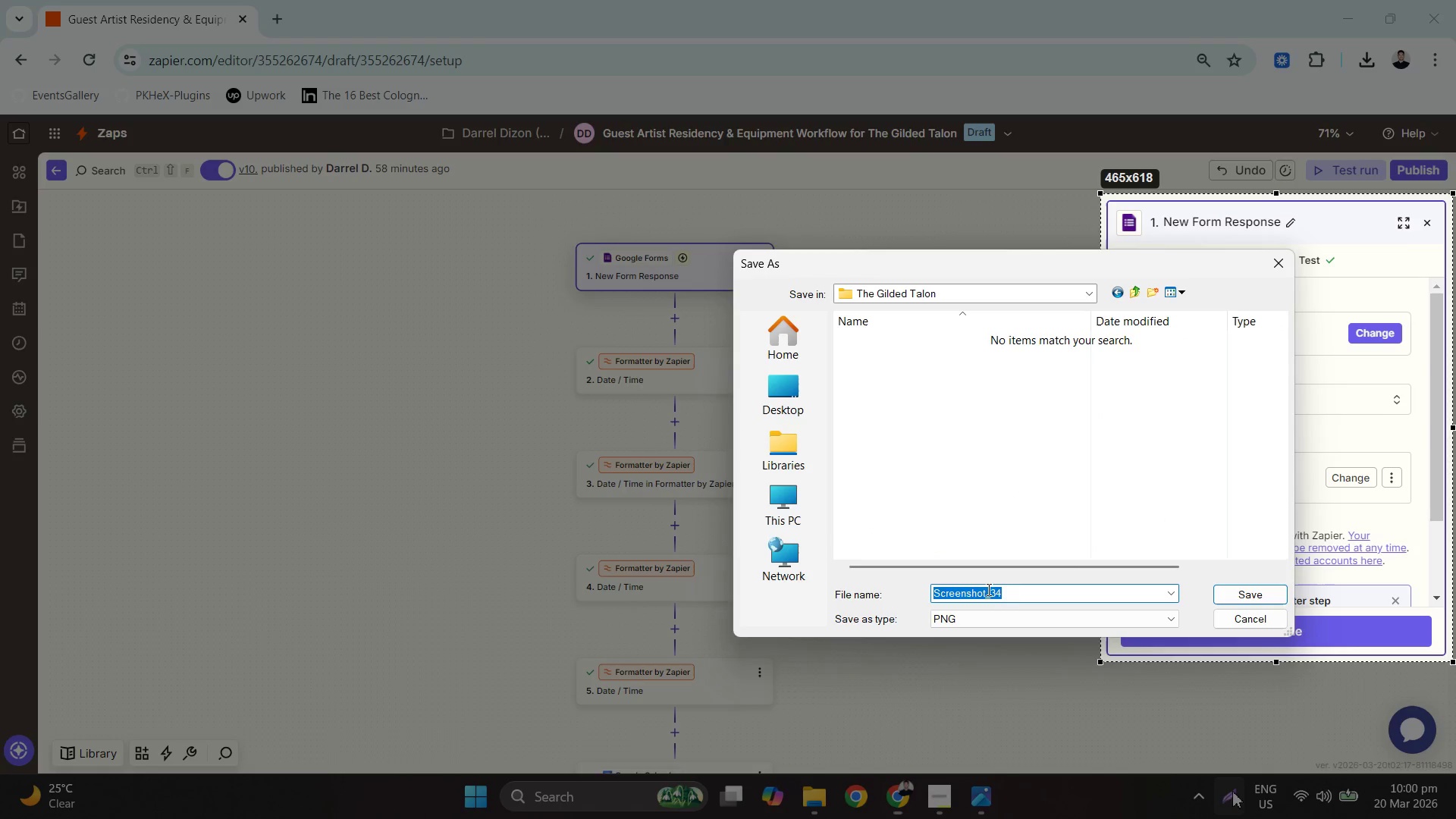 
type(Step 1: GOogle FORm)
key(Backspace)
key(Backspace)
type( =)
key(Backspace)
type(-  )
key(Backspace)
type(Google Form NEW Form Response)
 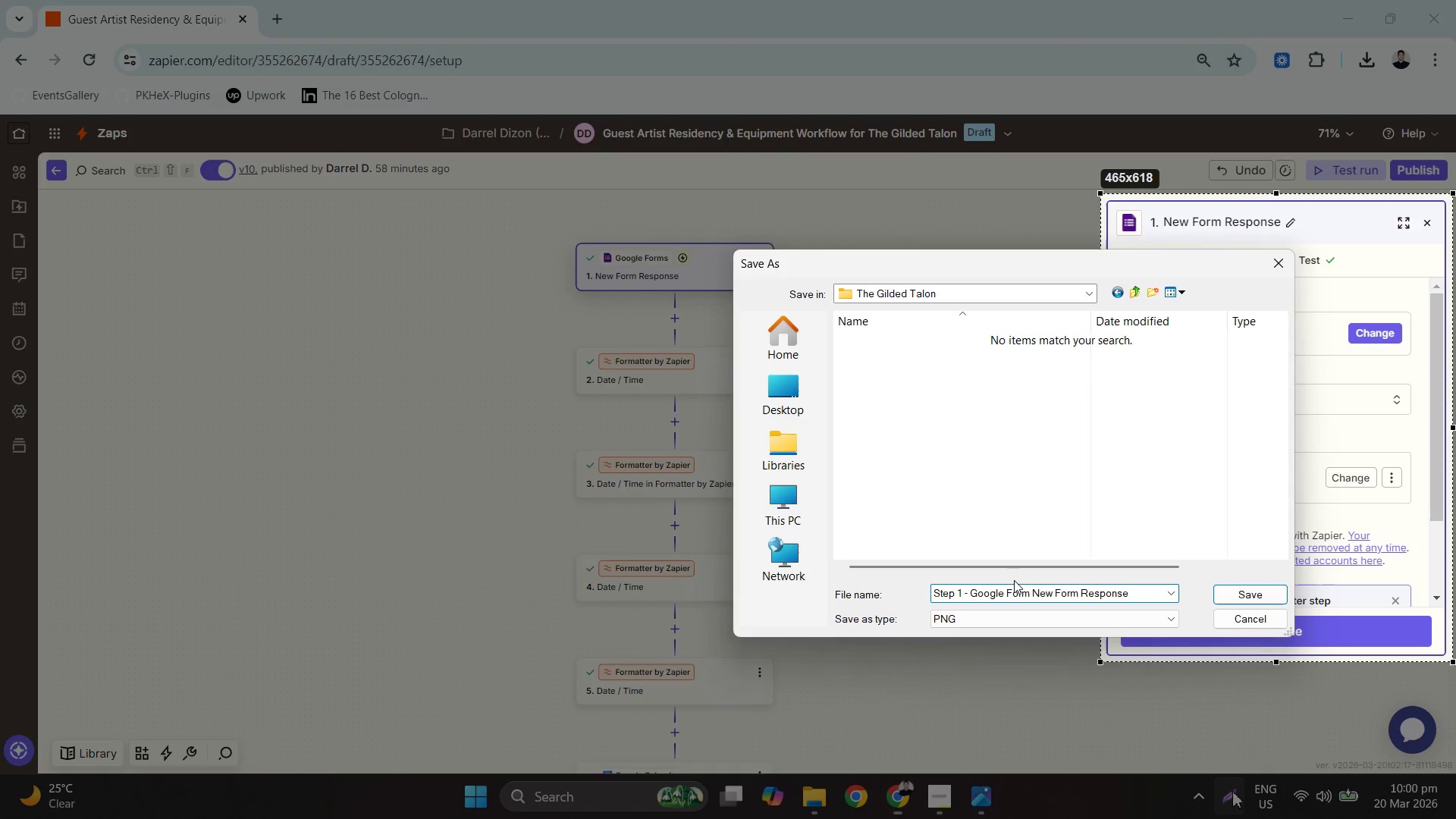 
left_click([1031, 593])
 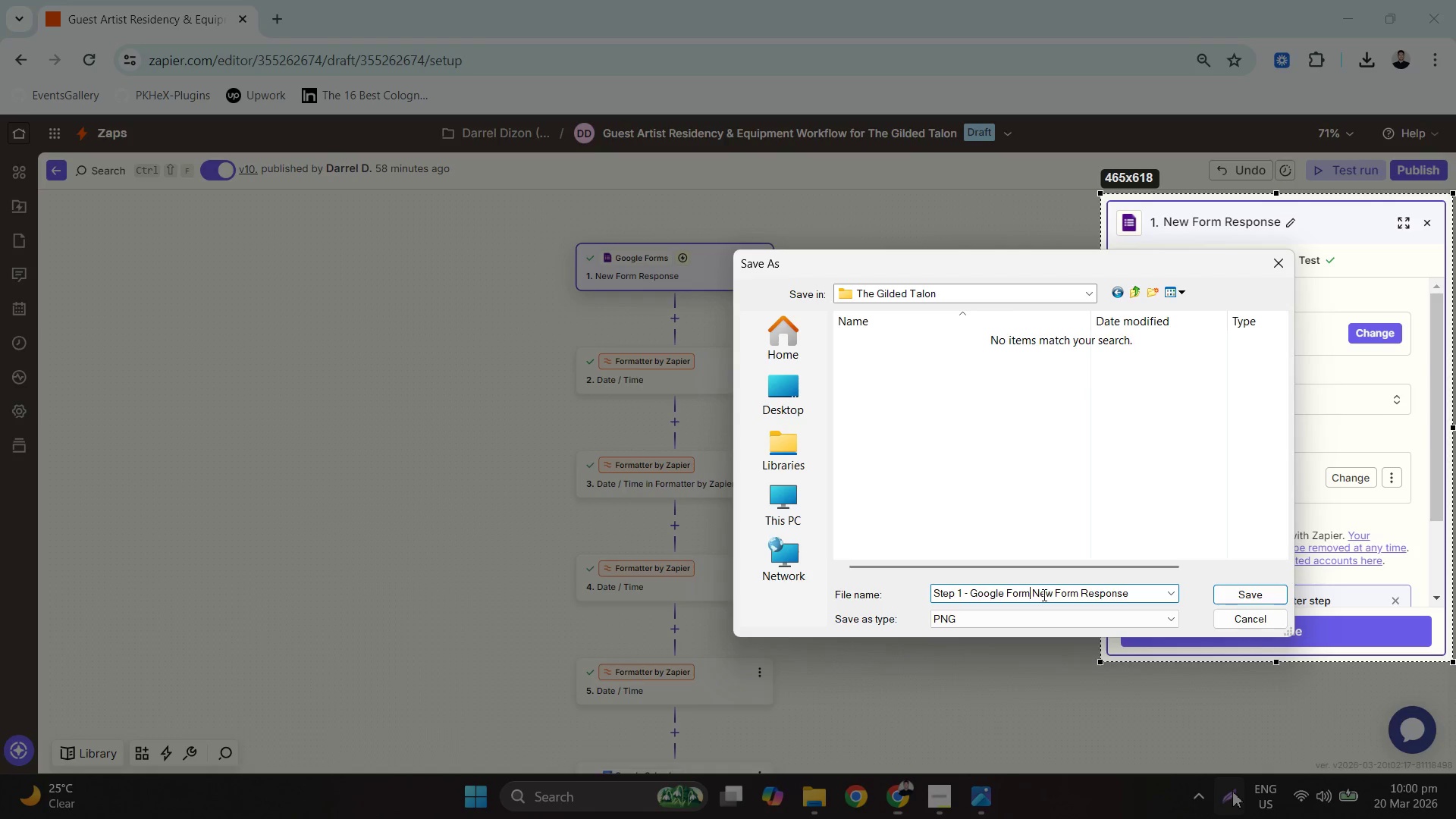 
key(Space)
 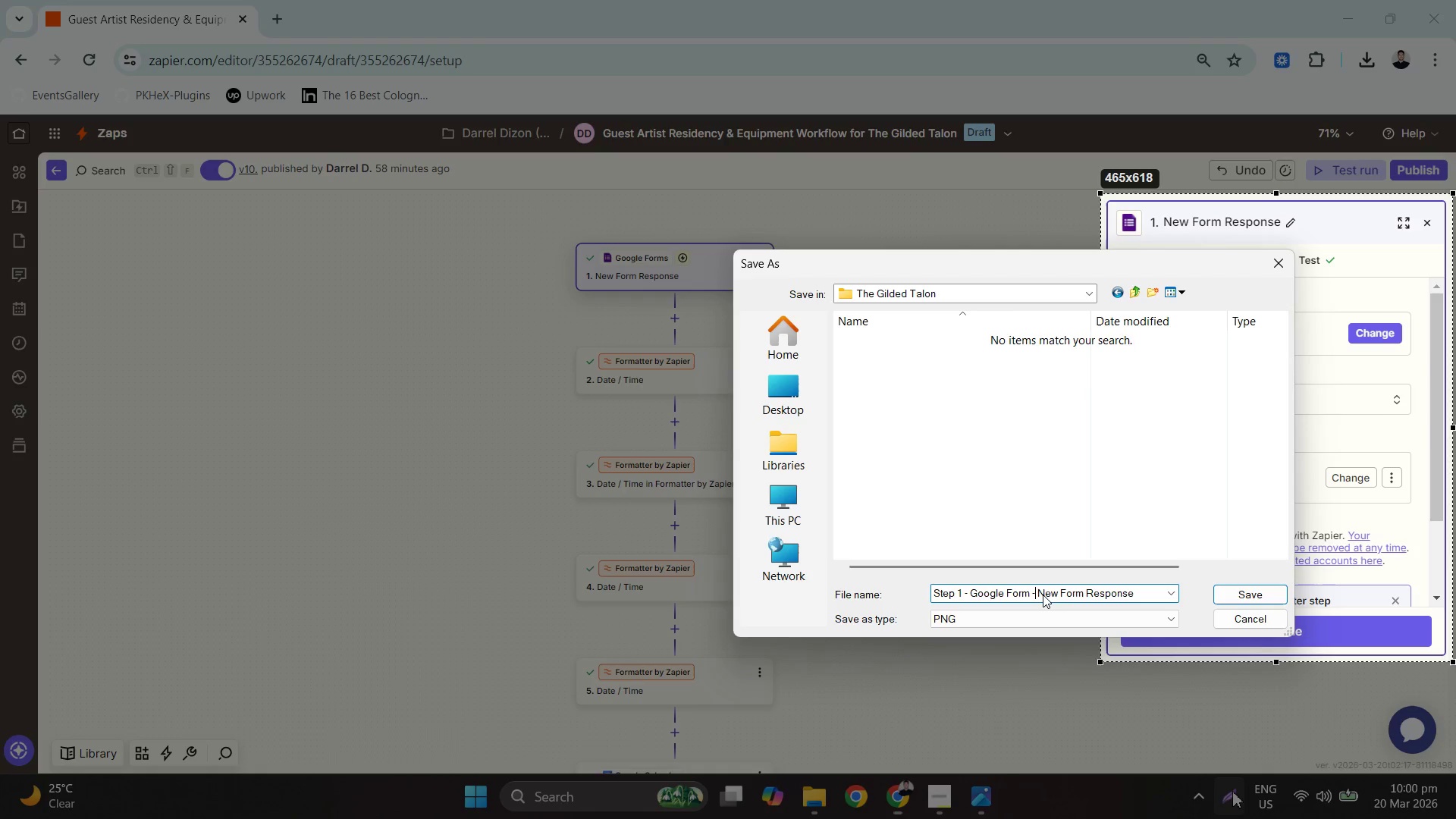 
key(Minus)
 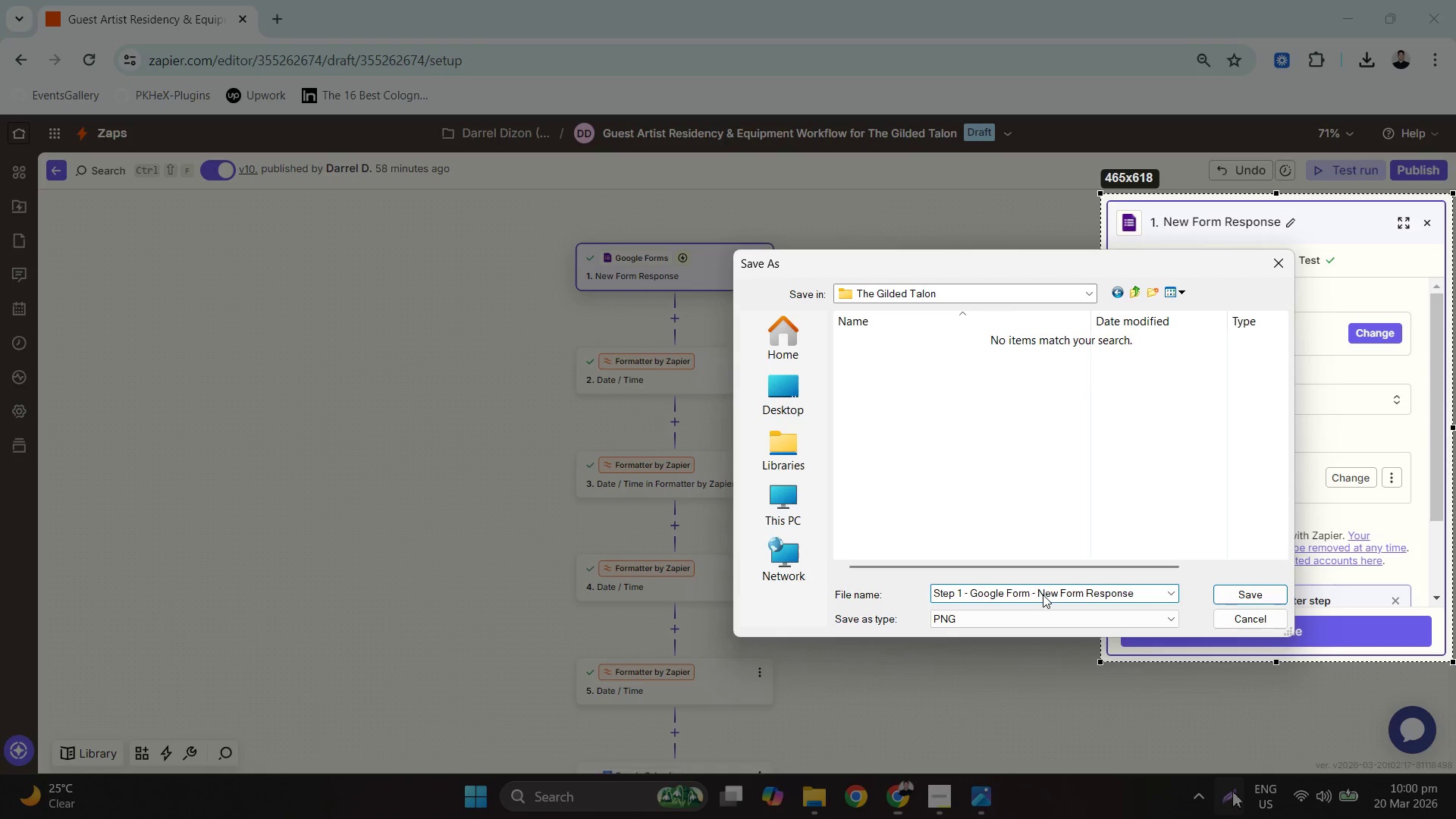 
key(Control+A)
 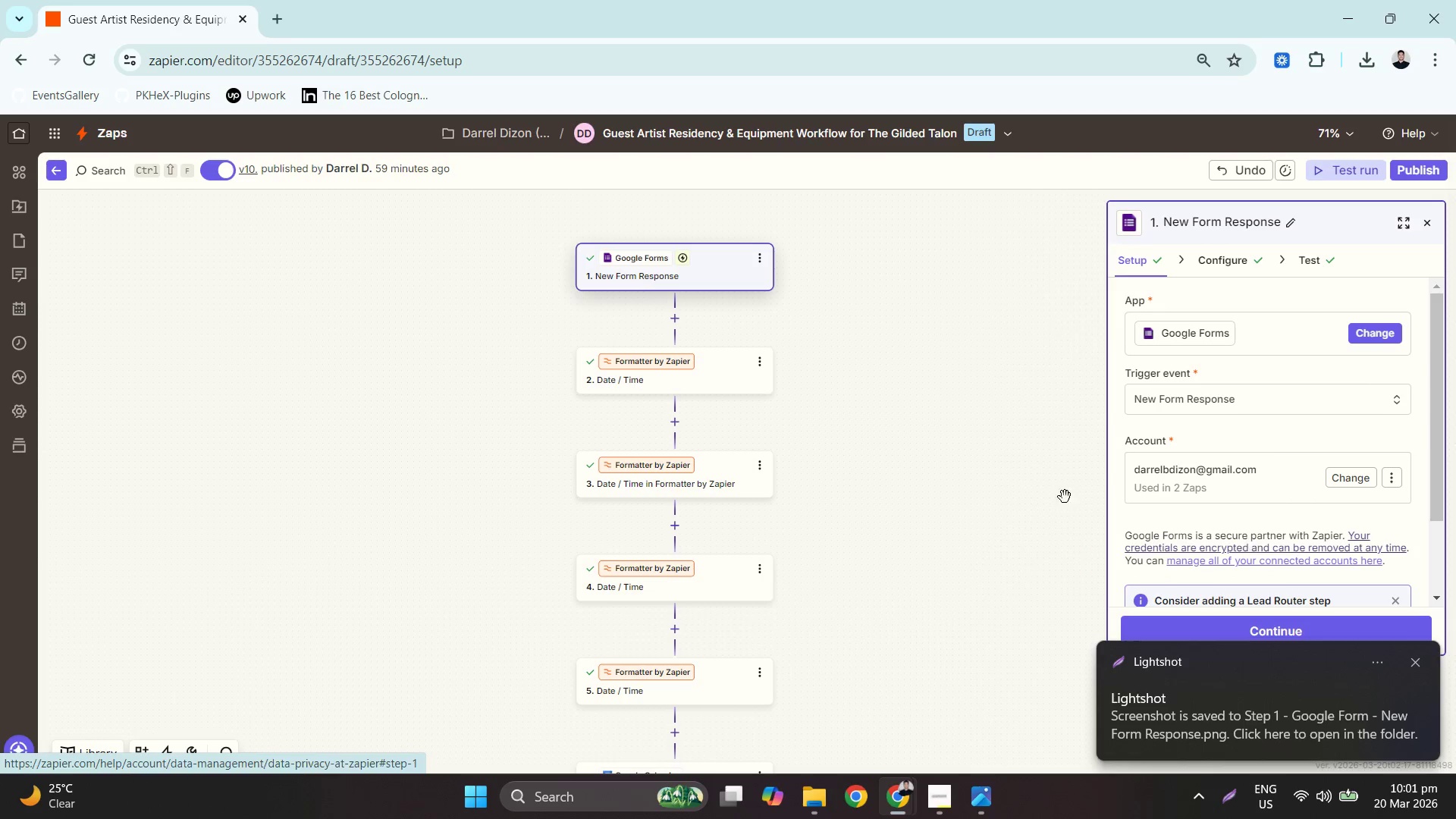 
left_click([717, 391])
 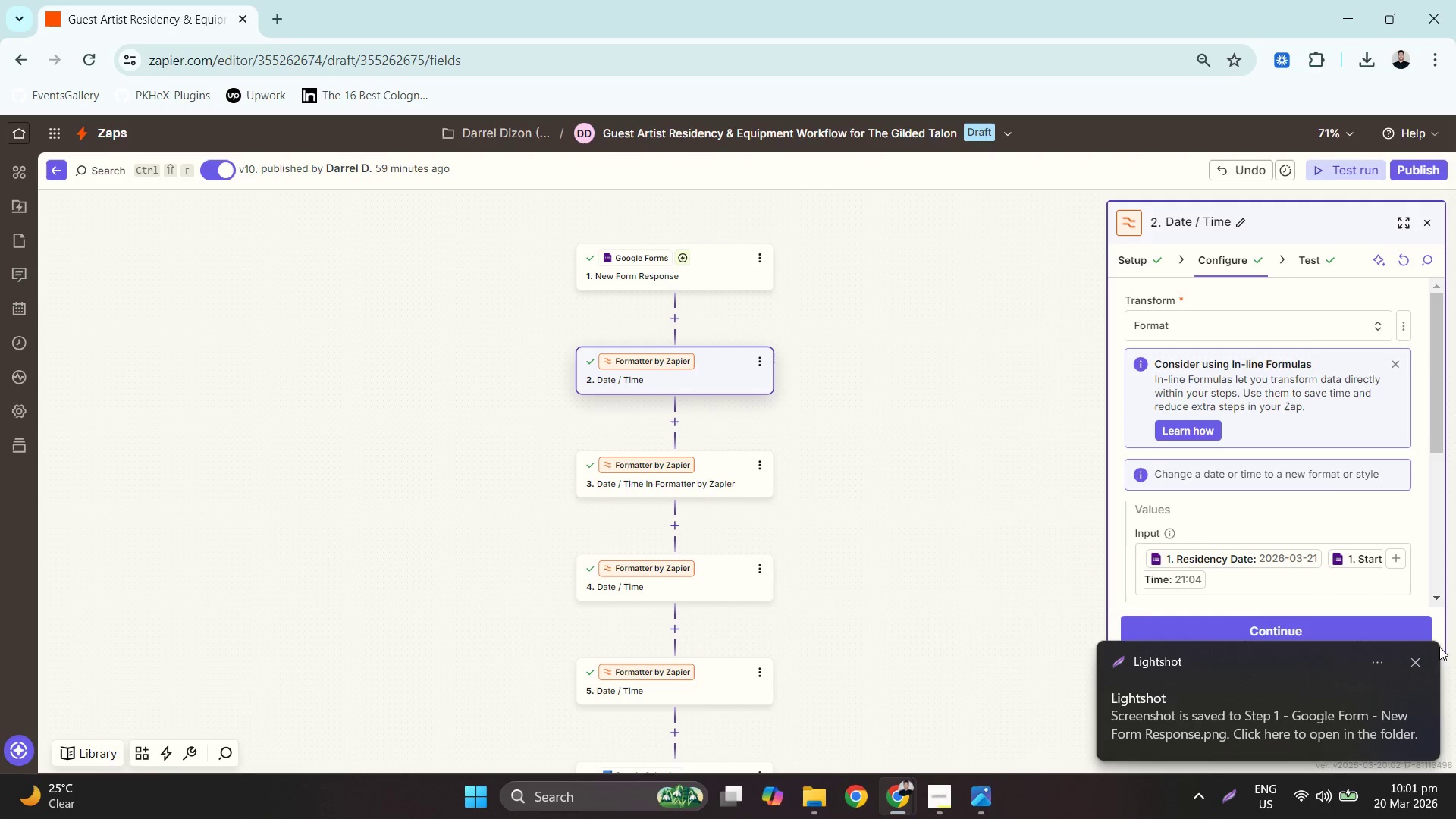 
left_click([1412, 660])
 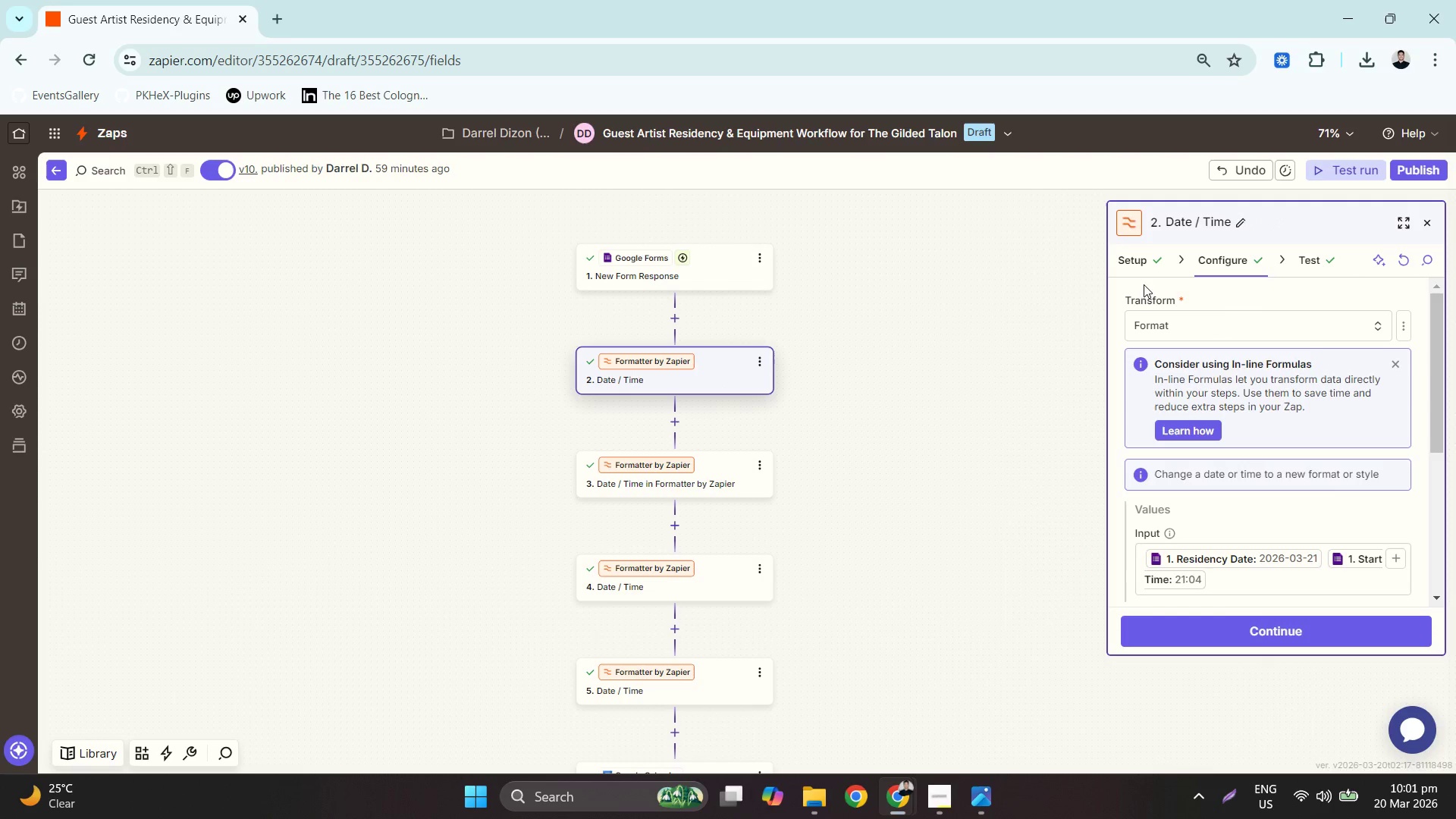 
double_click([1128, 261])
 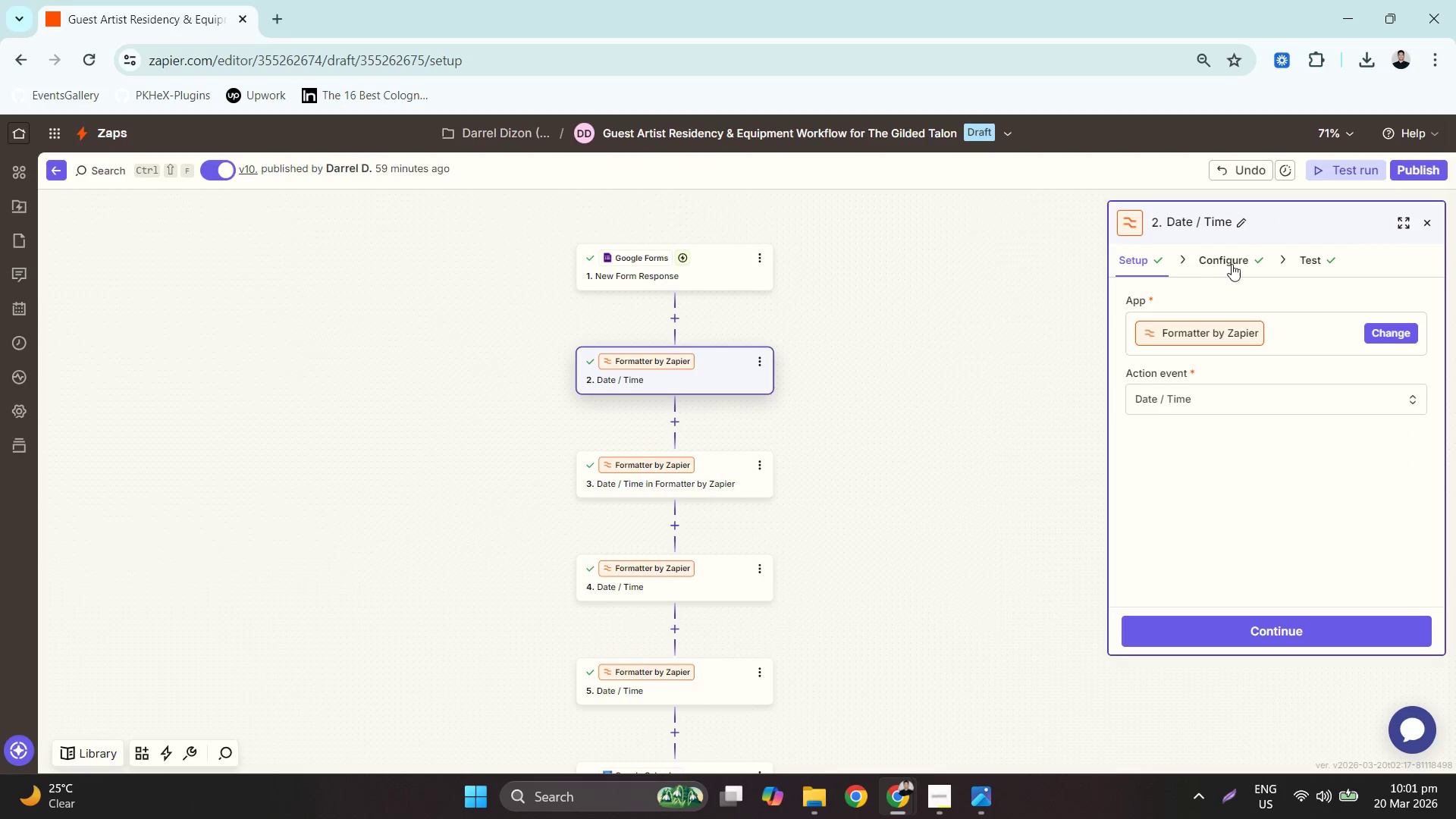 
left_click([1234, 262])
 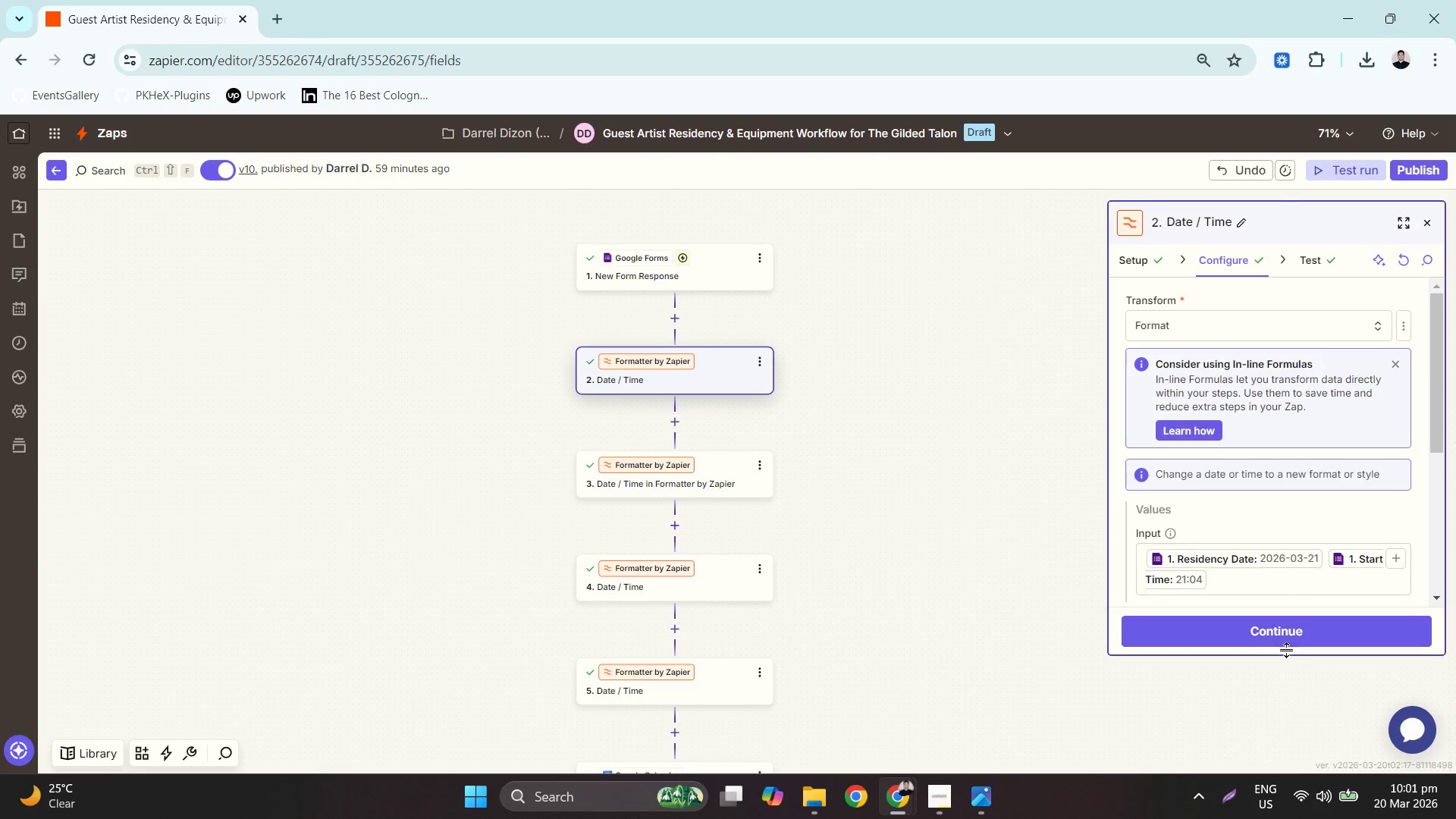 
left_click_drag(start_coordinate=[1284, 658], to_coordinate=[1282, 645])
 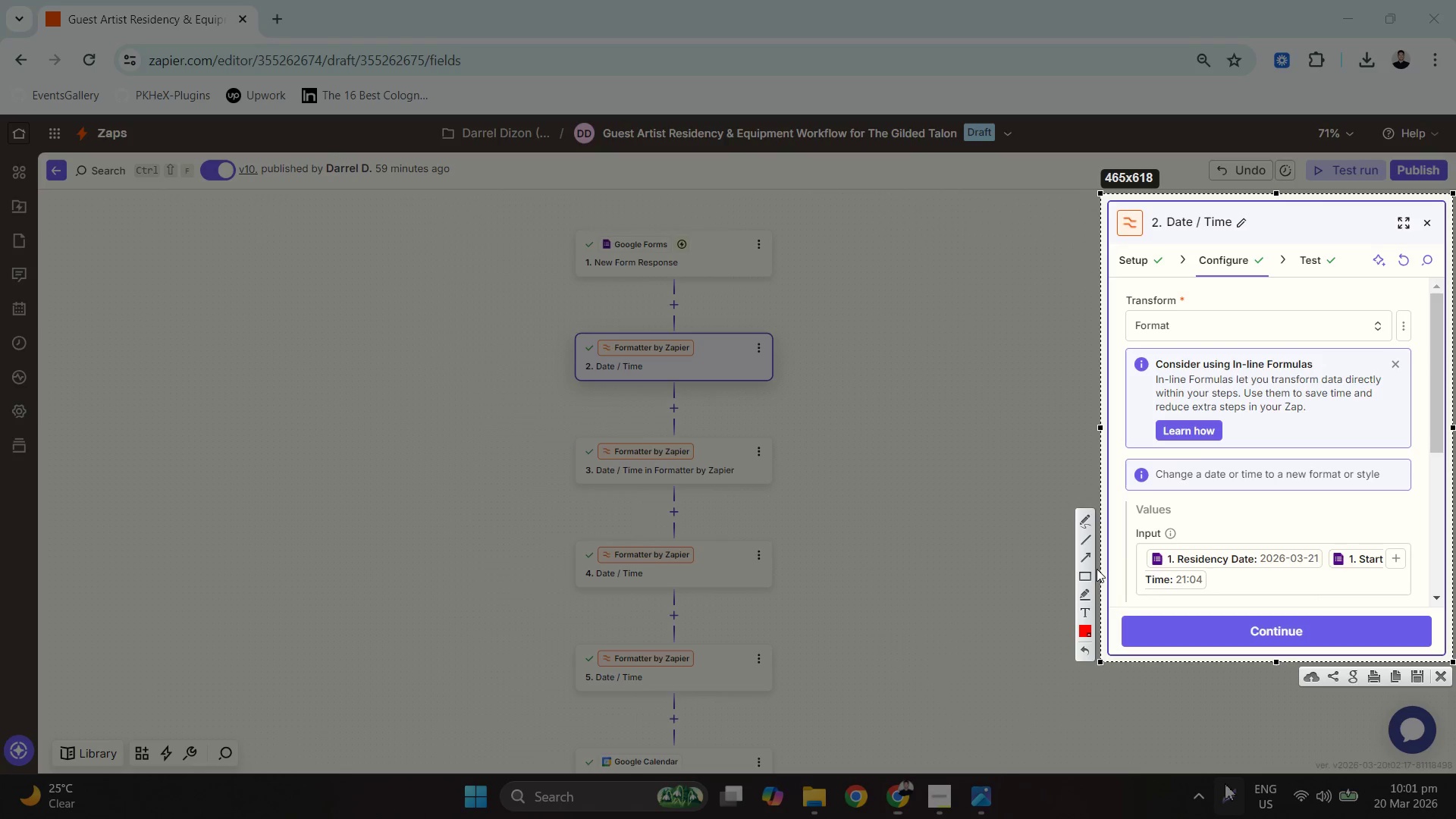 
left_click([1260, 527])
 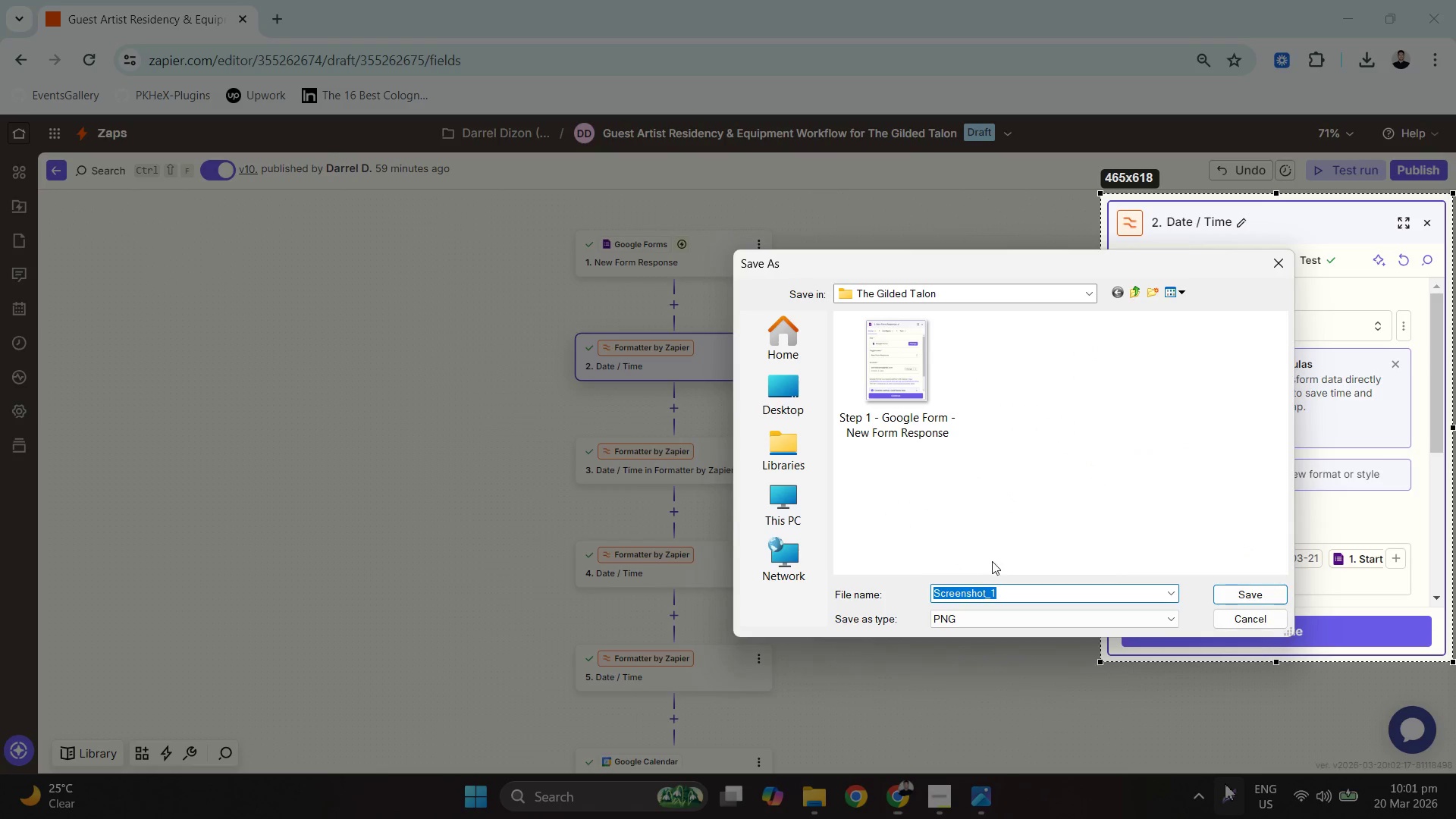 
type(Step 2 - fora)
key(Backspace)
type(mater)
key(Backspace)
key(Backspace)
type(ter-)
key(Backspace)
type( - )
 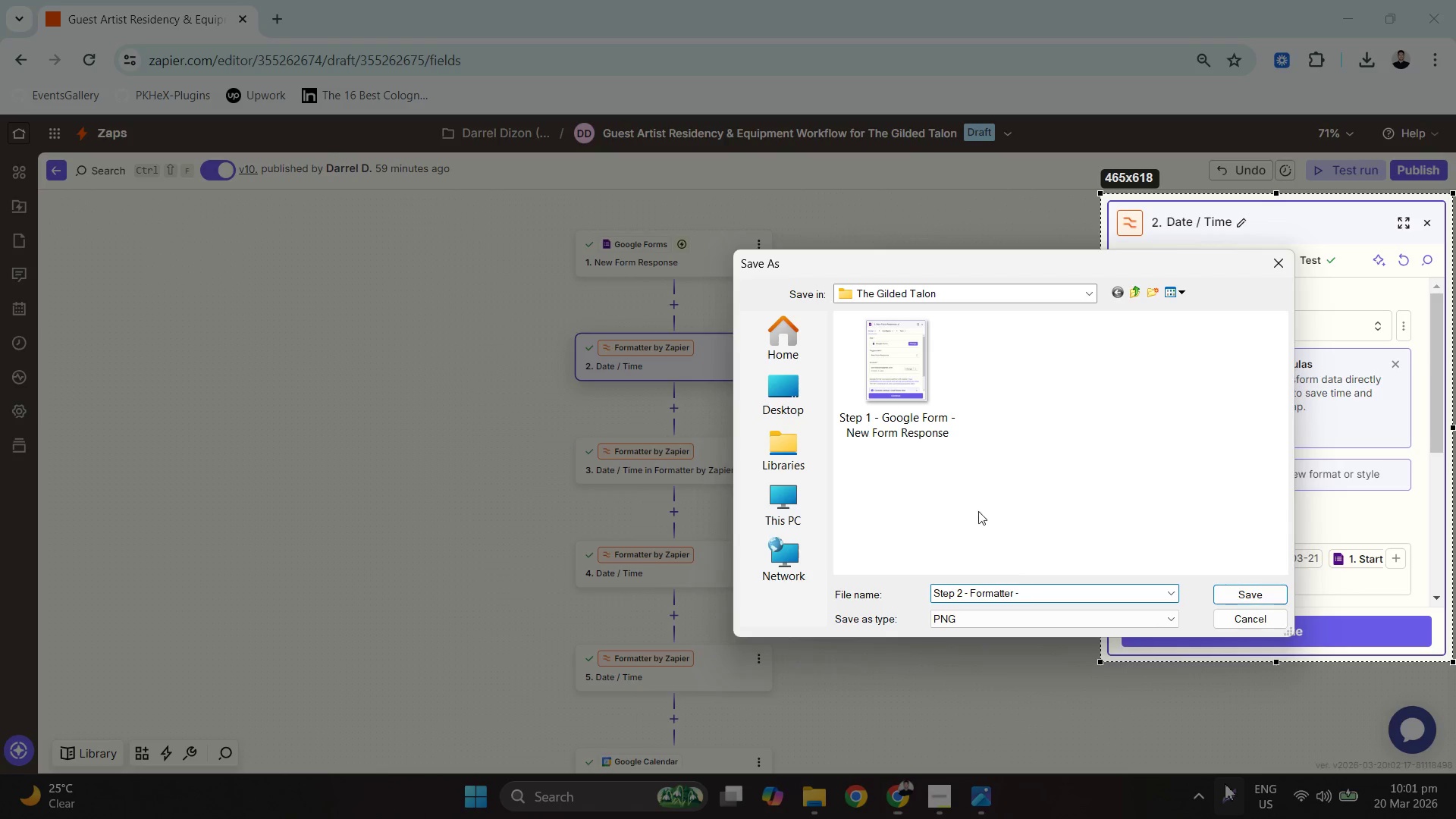 
left_click_drag(start_coordinate=[1021, 261], to_coordinate=[660, 309])
 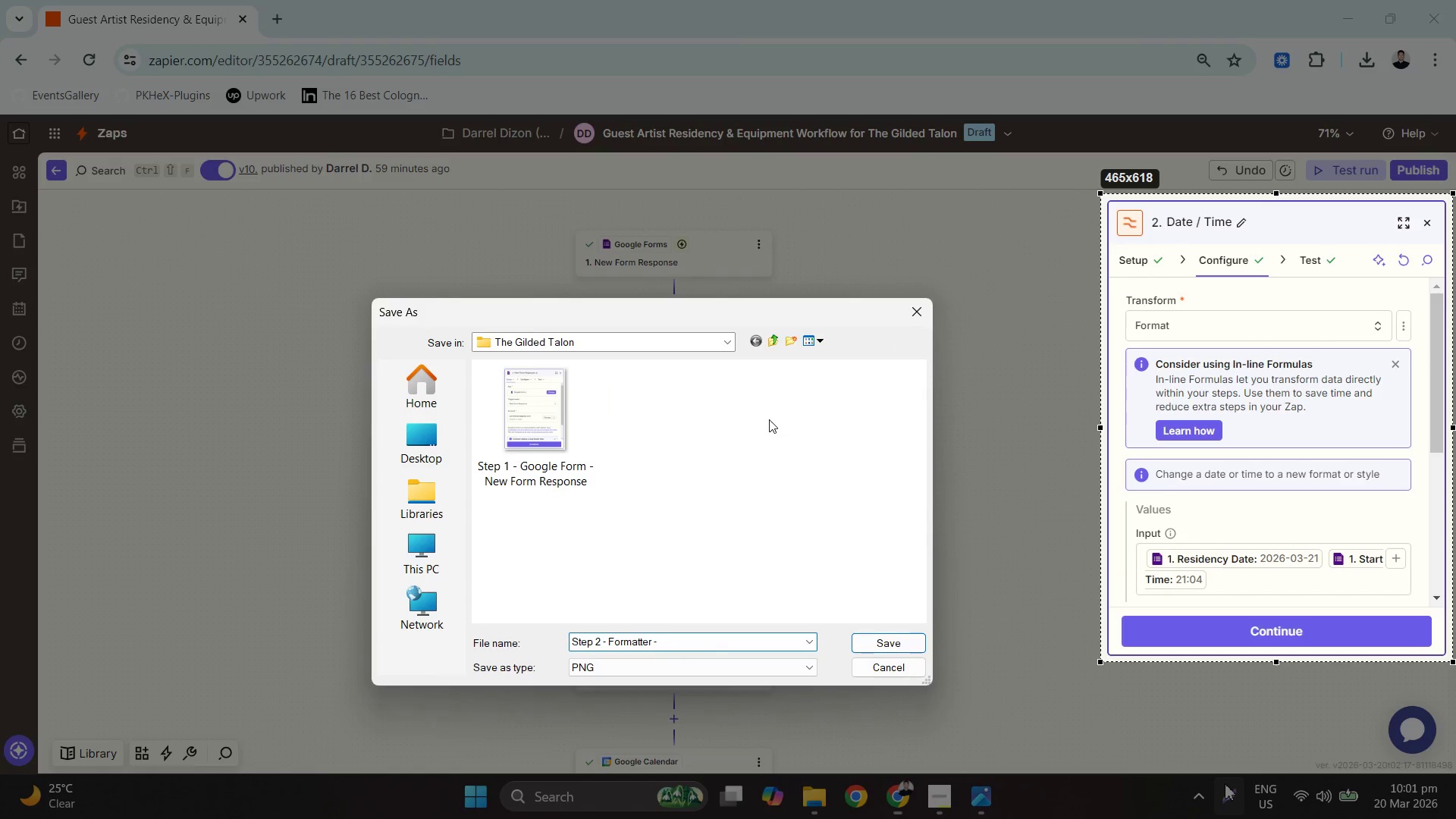 
type(RS)
key(Backspace)
key(Backspace)
type(Residency Date ad)
key(Backspace)
type(nd Start time)
 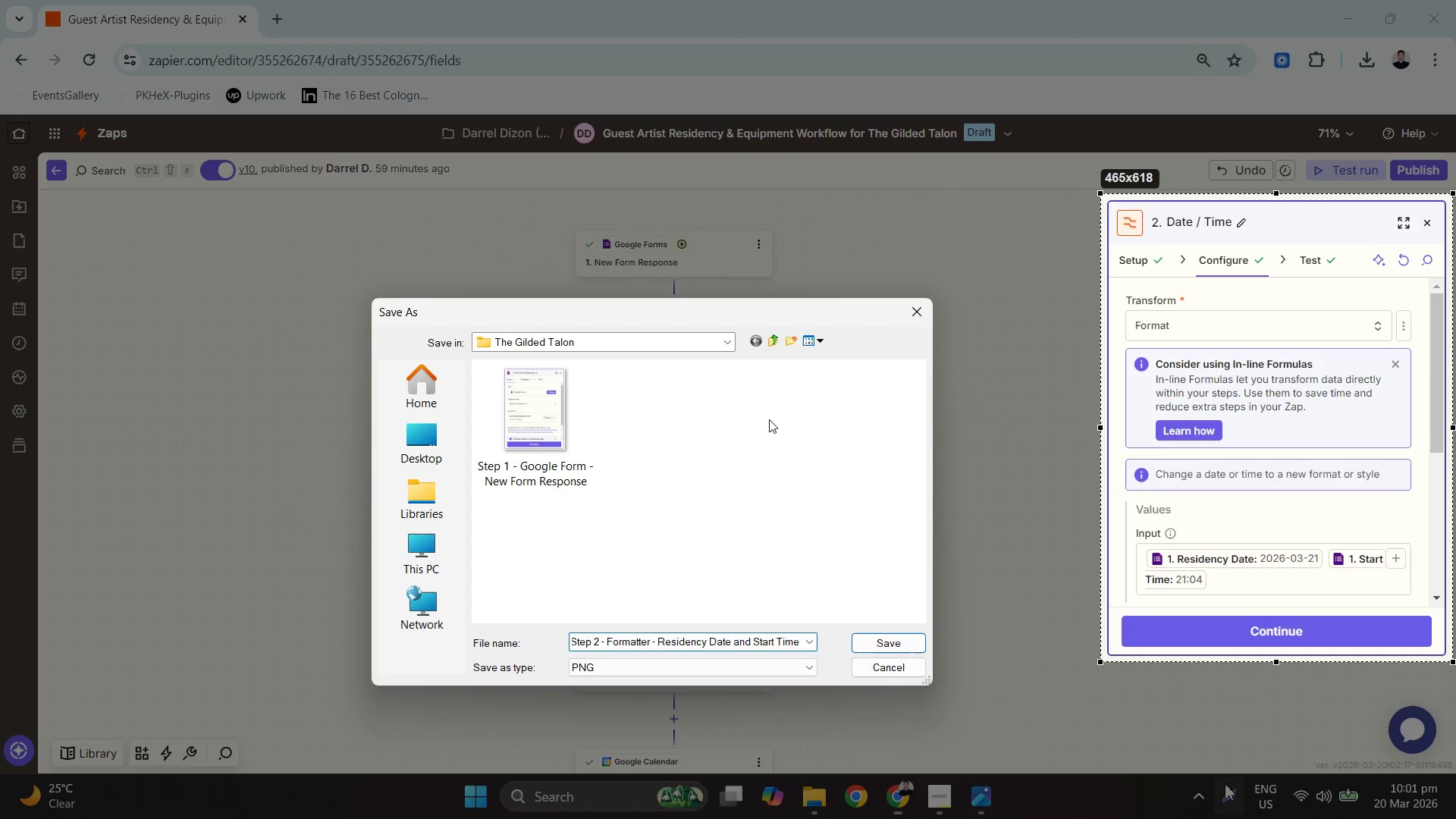 
key(Control+A)
 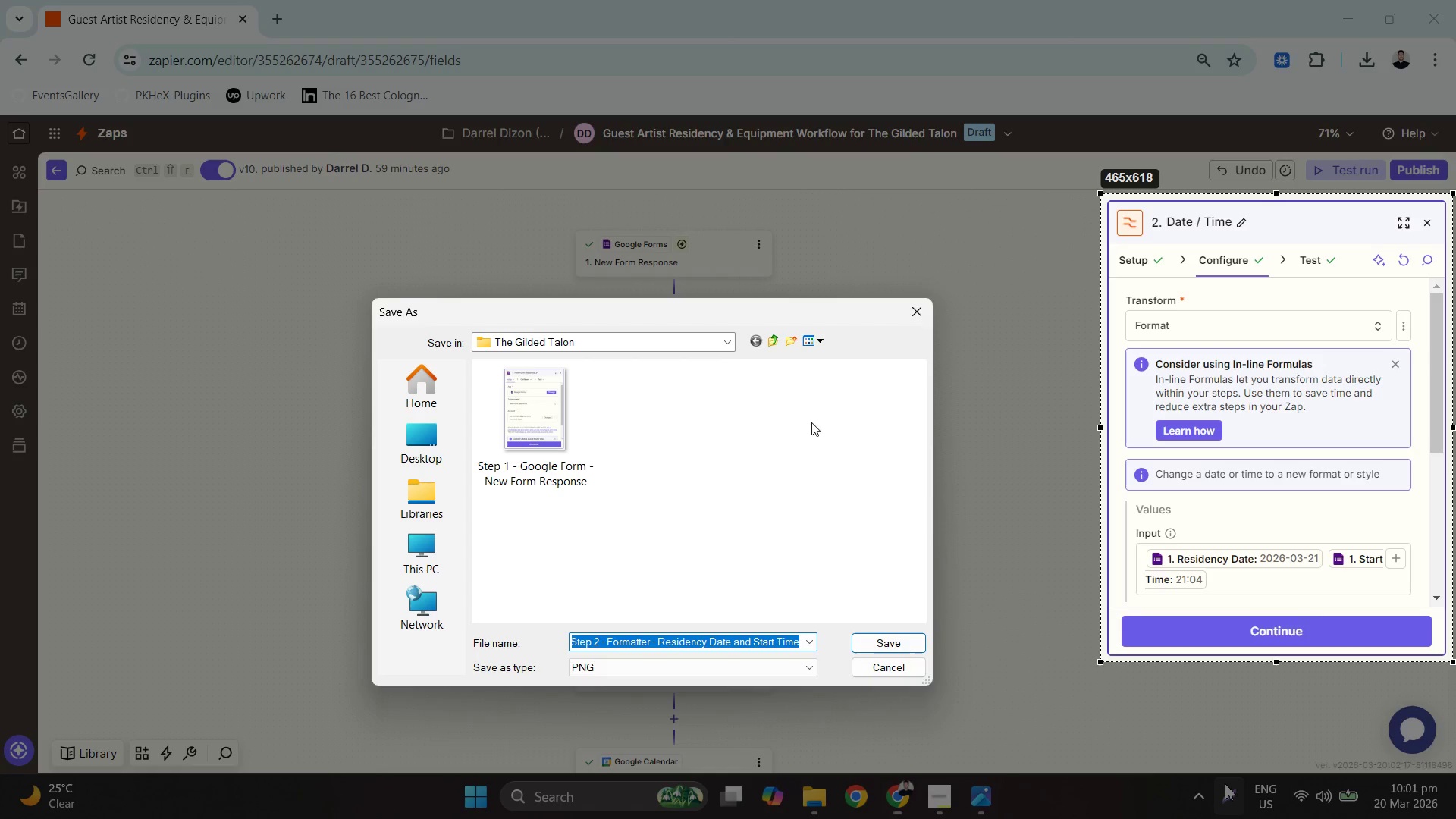 
key(Control+C)
 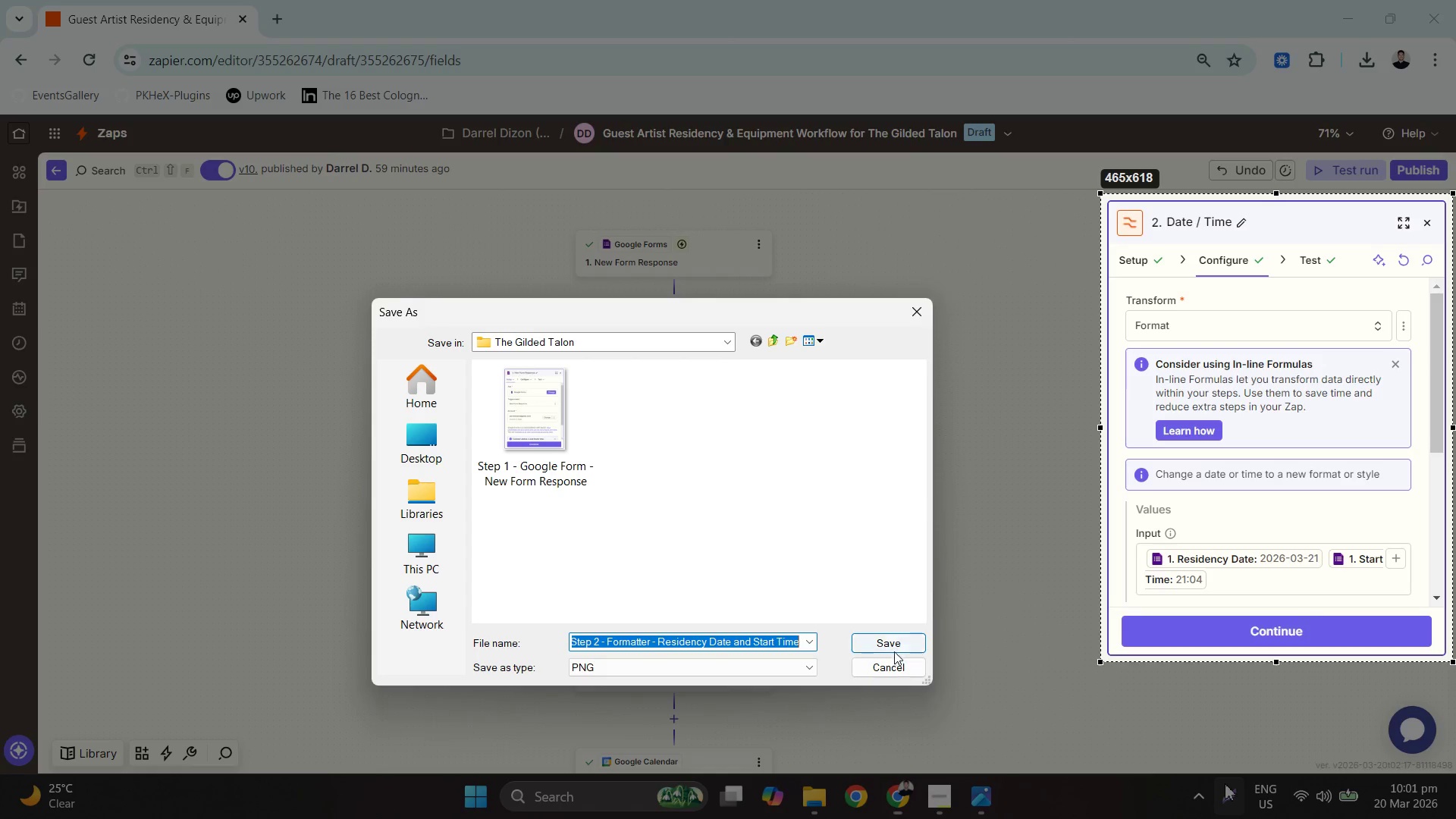 
left_click([889, 639])
 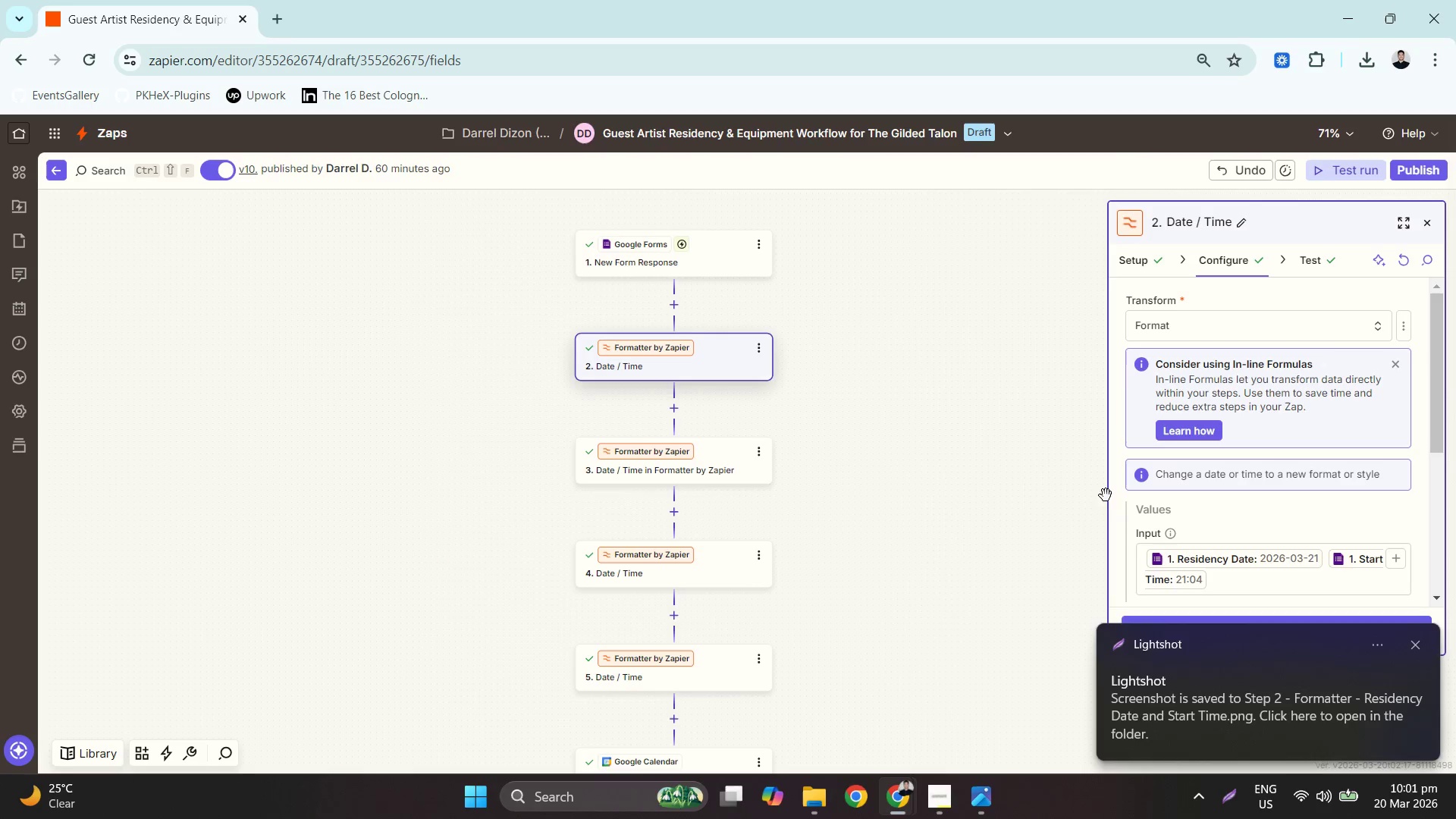 
left_click([745, 462])
 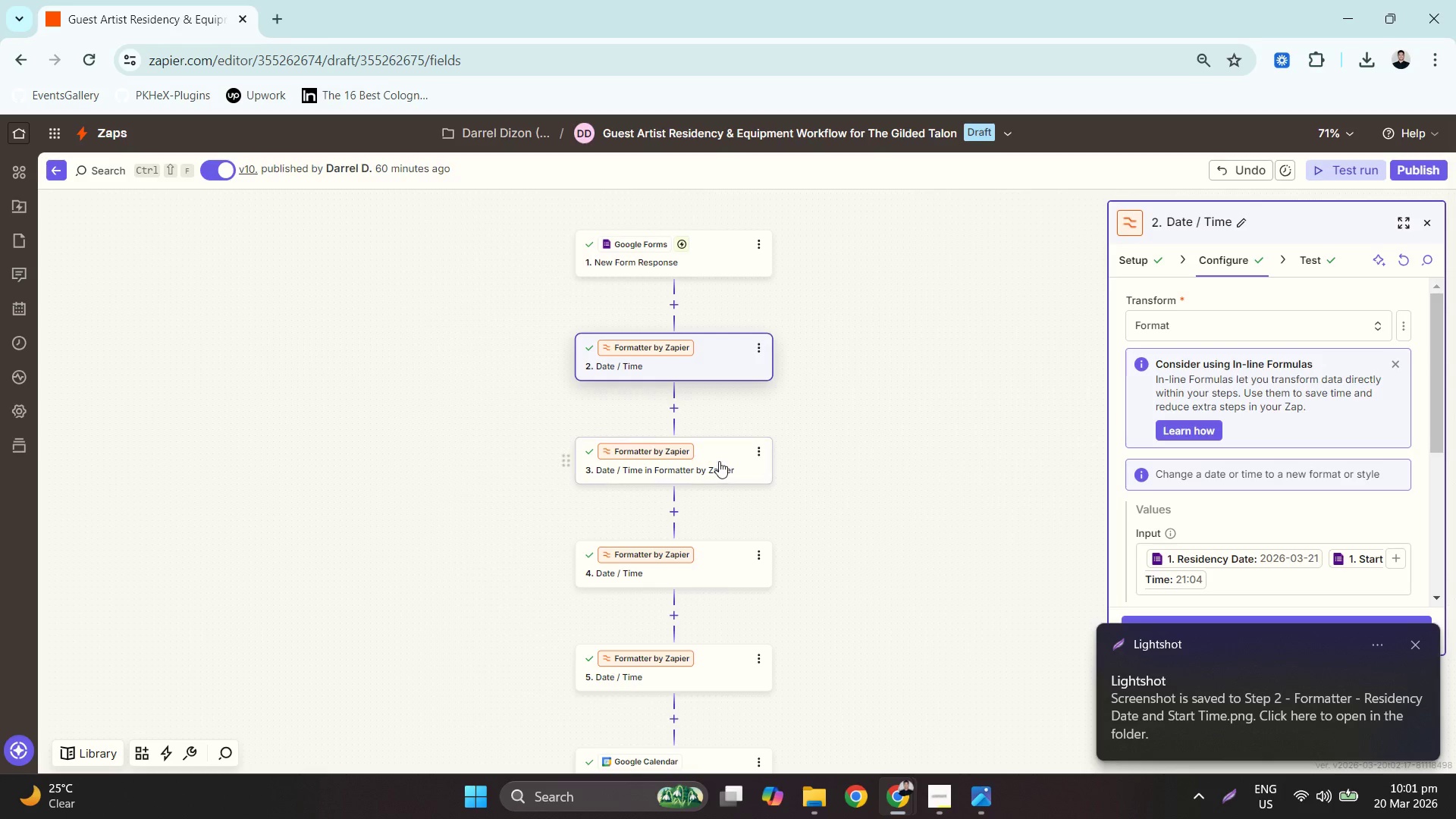 
left_click([722, 459])
 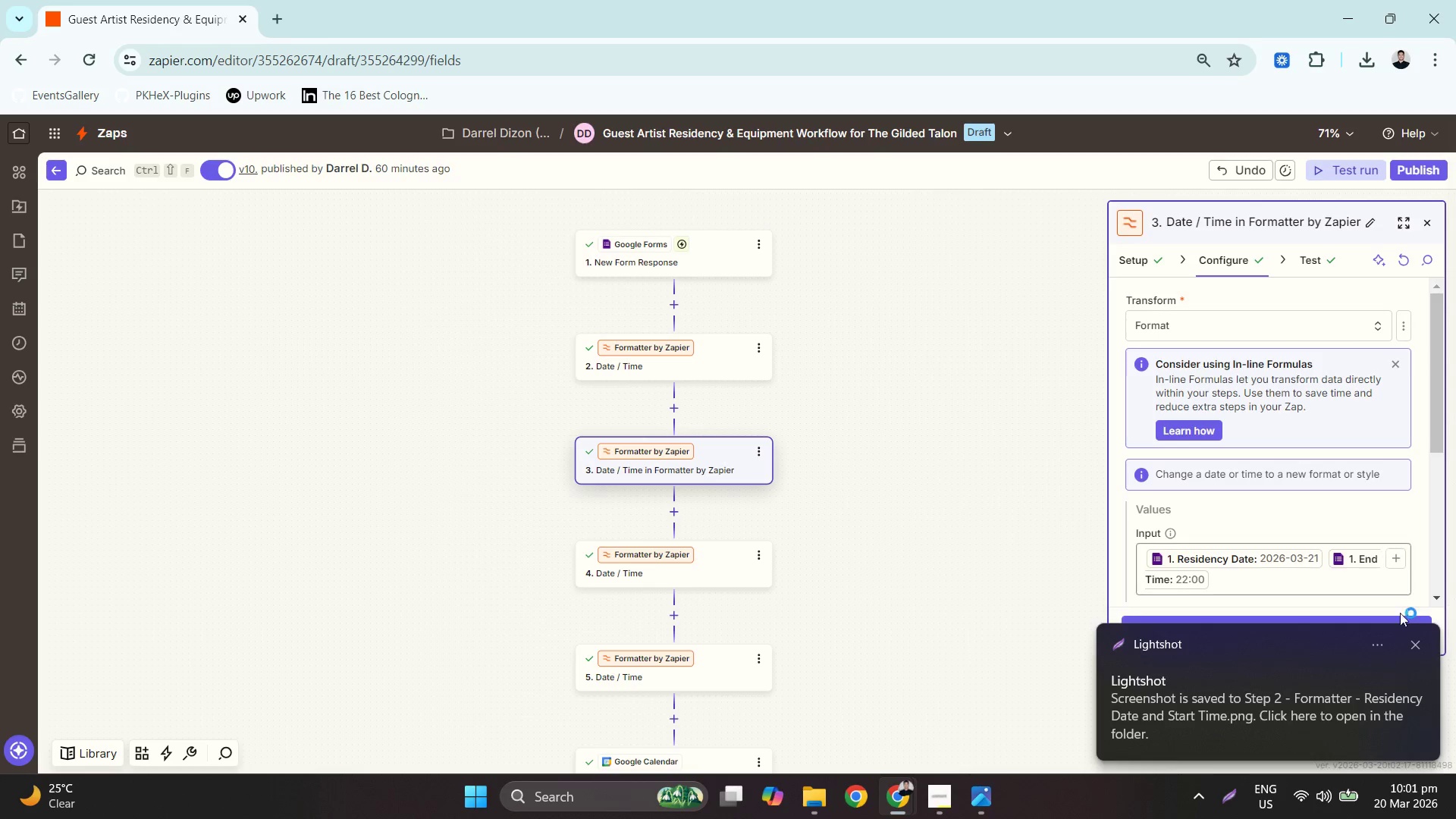 
left_click([1414, 640])
 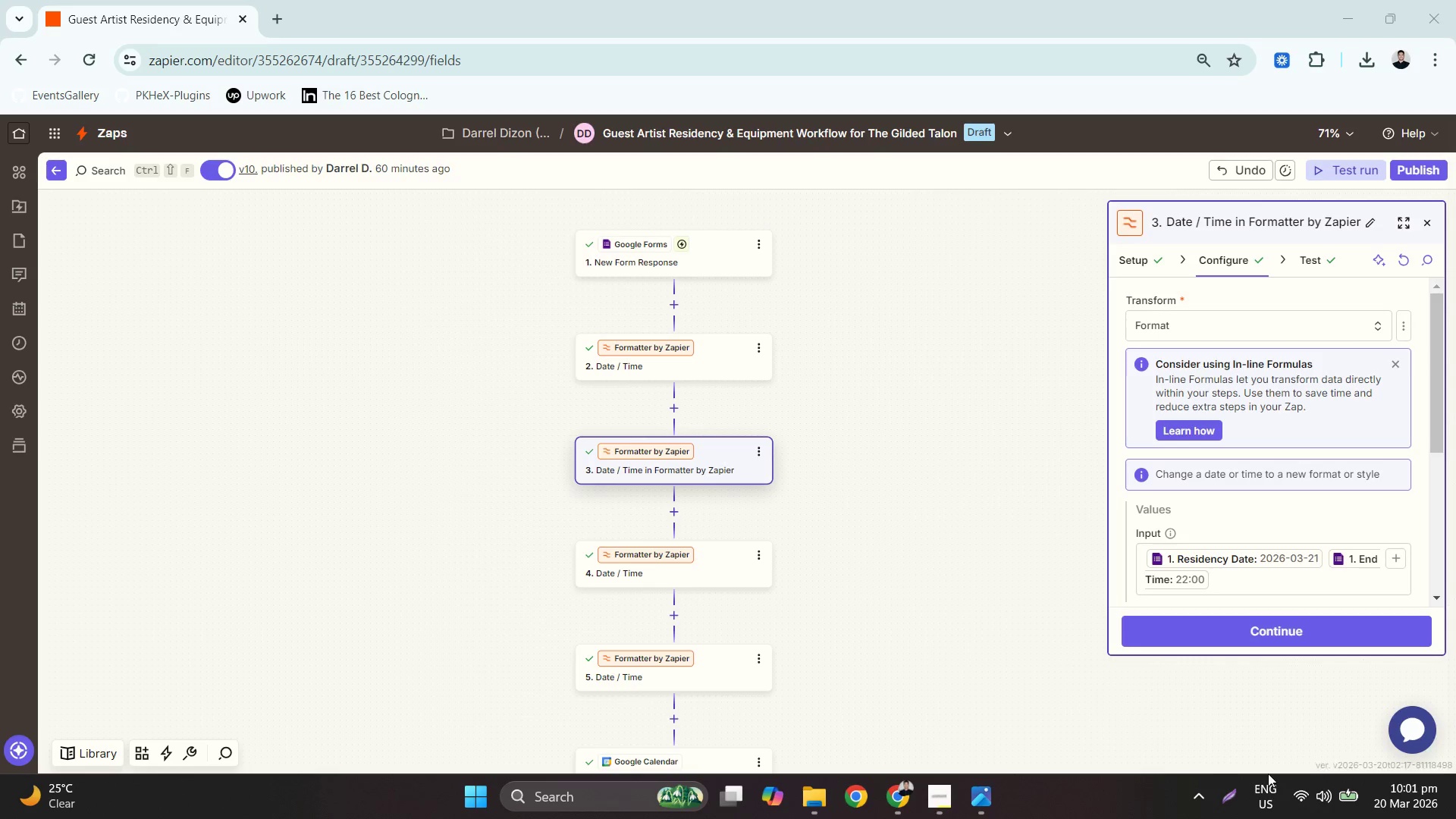 
left_click([1225, 806])
 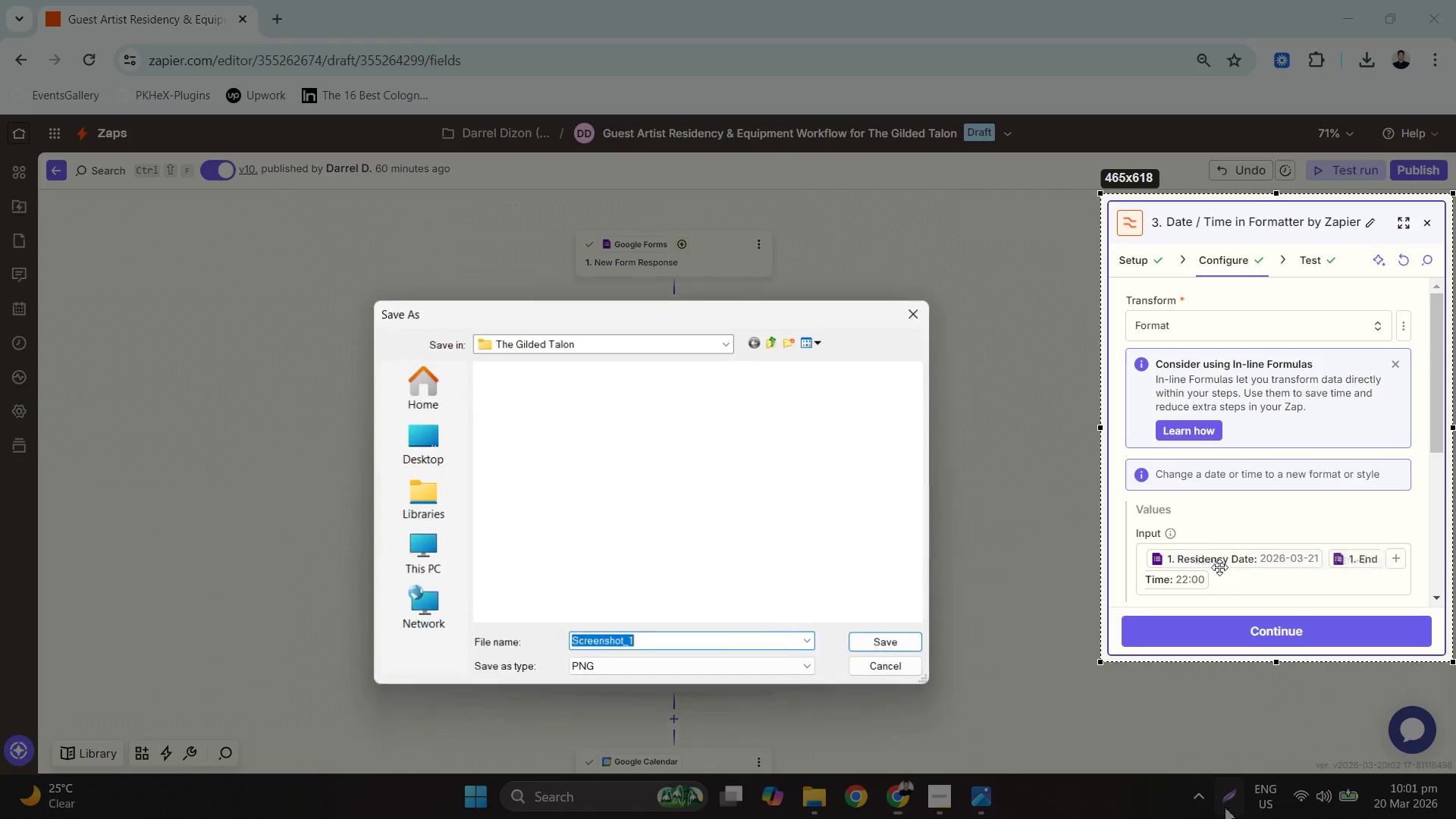 
key(Control+ControlLeft)
 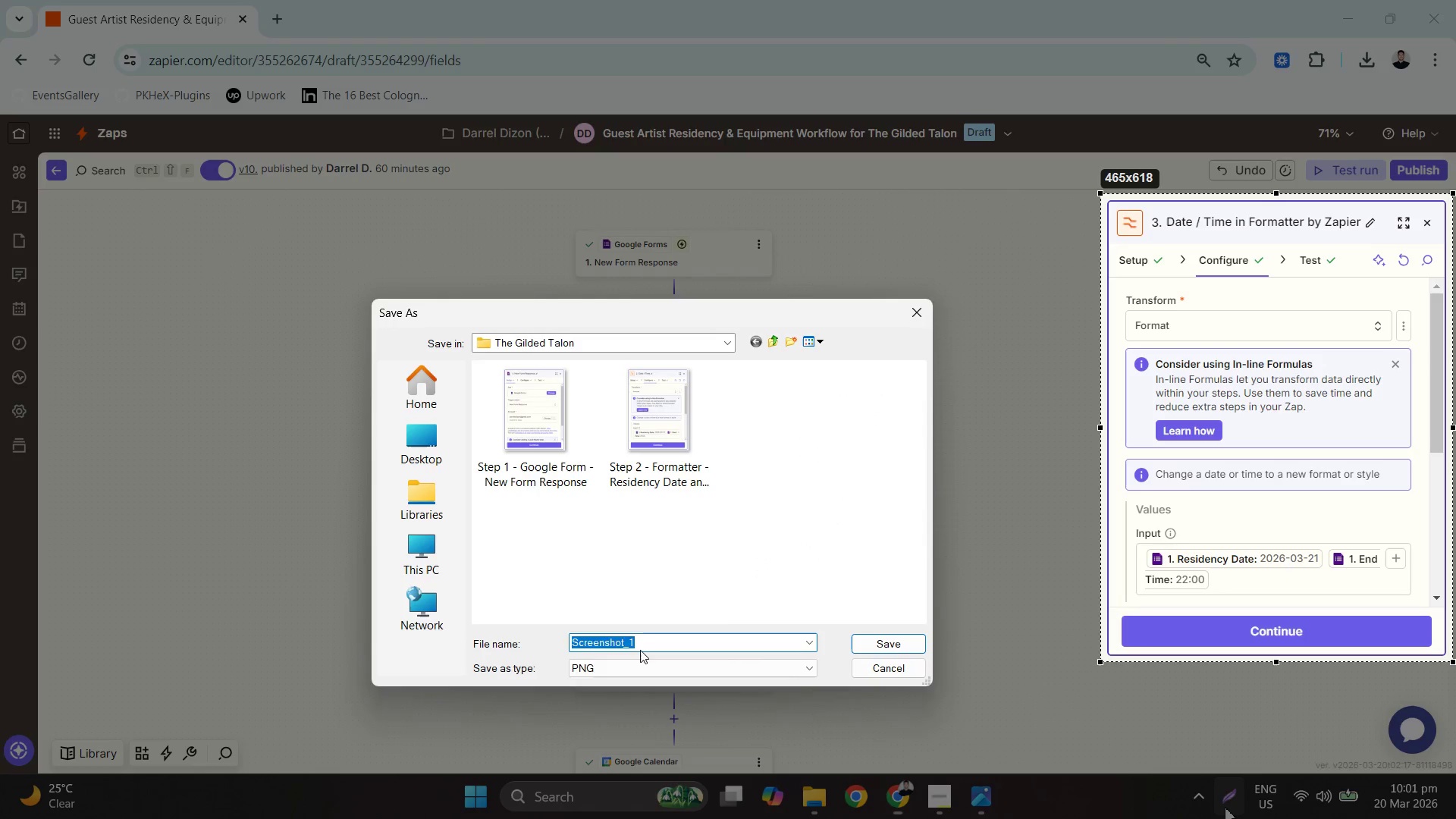 
key(Control+V)
 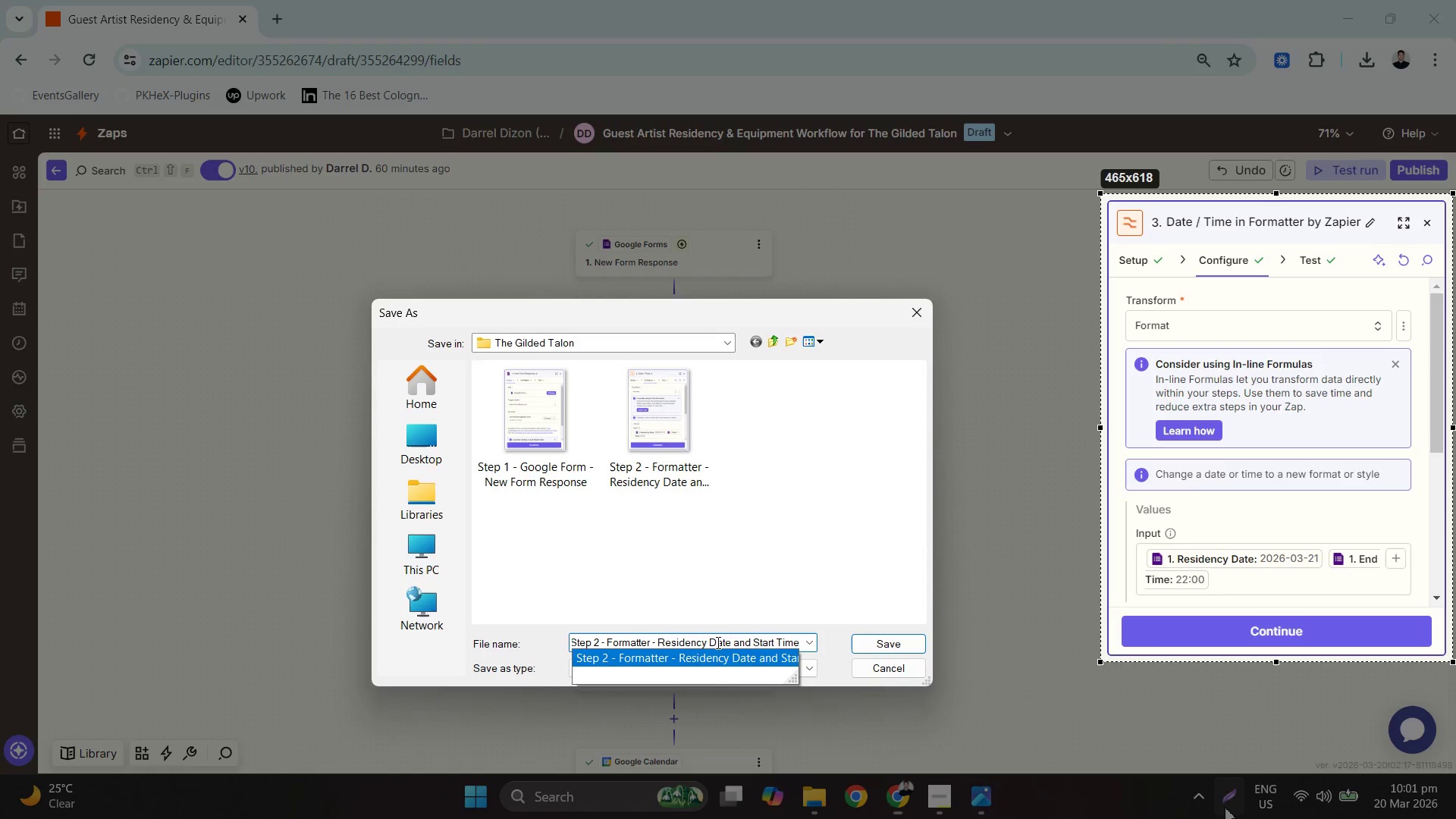 
double_click([754, 646])
 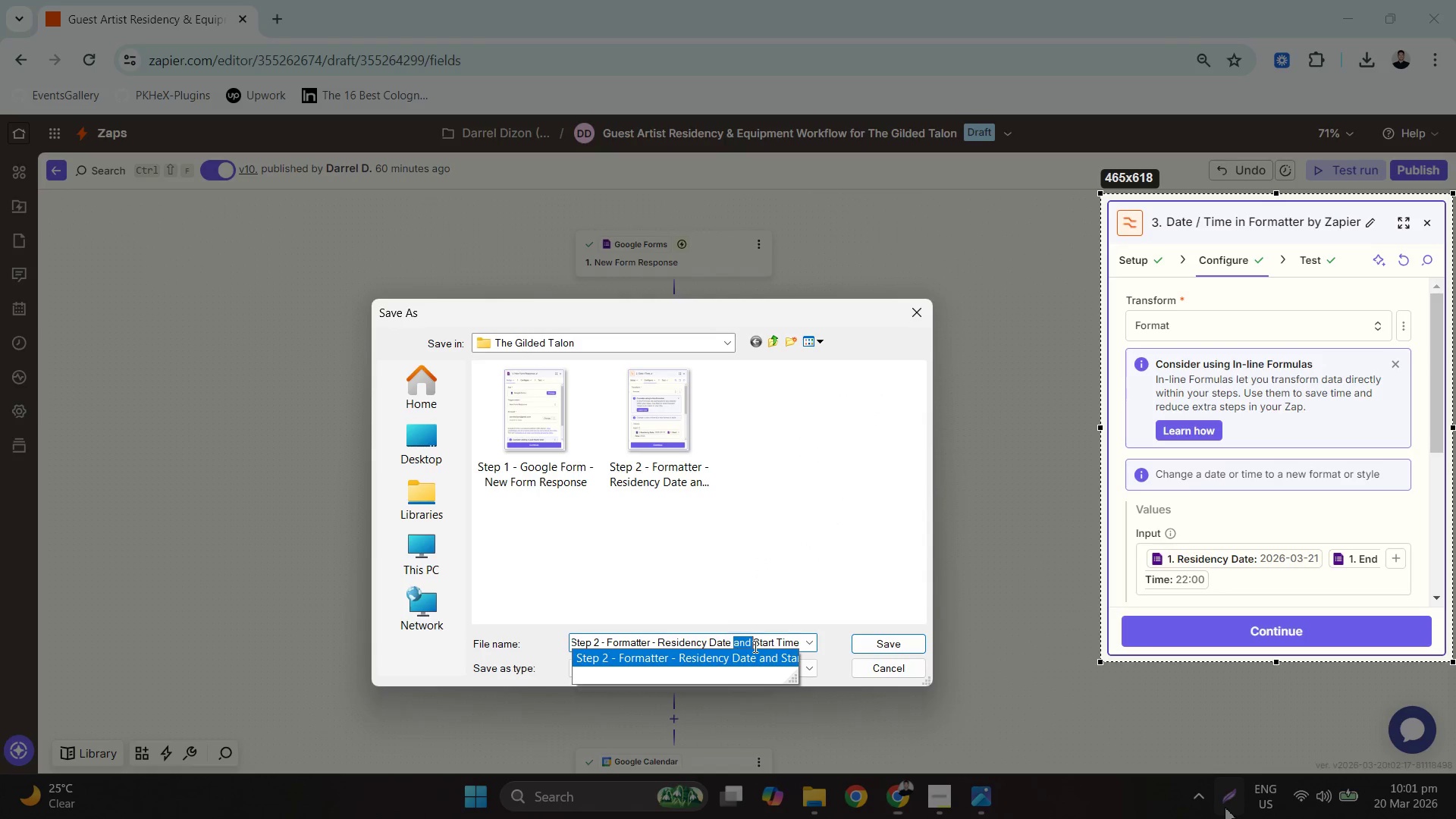 
key(Shift+ShiftLeft)
 